 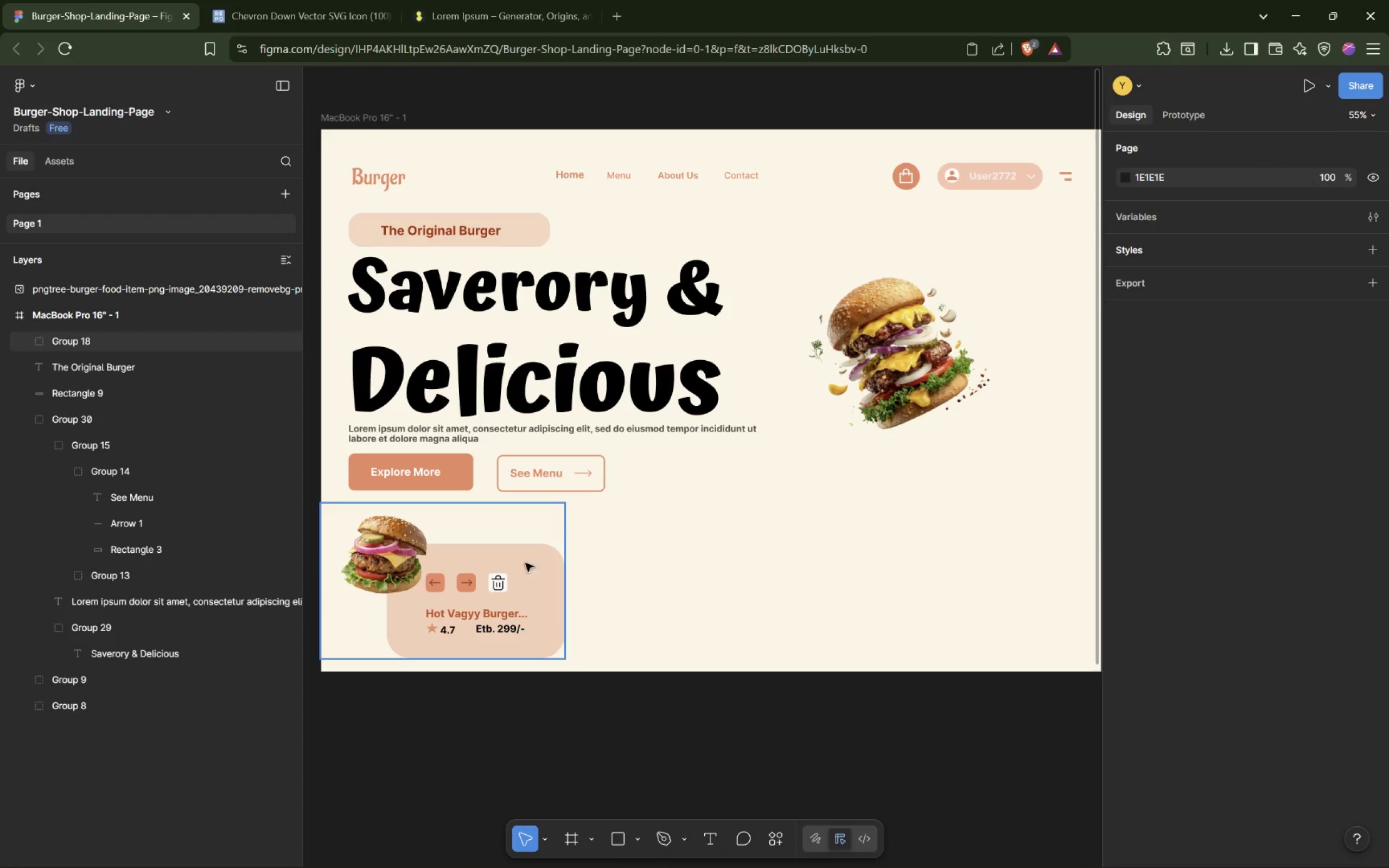 
left_click_drag(start_coordinate=[434, 565], to_coordinate=[435, 560])
 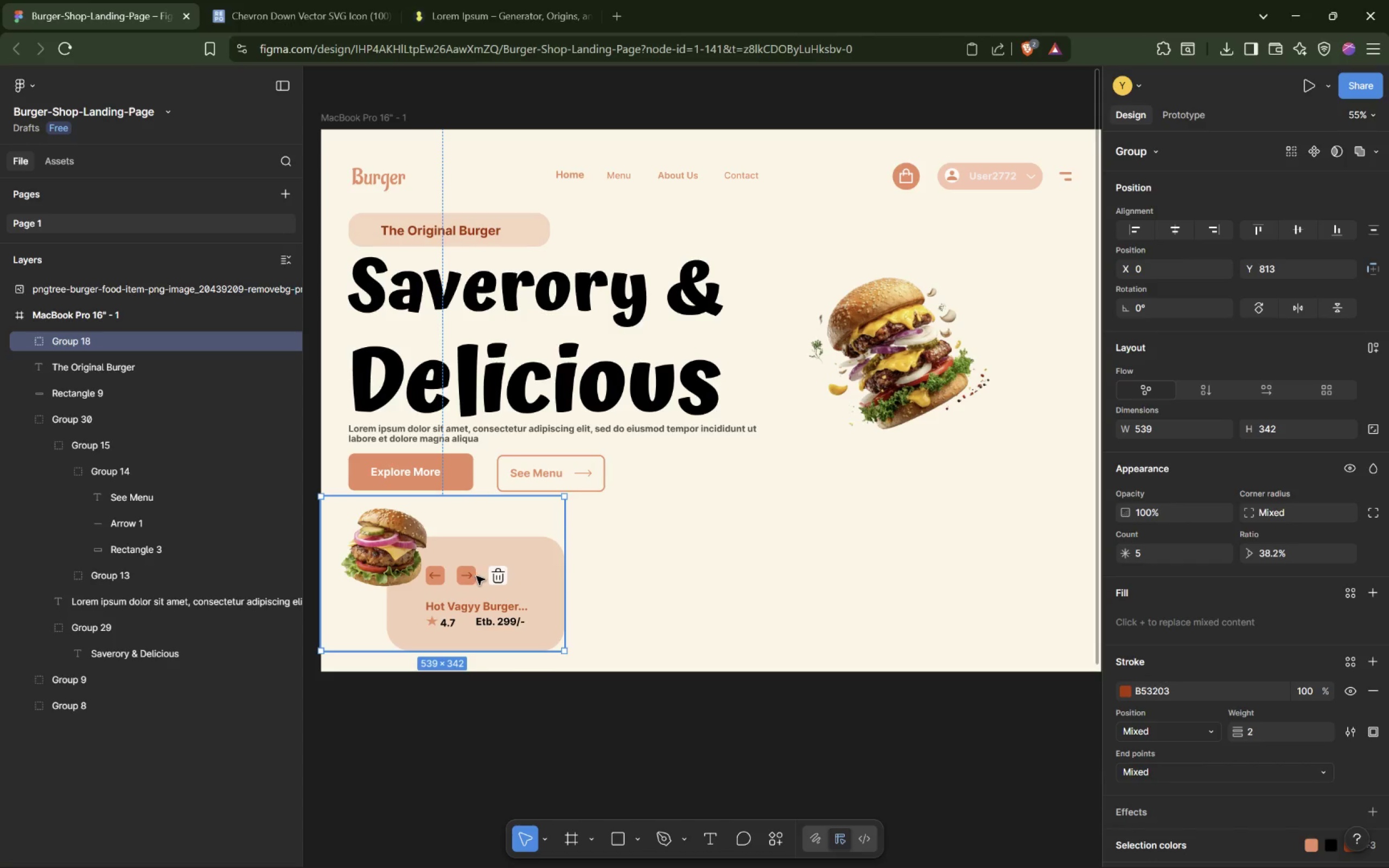 
left_click([467, 578])
 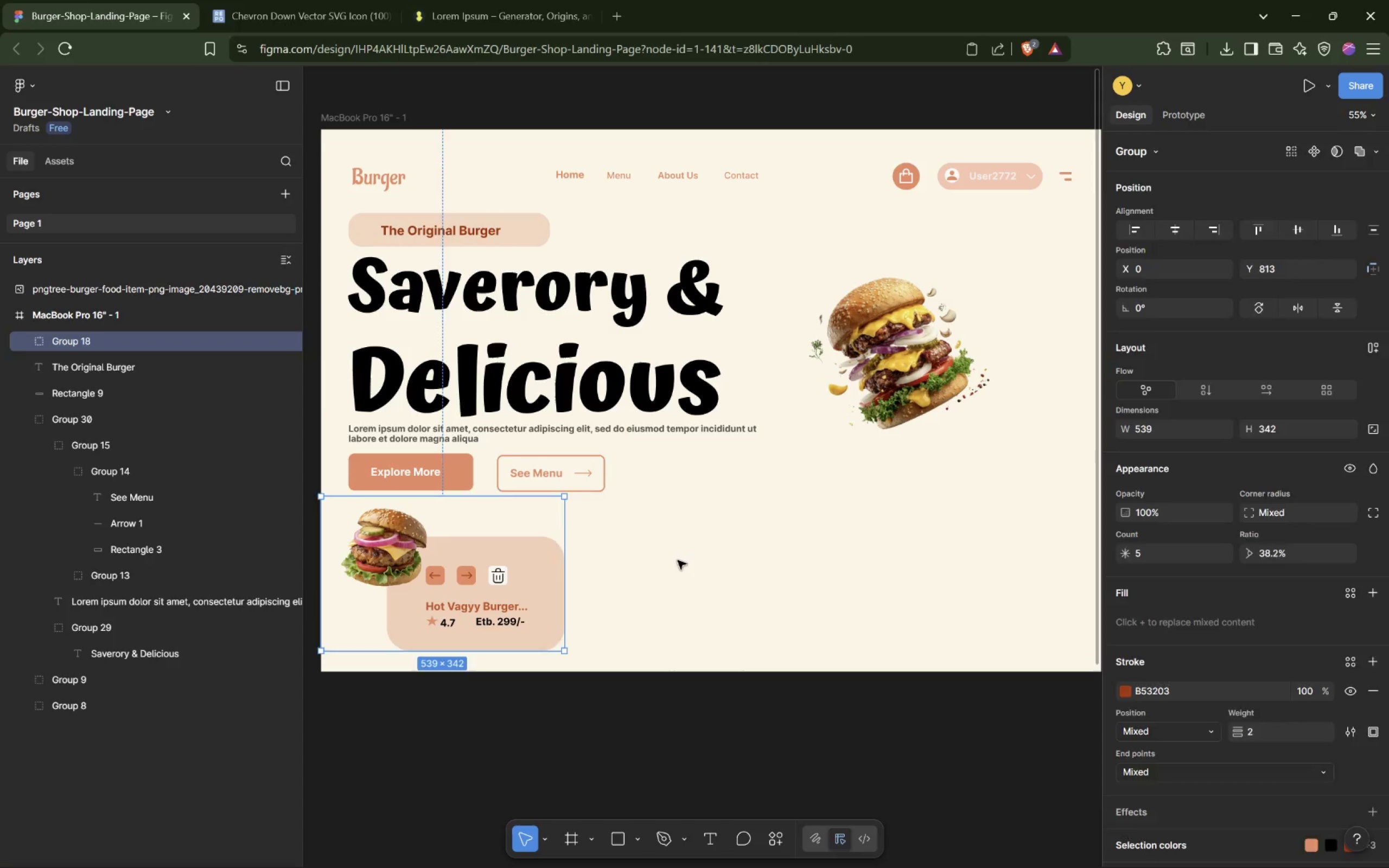 
double_click([467, 573])
 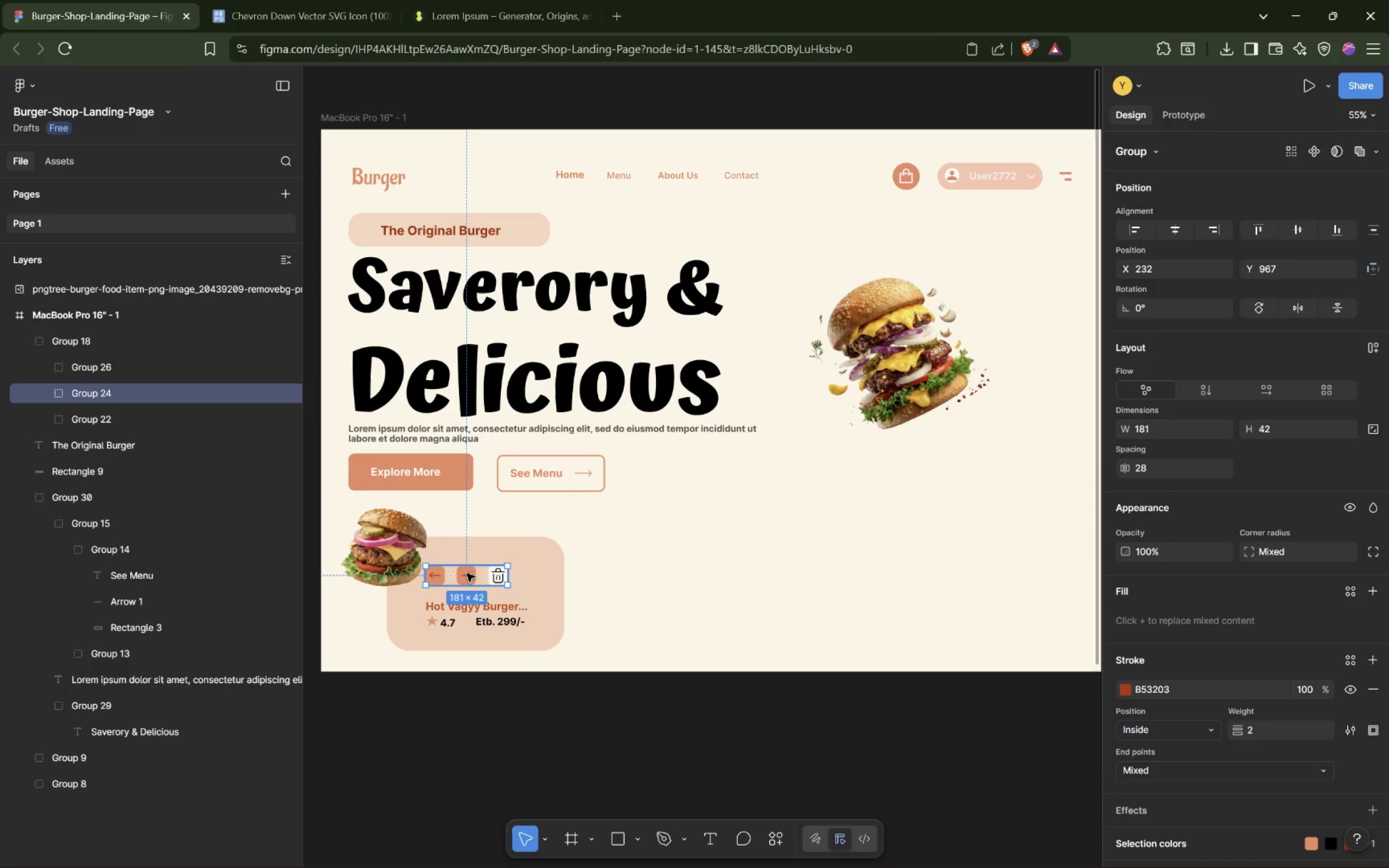 
double_click([465, 575])
 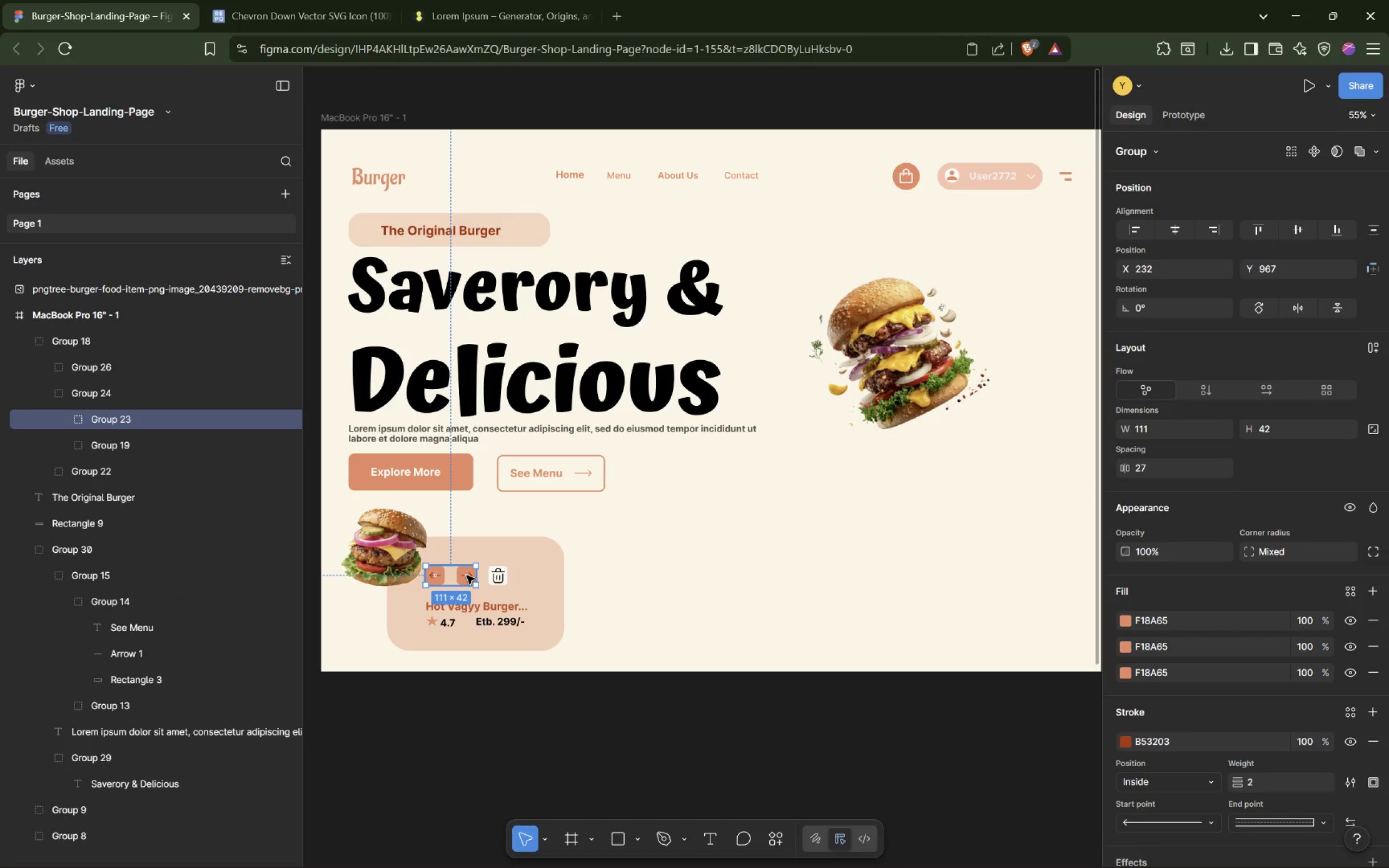 
double_click([467, 576])
 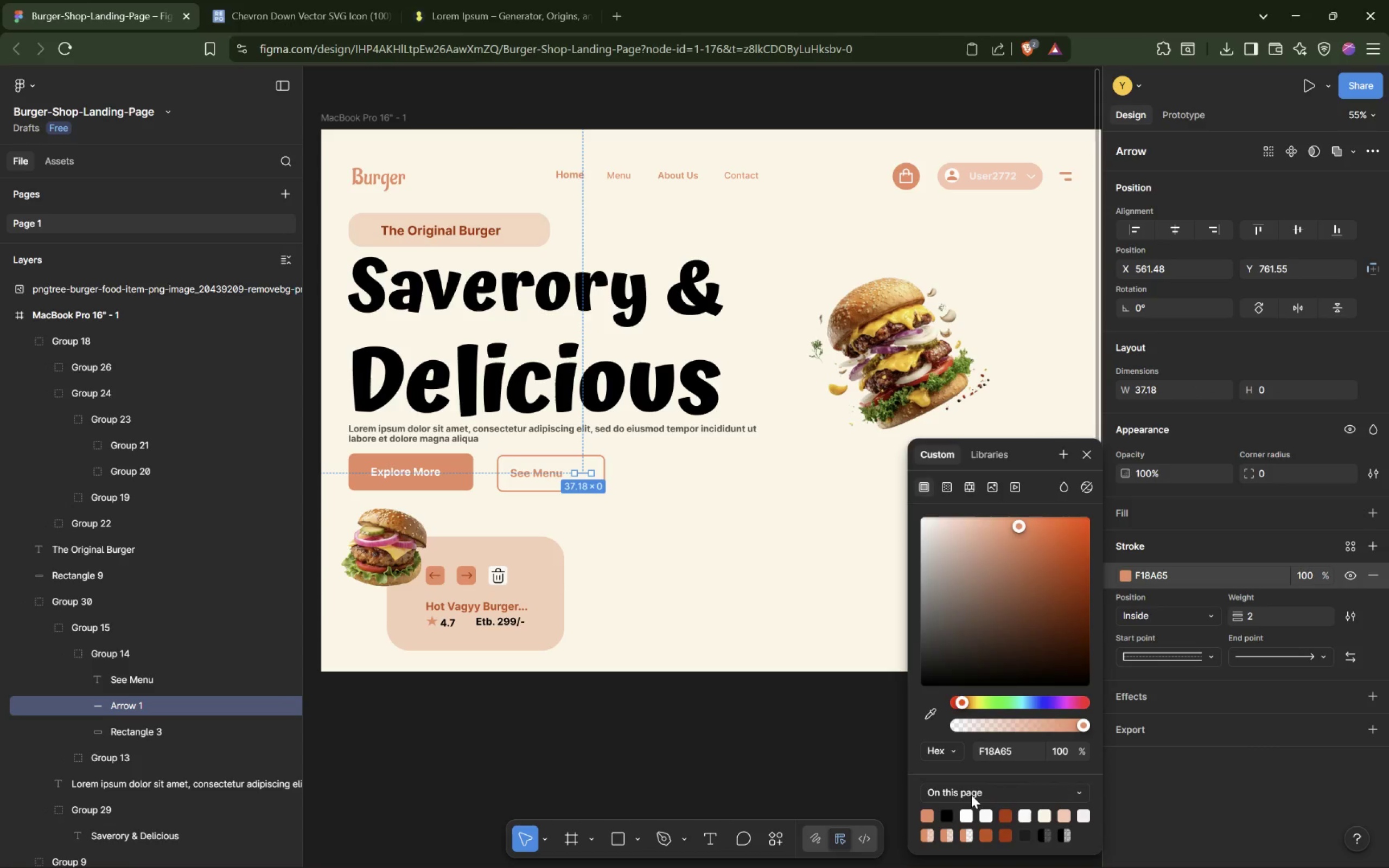 
wait(7.31)
 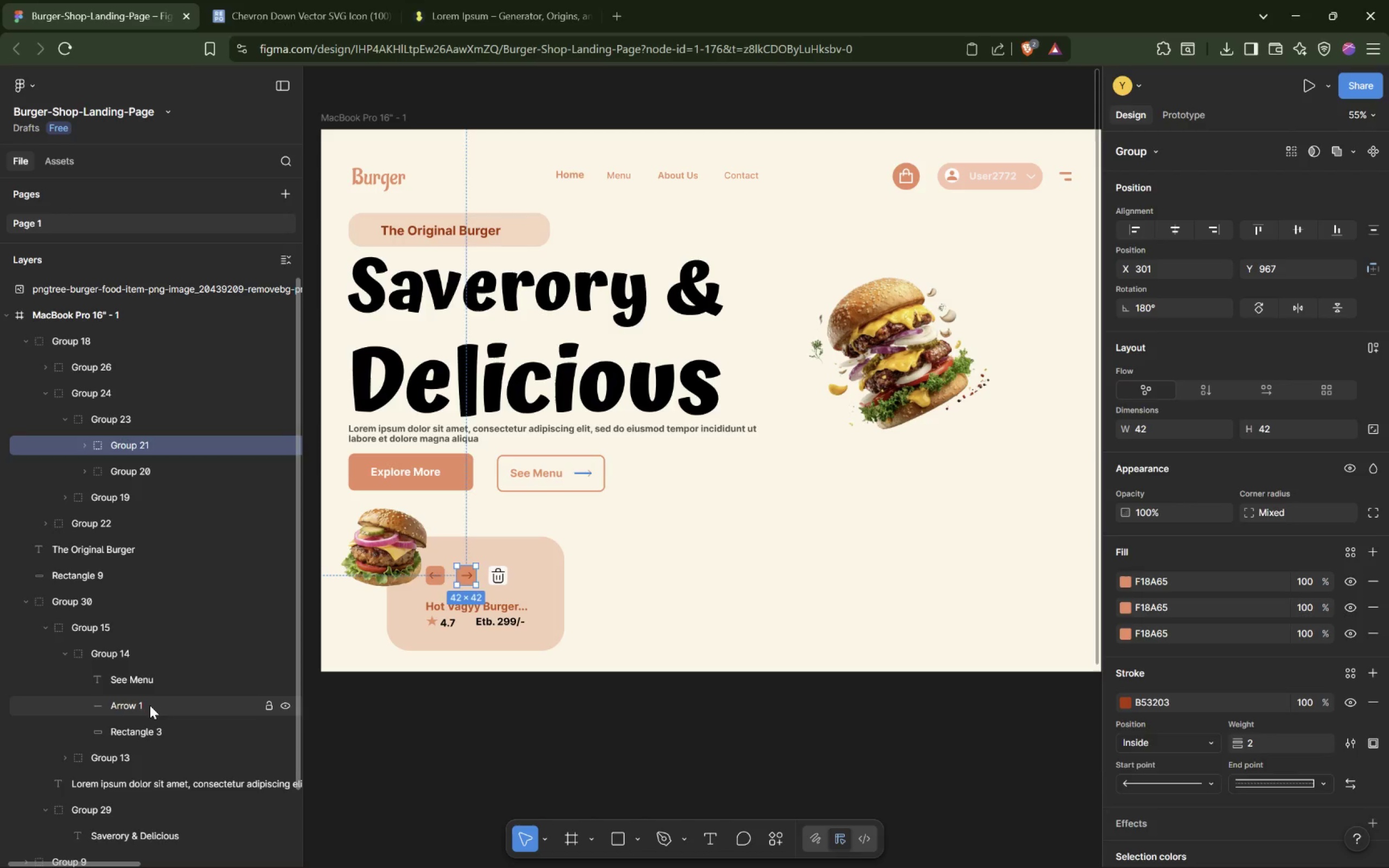 
left_click([985, 835])
 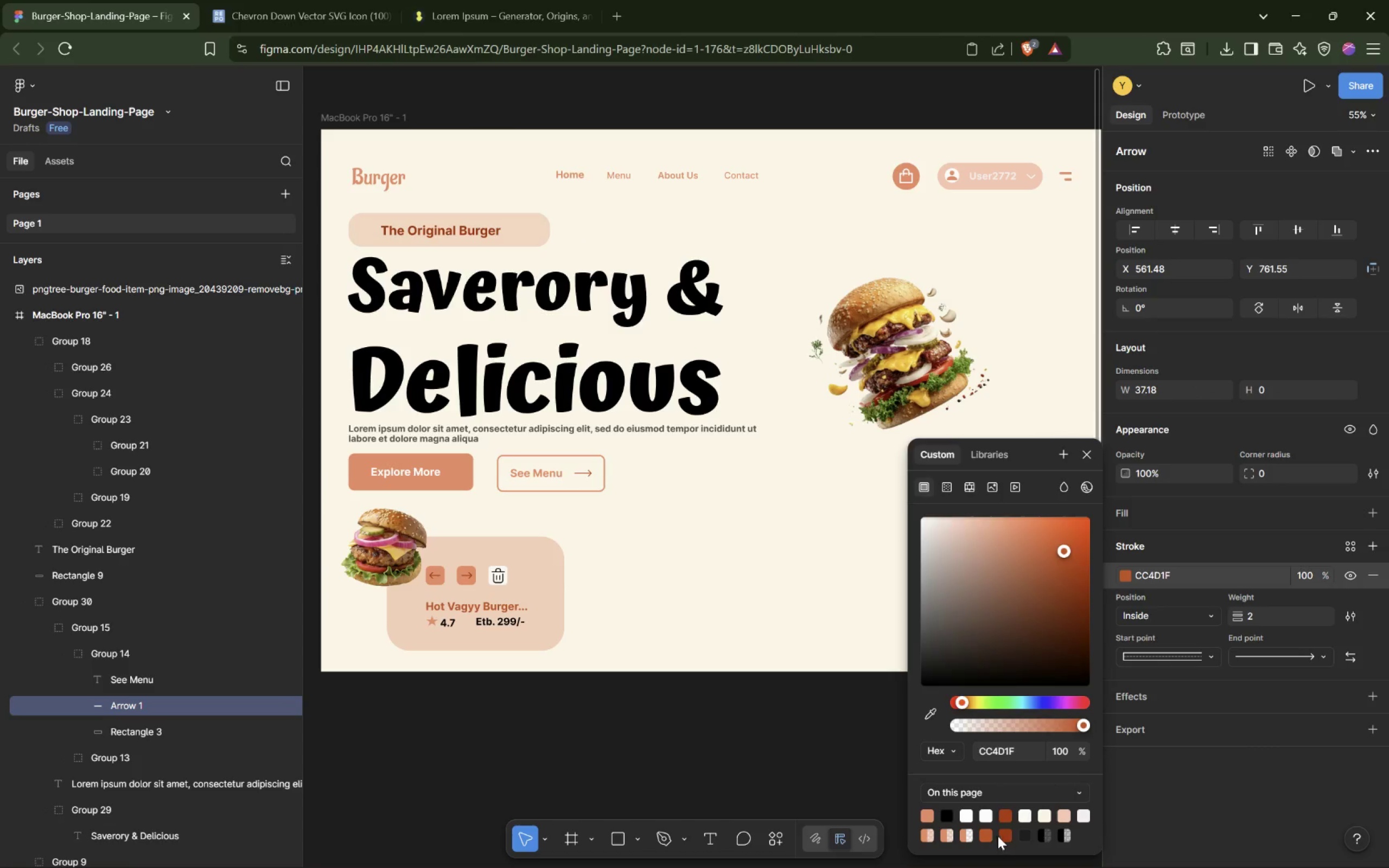 
left_click([1003, 835])
 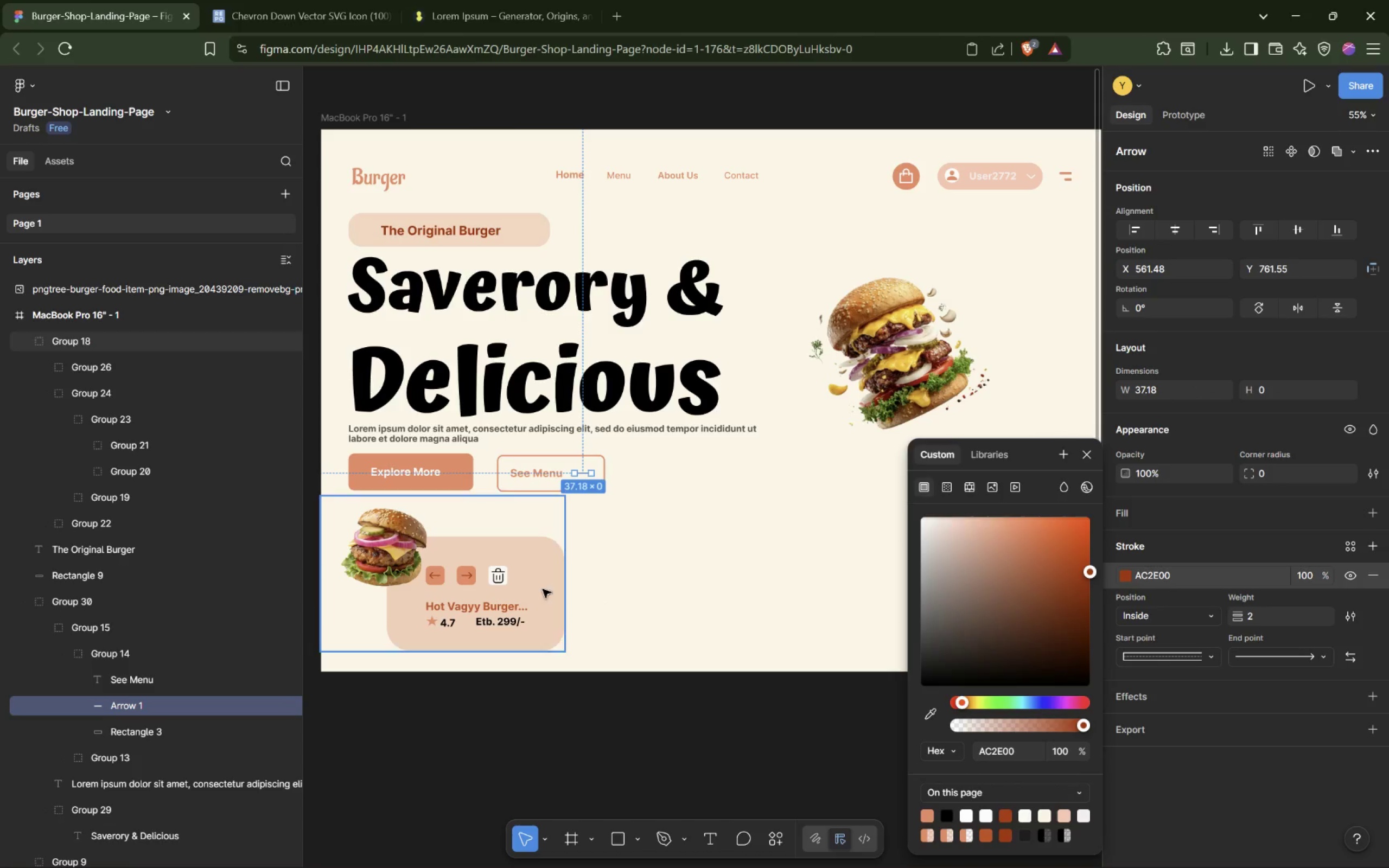 
hold_key(key=ShiftLeft, duration=0.36)
 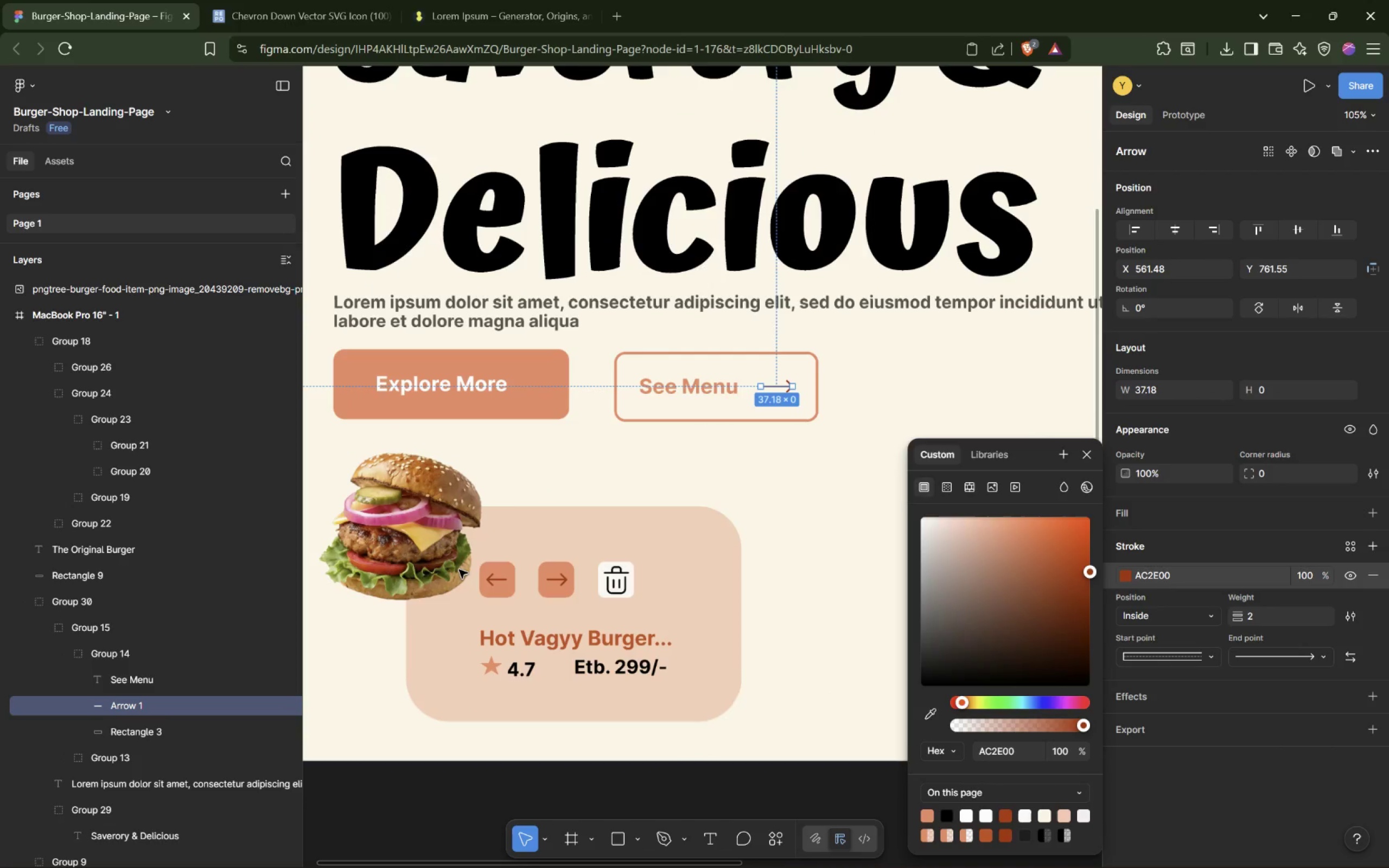 
hold_key(key=ControlLeft, duration=1.53)
 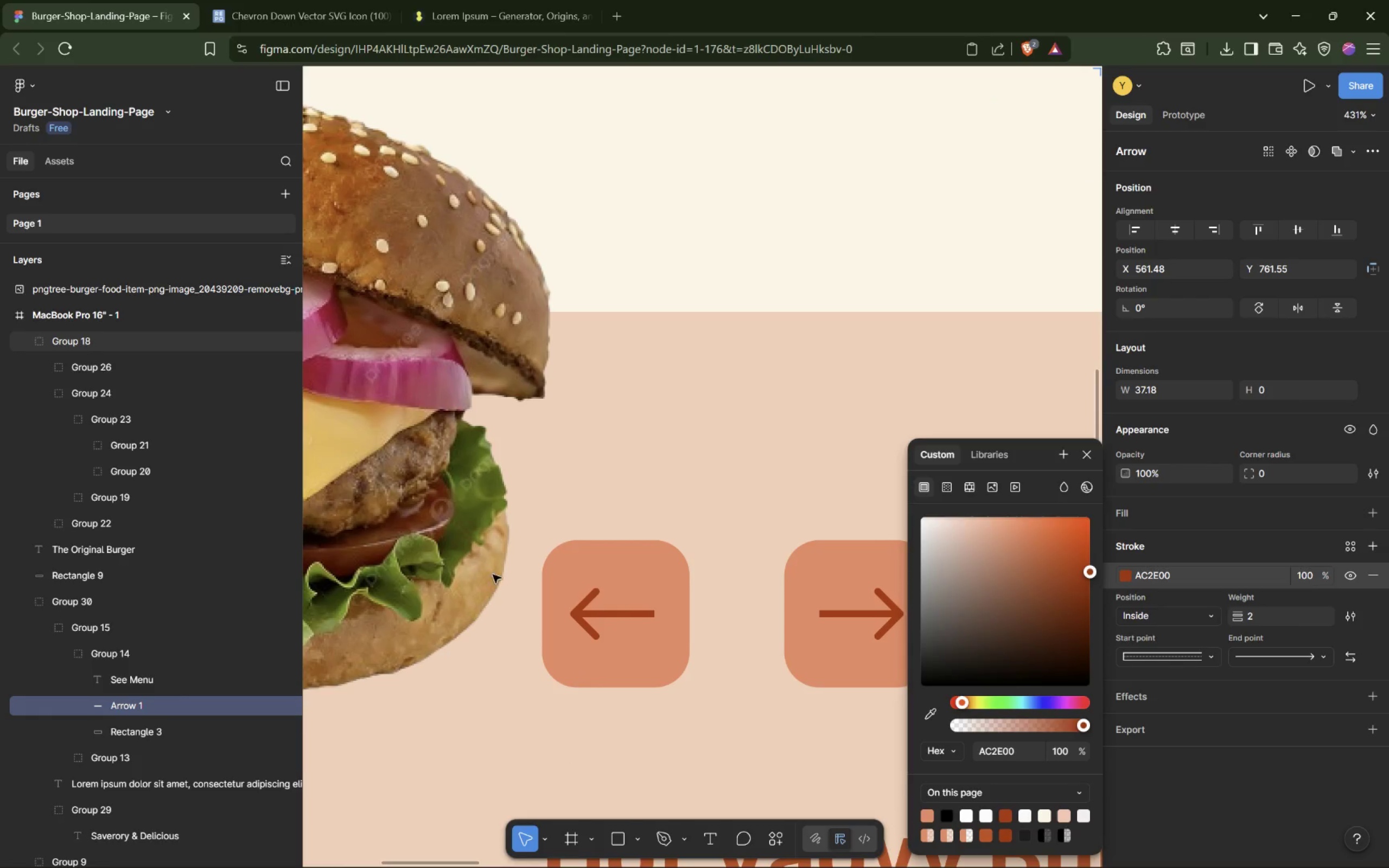 
scroll: coordinate [459, 569], scroll_direction: up, amount: 16.0
 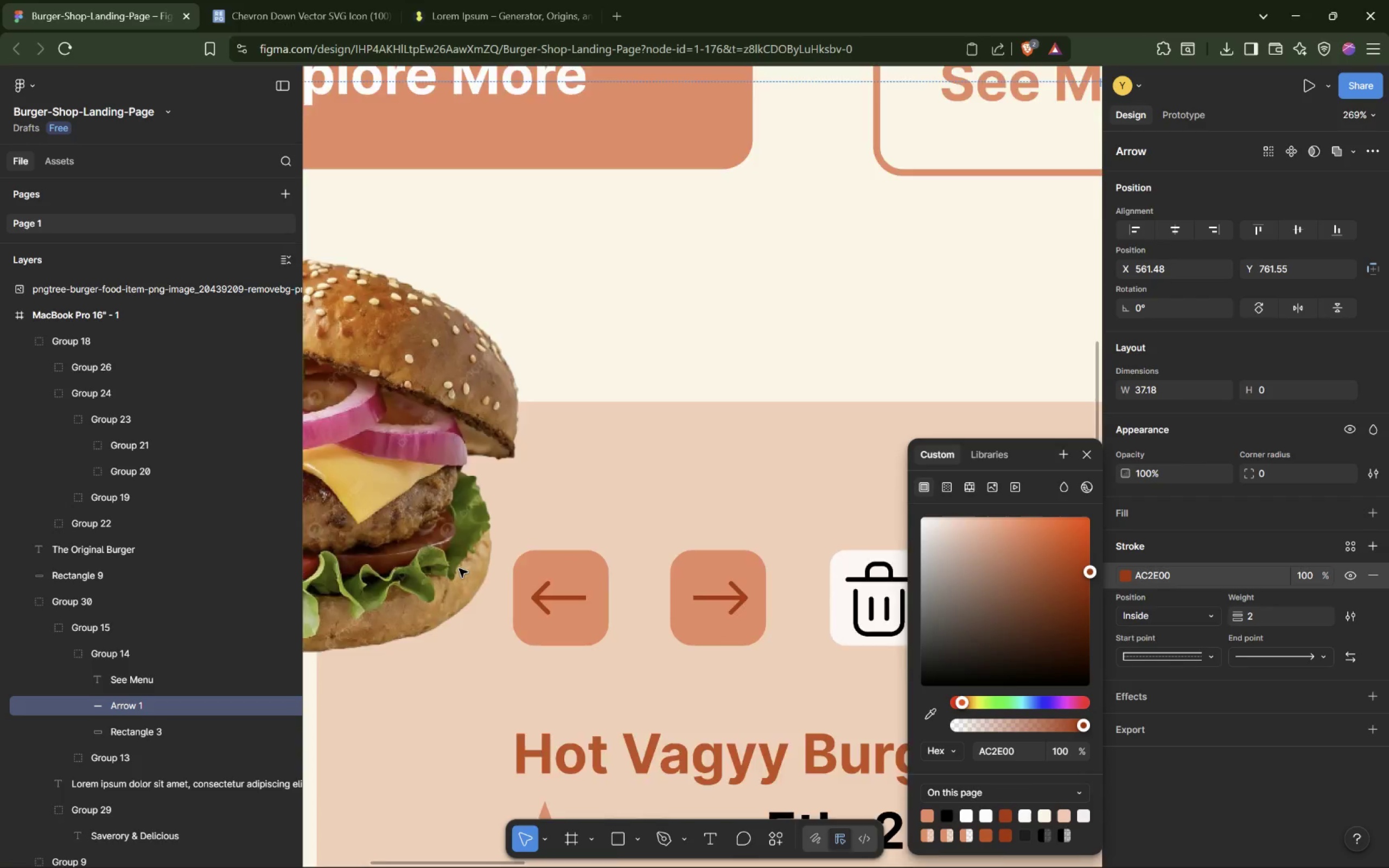 
key(Control+ControlLeft)
 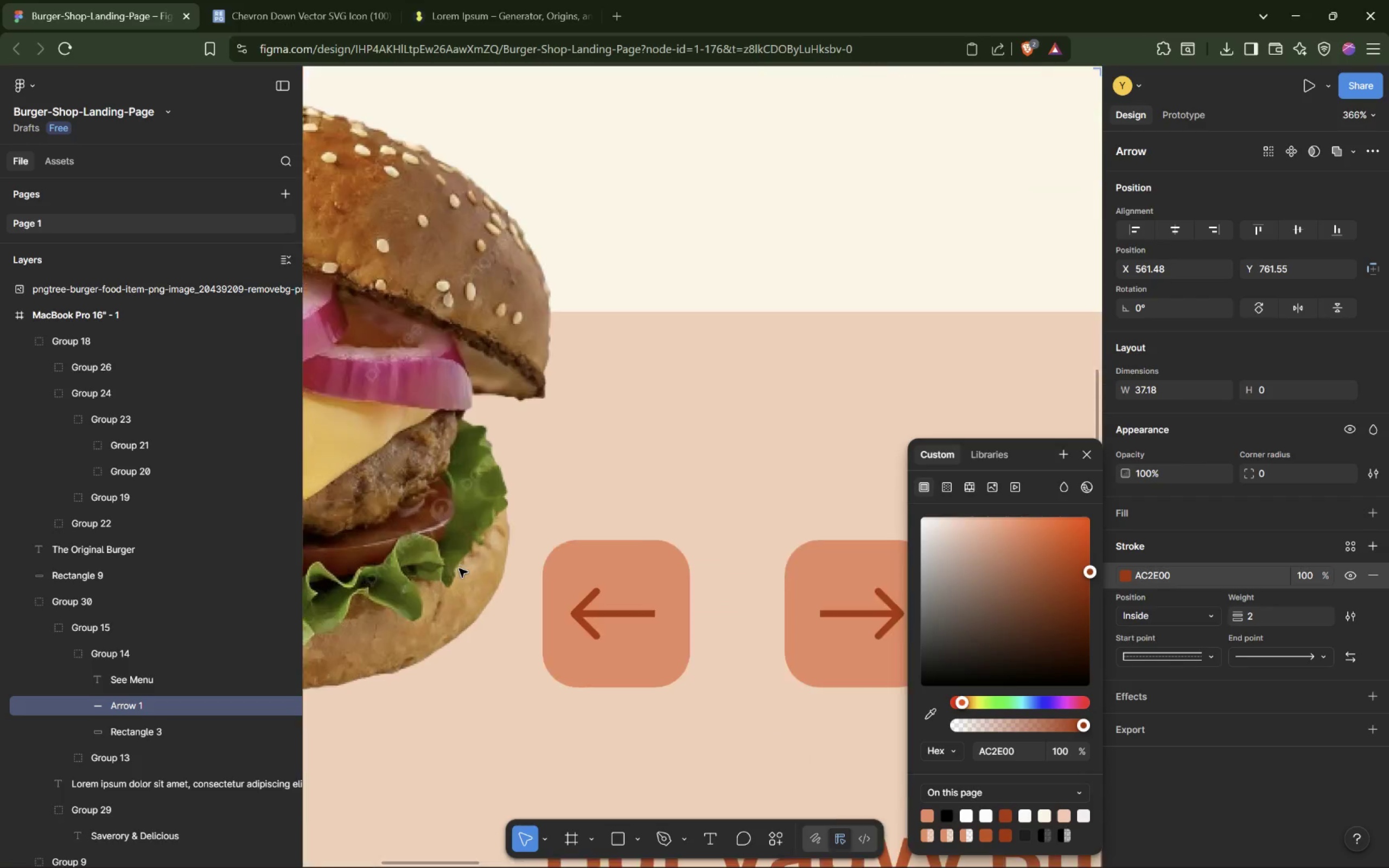 
key(Control+ControlLeft)
 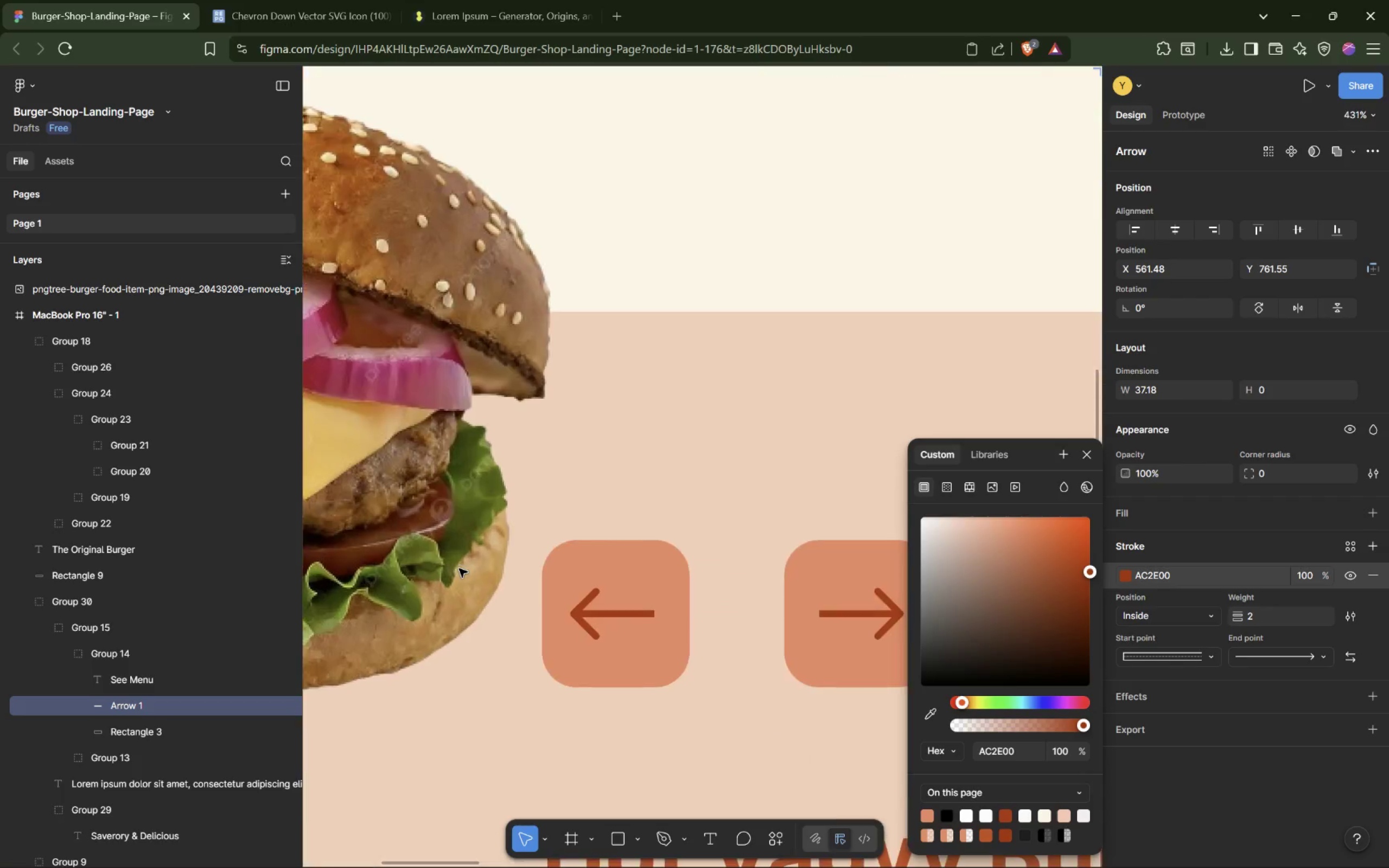 
key(Control+ControlLeft)
 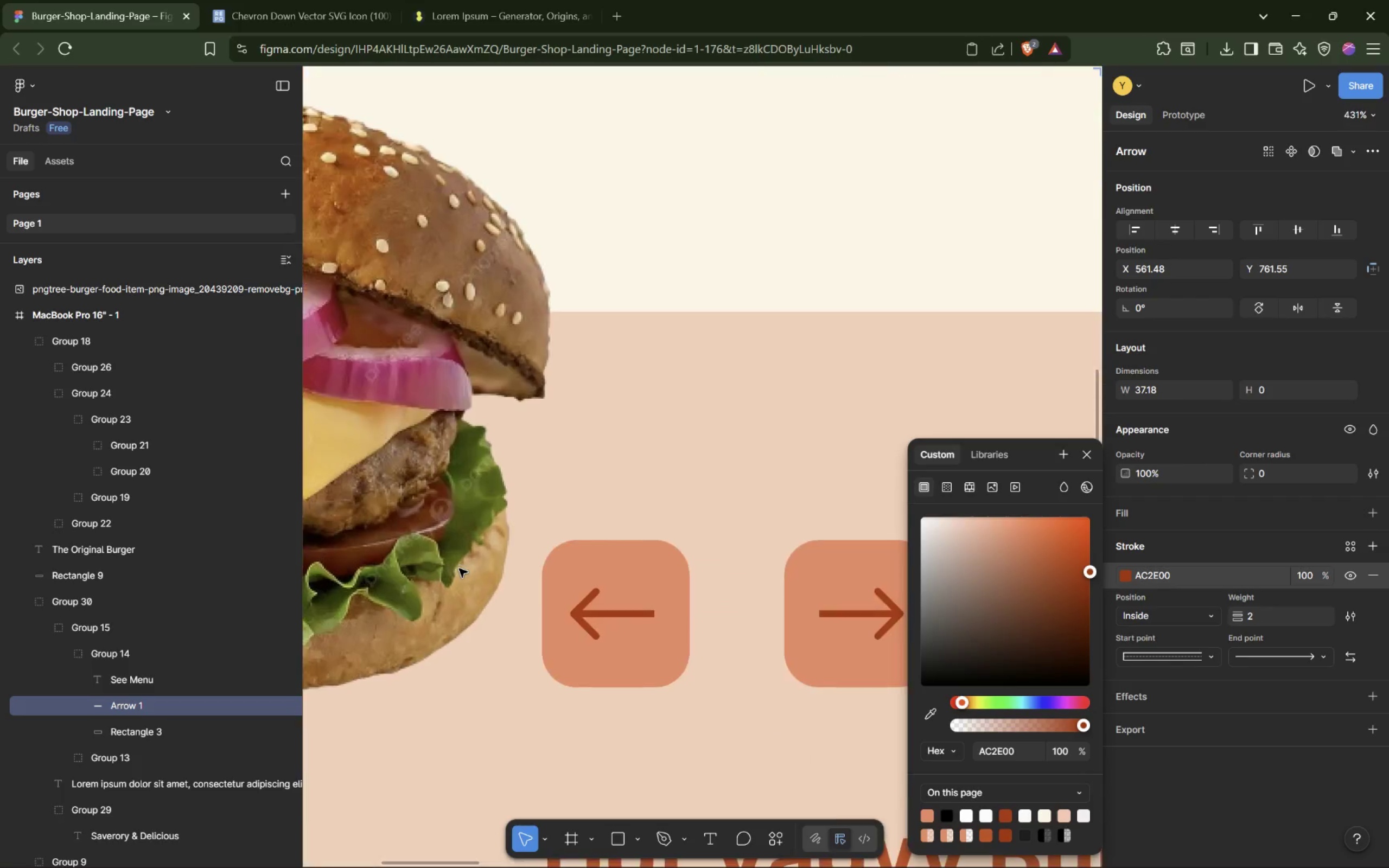 
key(Control+ControlLeft)
 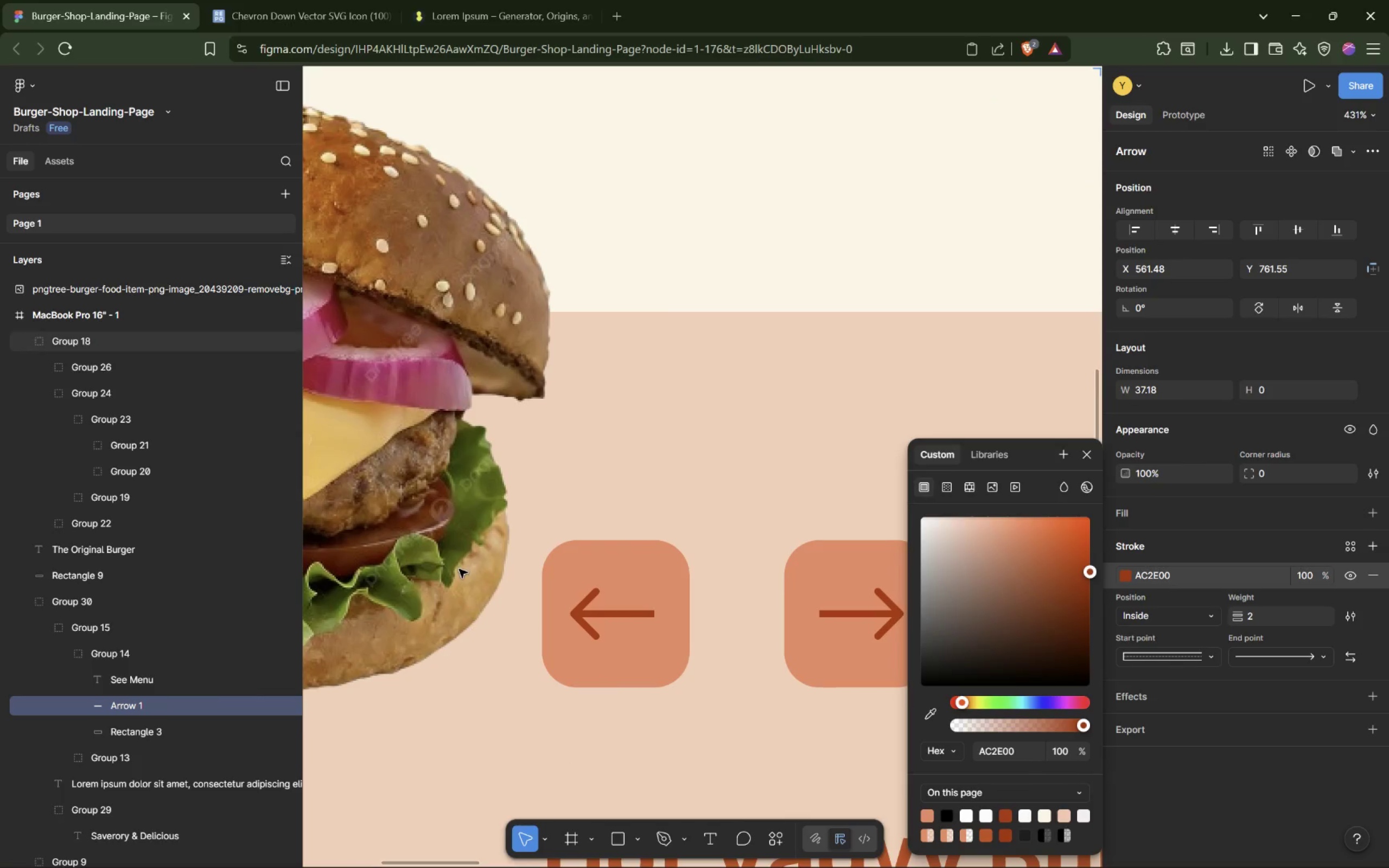 
hold_key(key=ShiftLeft, duration=1.53)
scroll: coordinate [493, 575], scroll_direction: down, amount: 8.0
 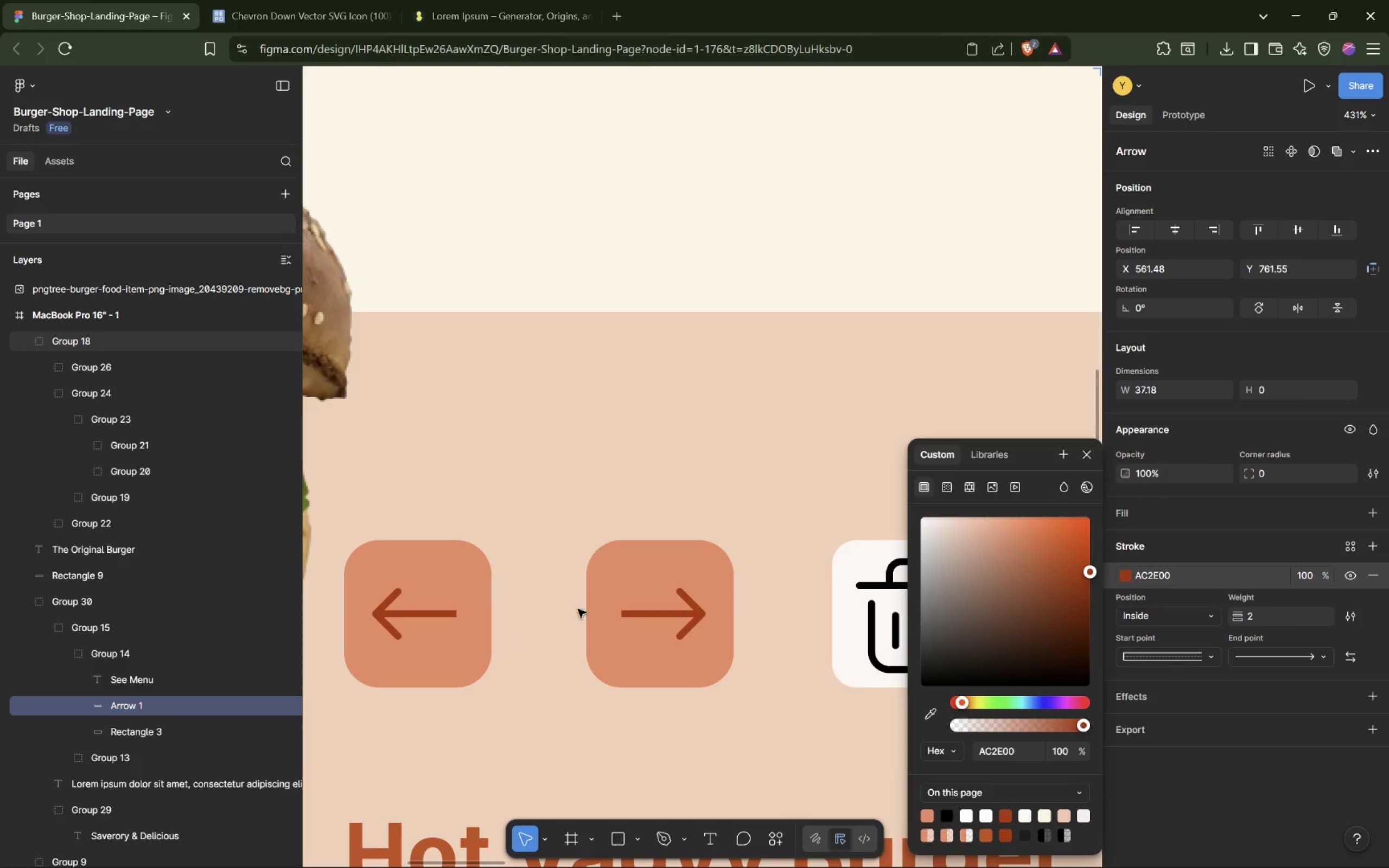 
key(Shift+ShiftLeft)
 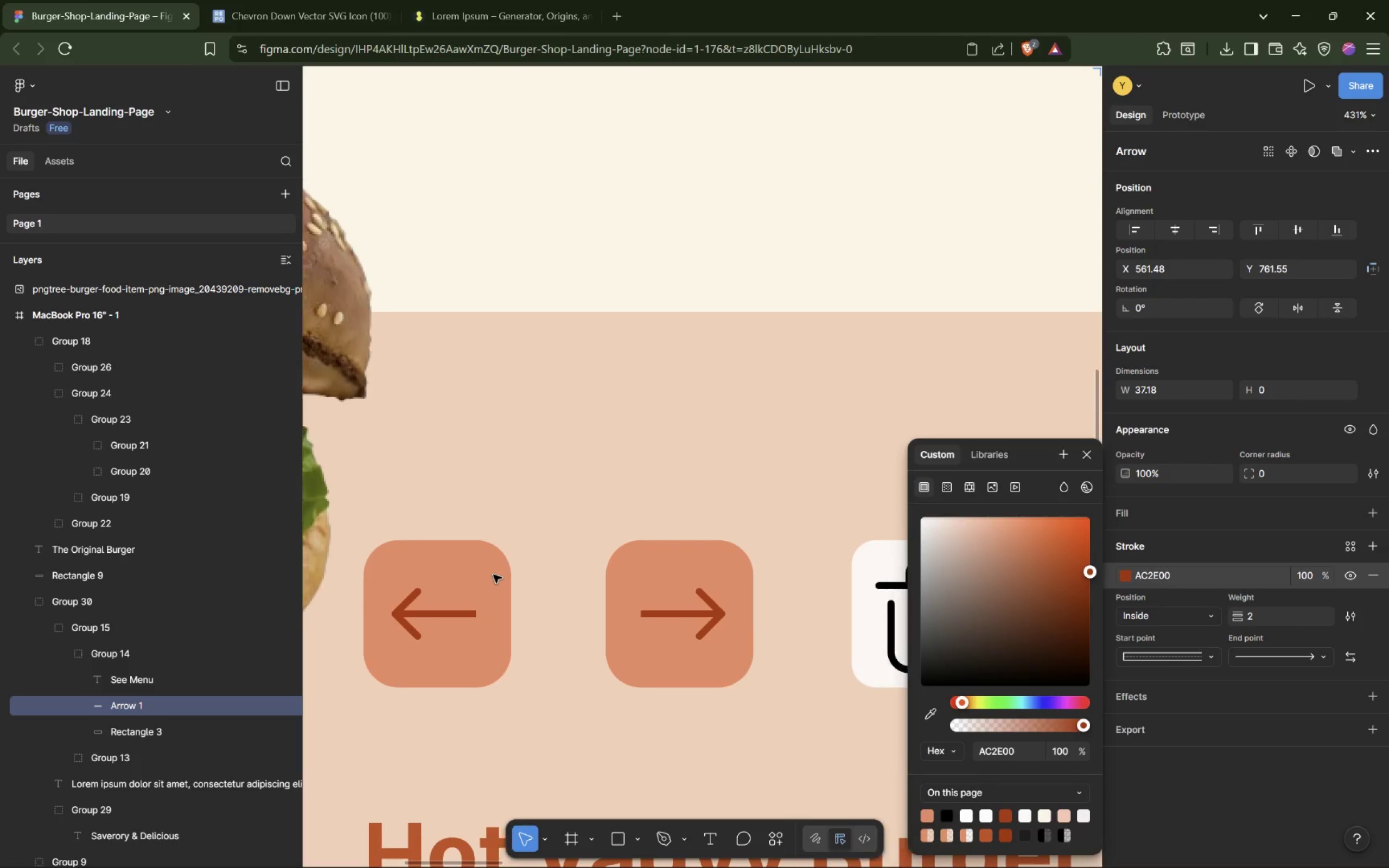 
key(Shift+ShiftLeft)
 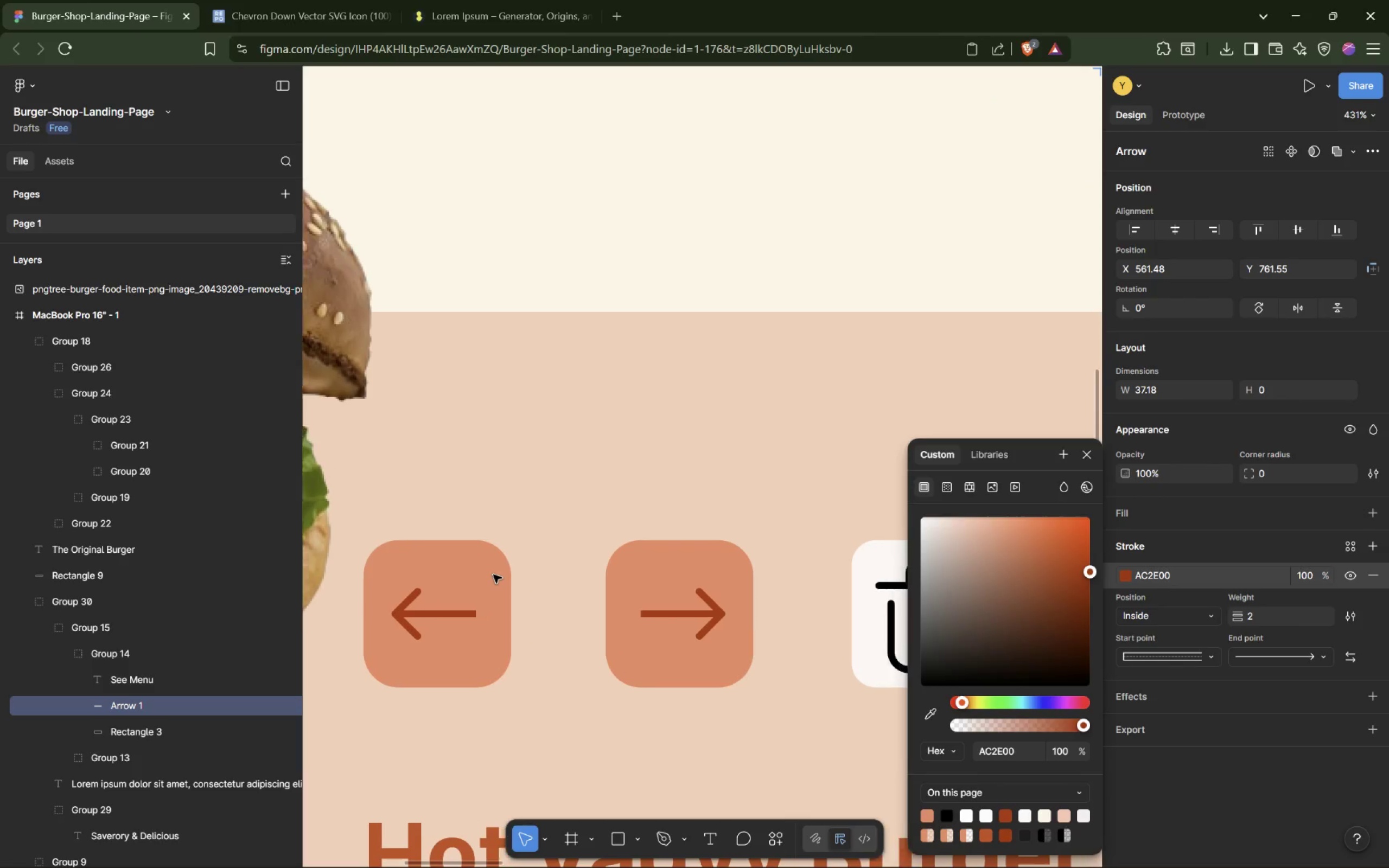 
key(Shift+ShiftLeft)
 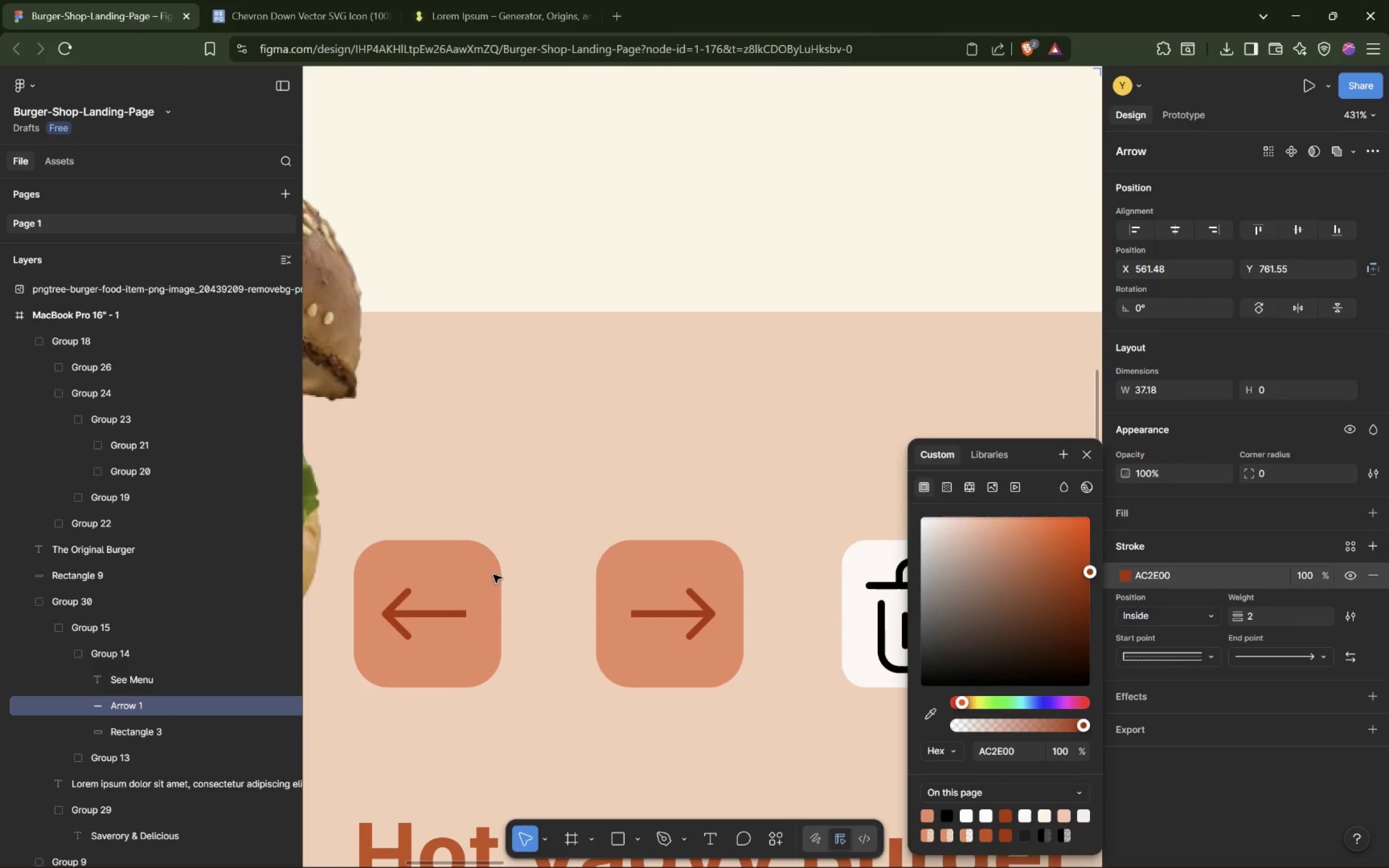 
key(Shift+ShiftLeft)
 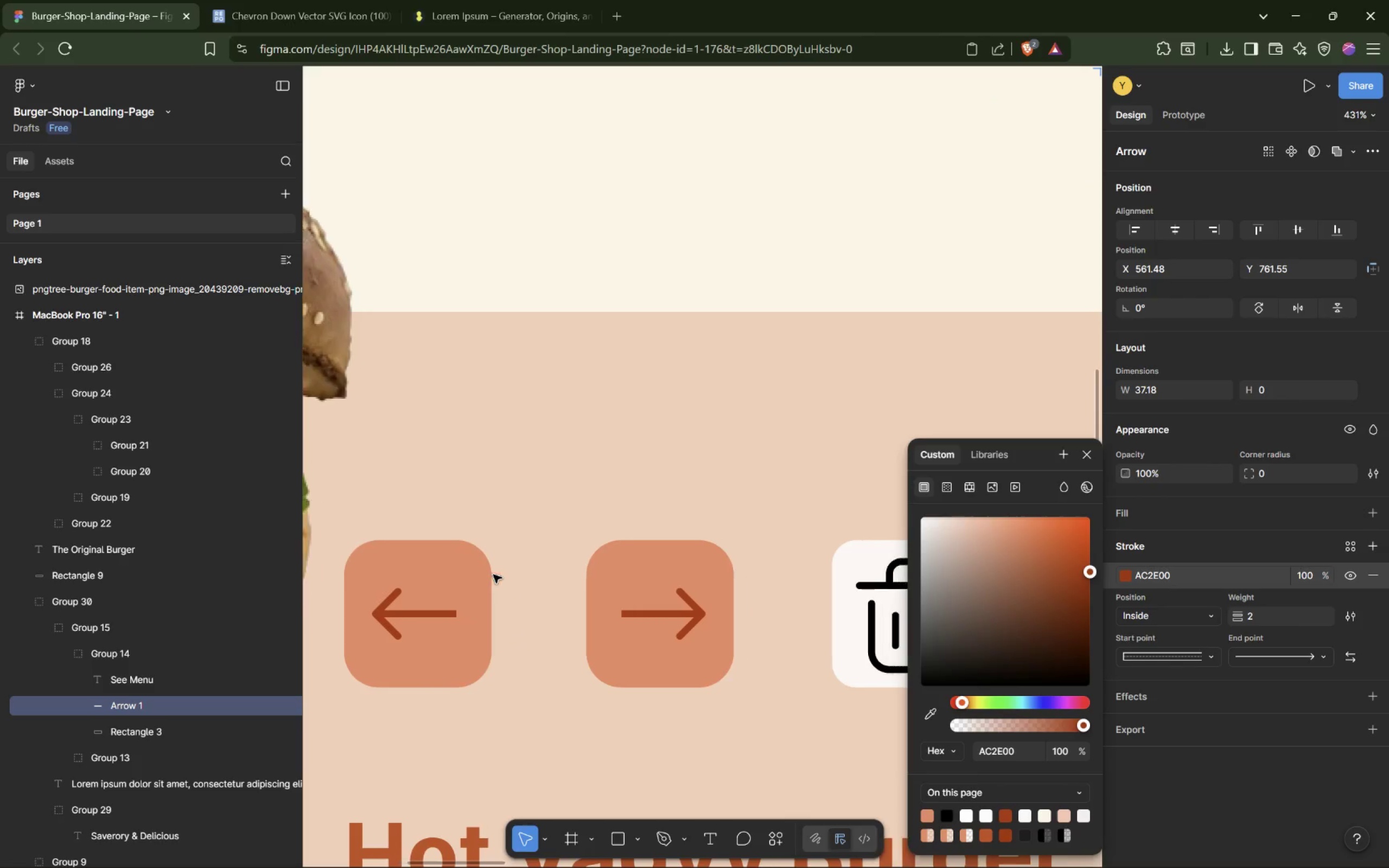 
key(Shift+ShiftLeft)
 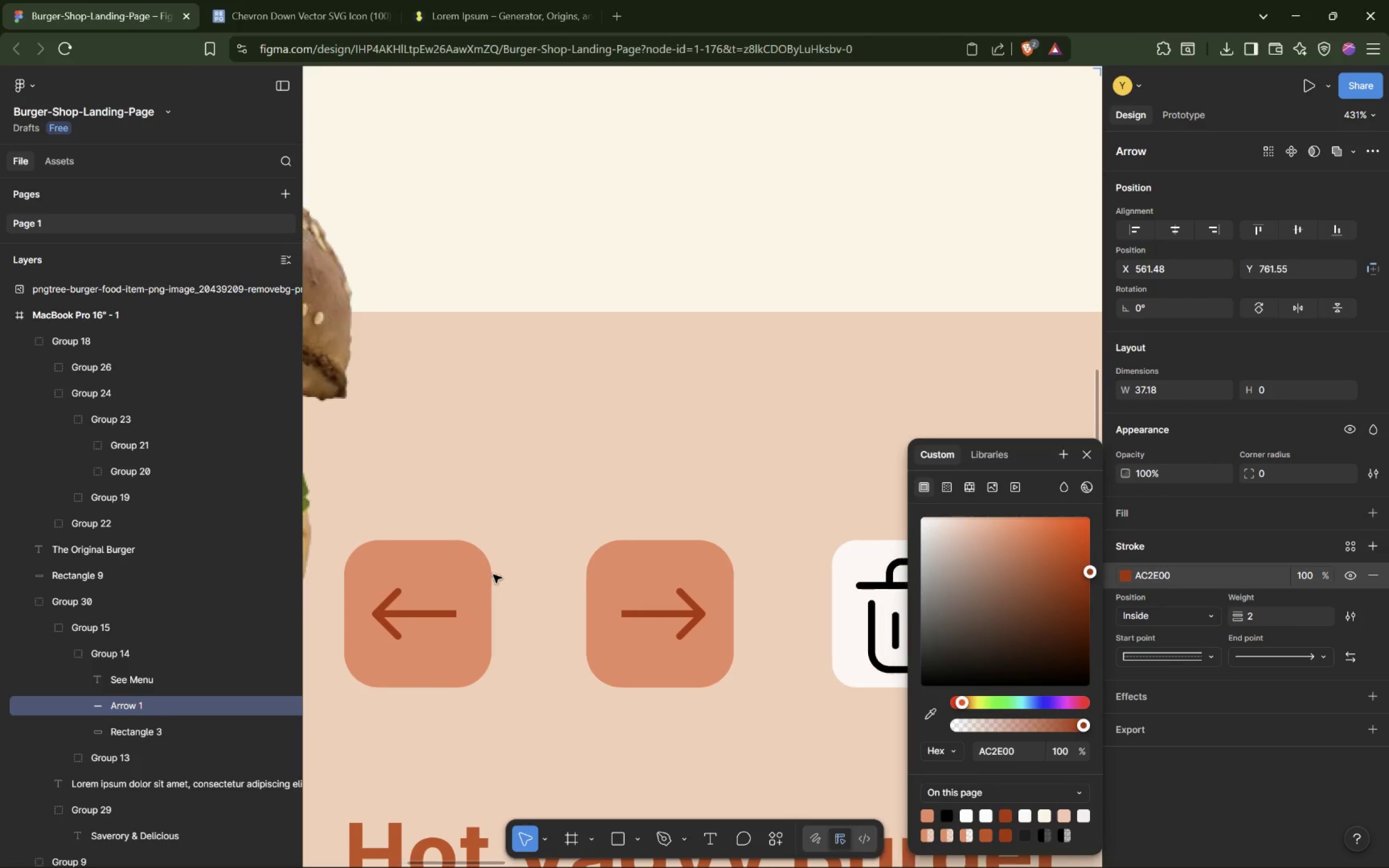 
key(Shift+ShiftLeft)
 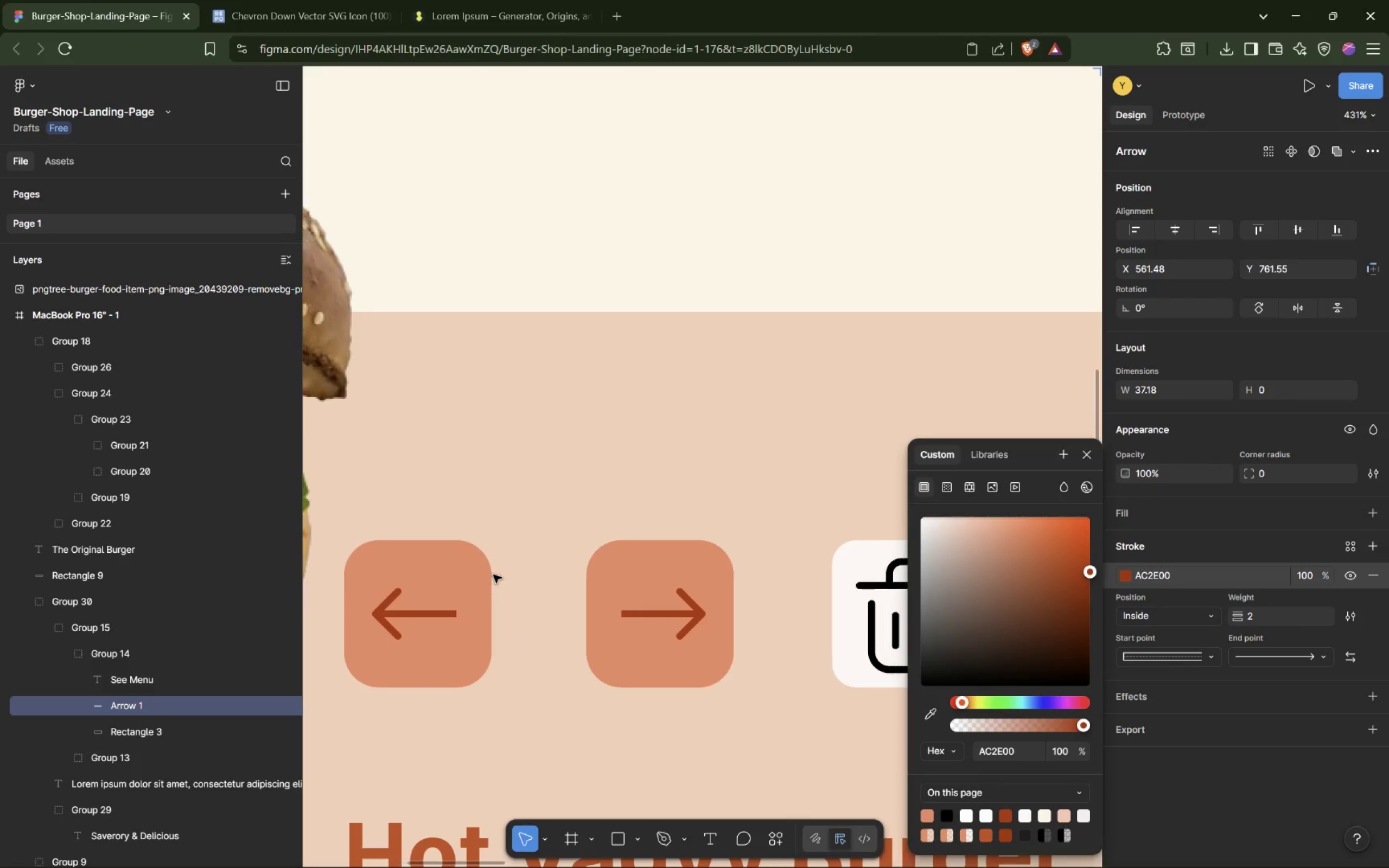 
key(Shift+ShiftLeft)
 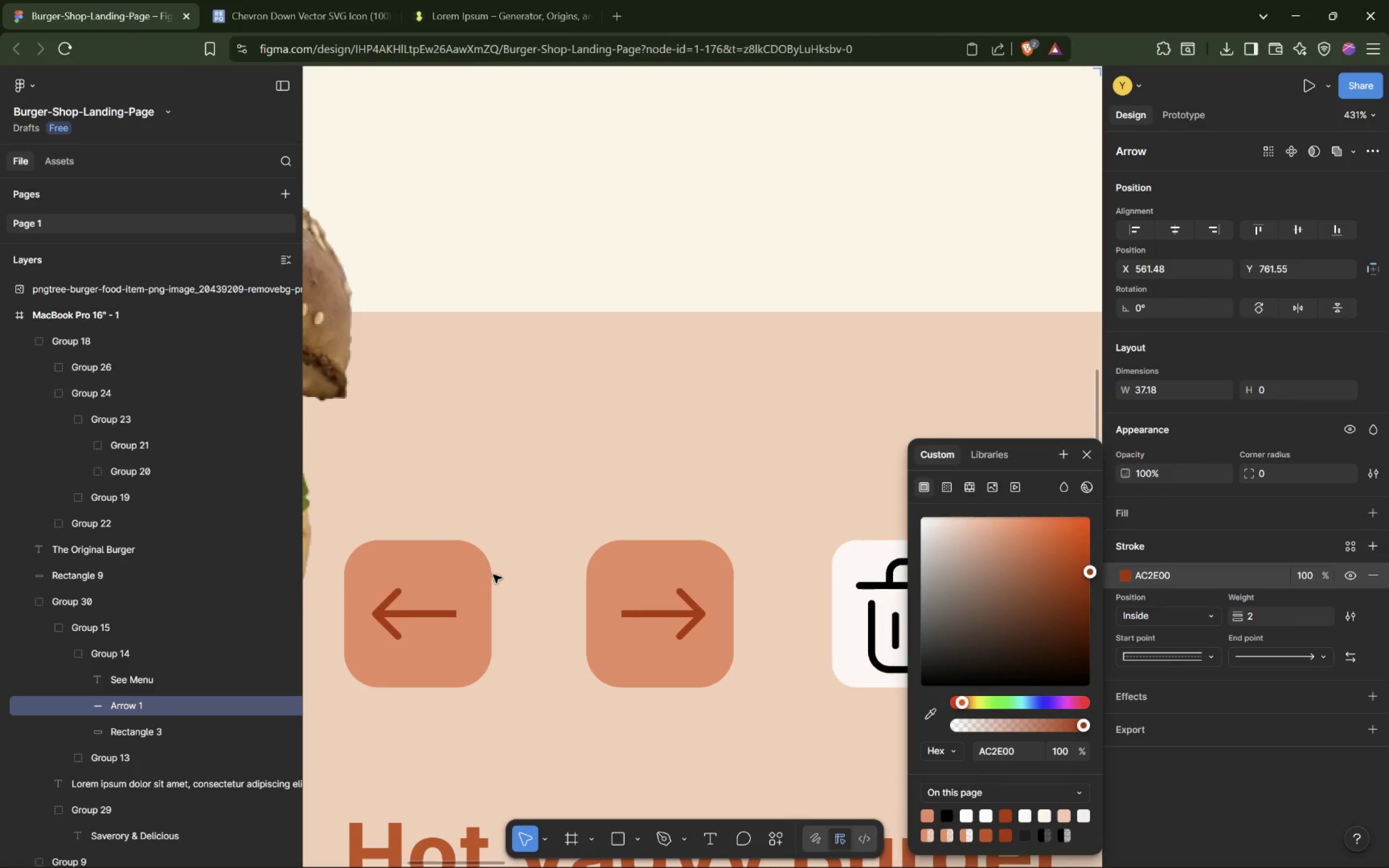 
key(Shift+ShiftLeft)
 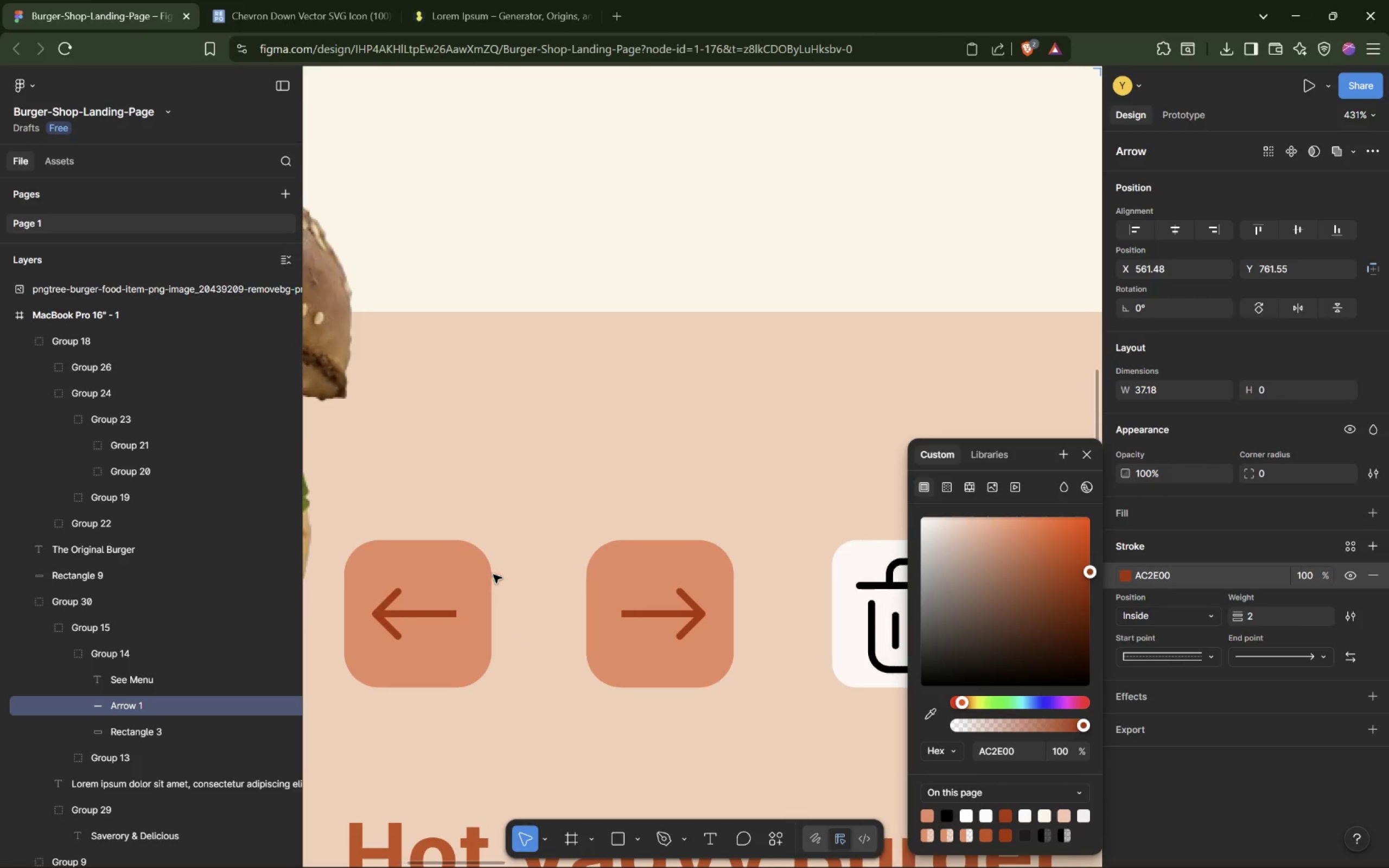 
key(Shift+ShiftLeft)
 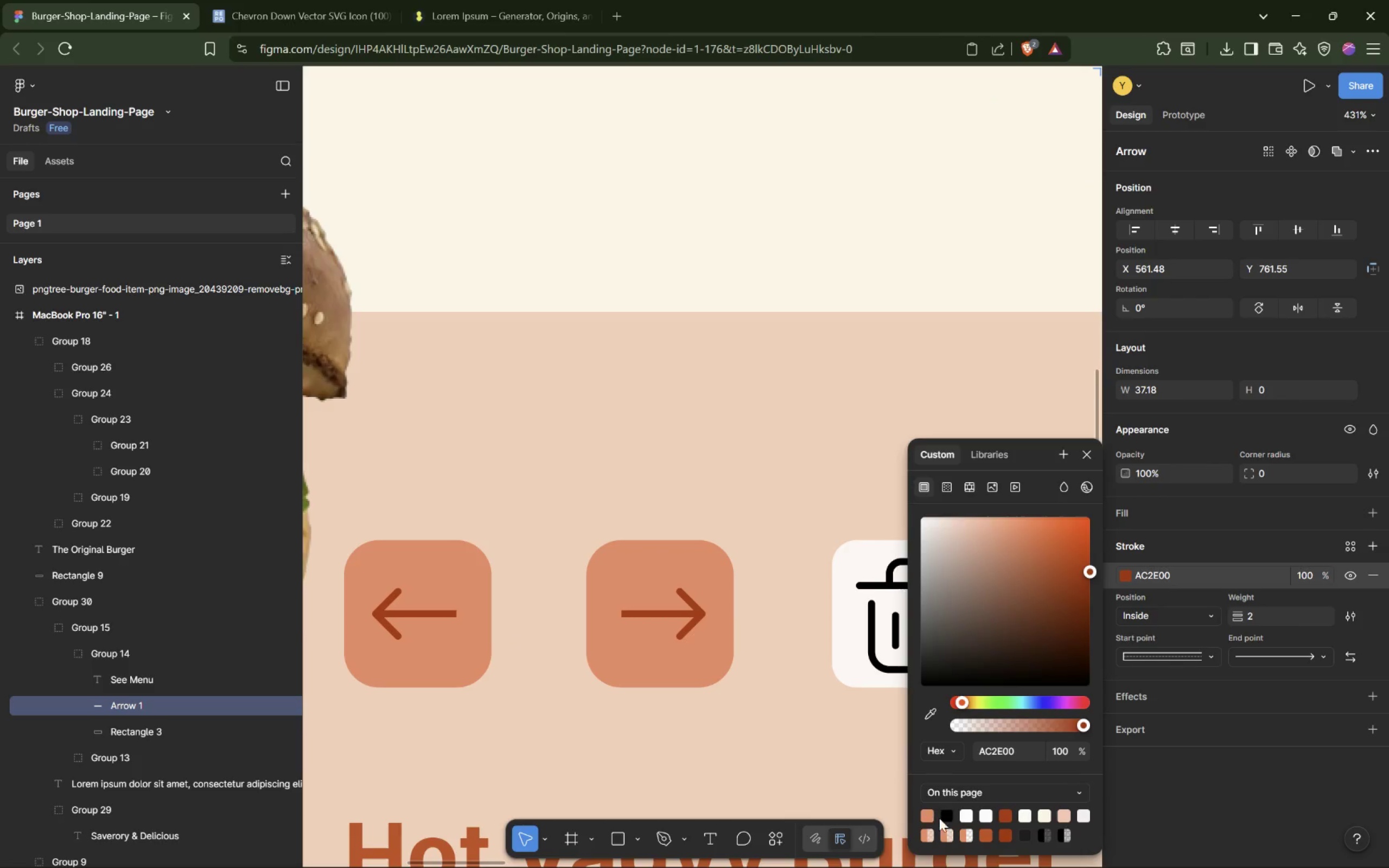 
left_click([987, 815])
 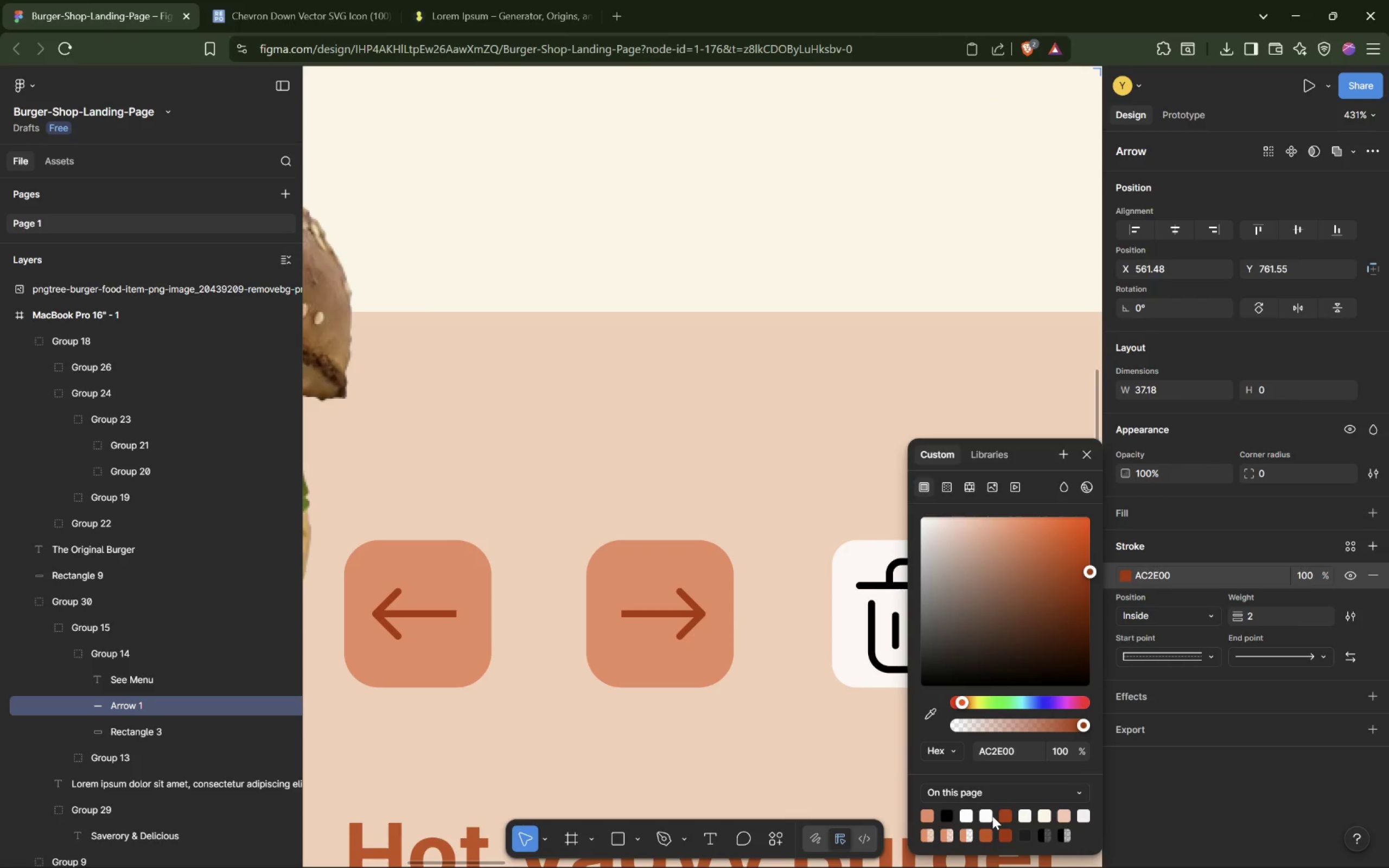 
wait(6.31)
 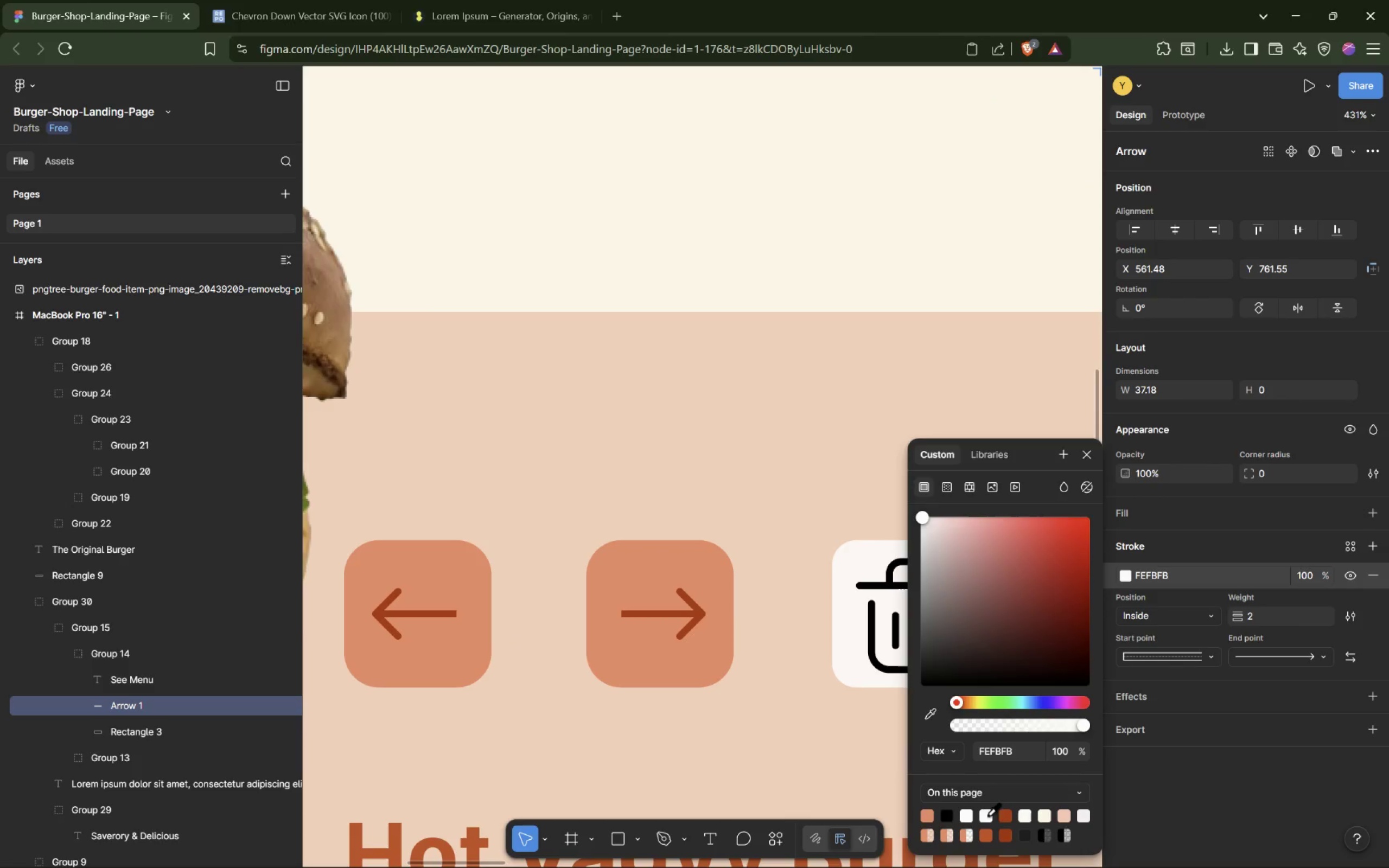 
left_click([175, 707])
 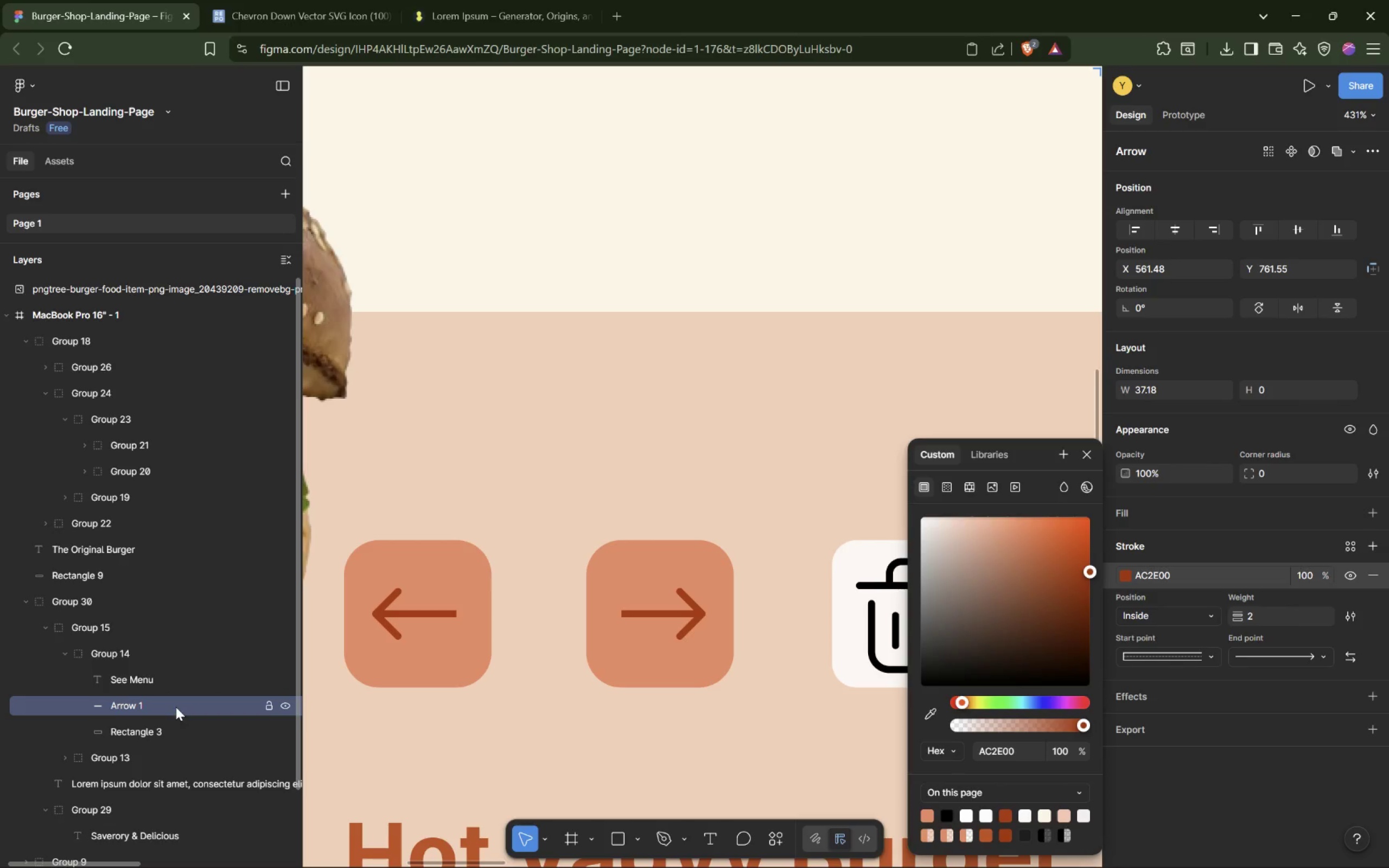 
scroll: coordinate [711, 653], scroll_direction: up, amount: 3.0
 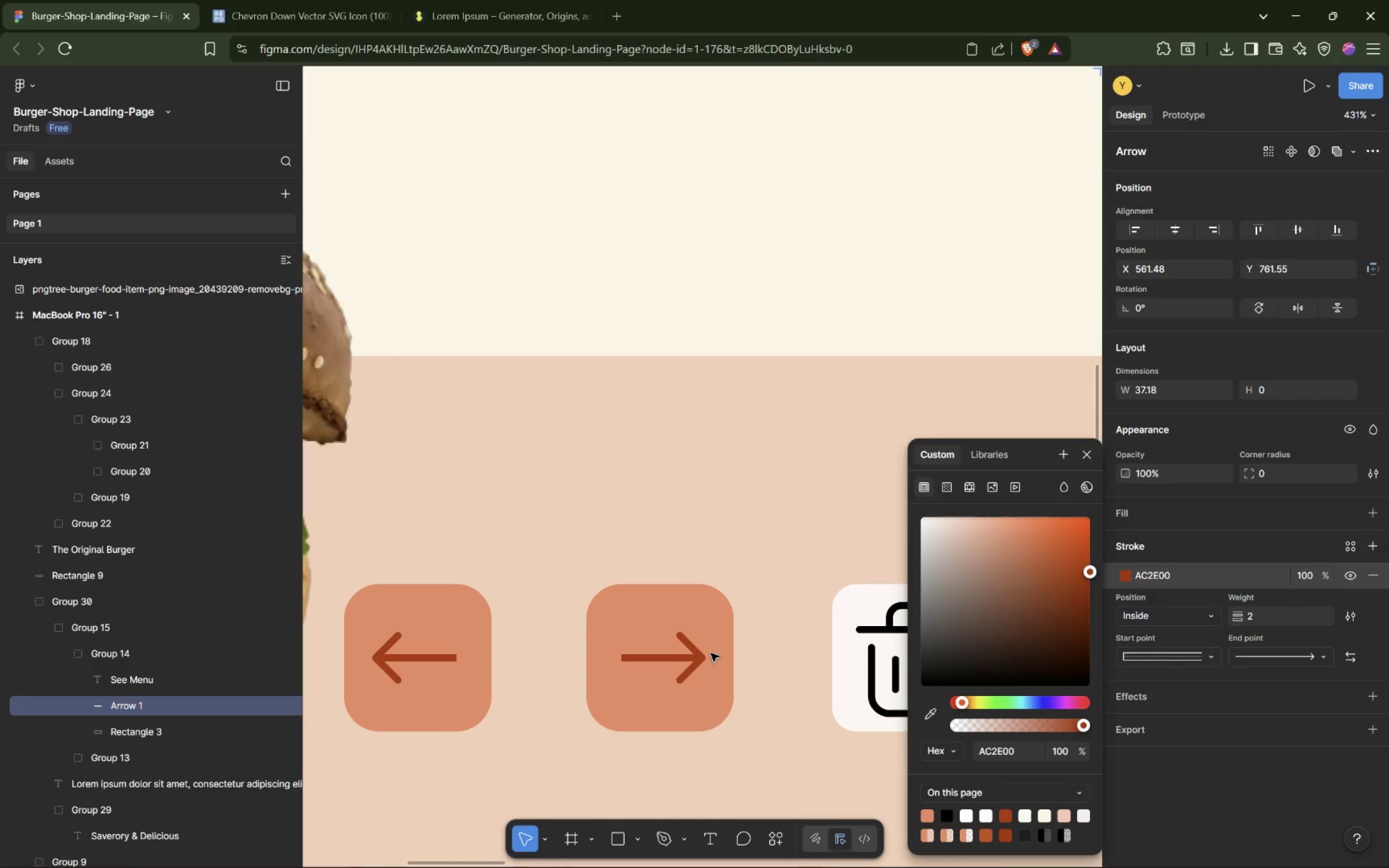 
hold_key(key=ControlLeft, duration=1.41)
scroll: coordinate [711, 653], scroll_direction: down, amount: 8.0
 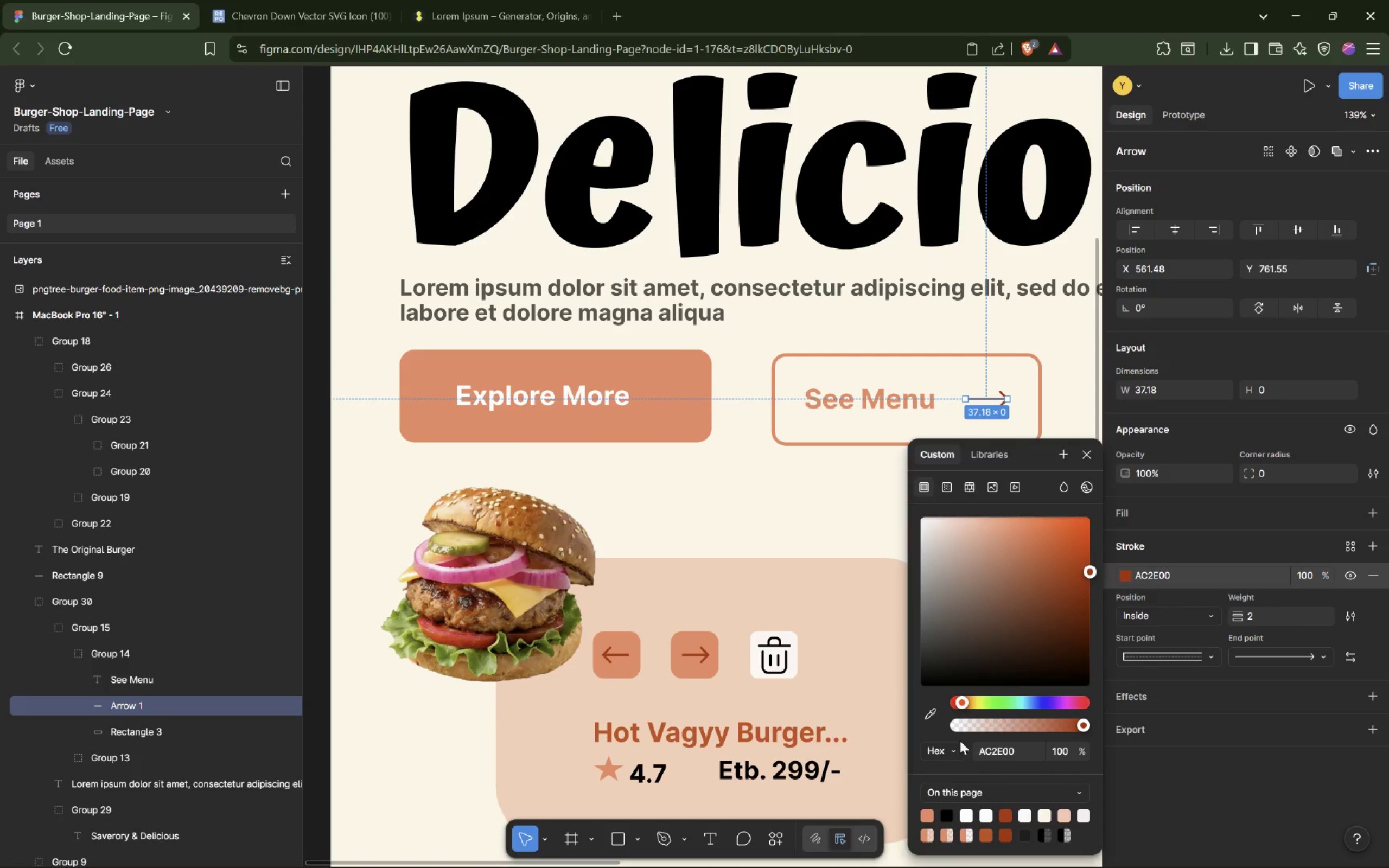 
key(Control+Z)
 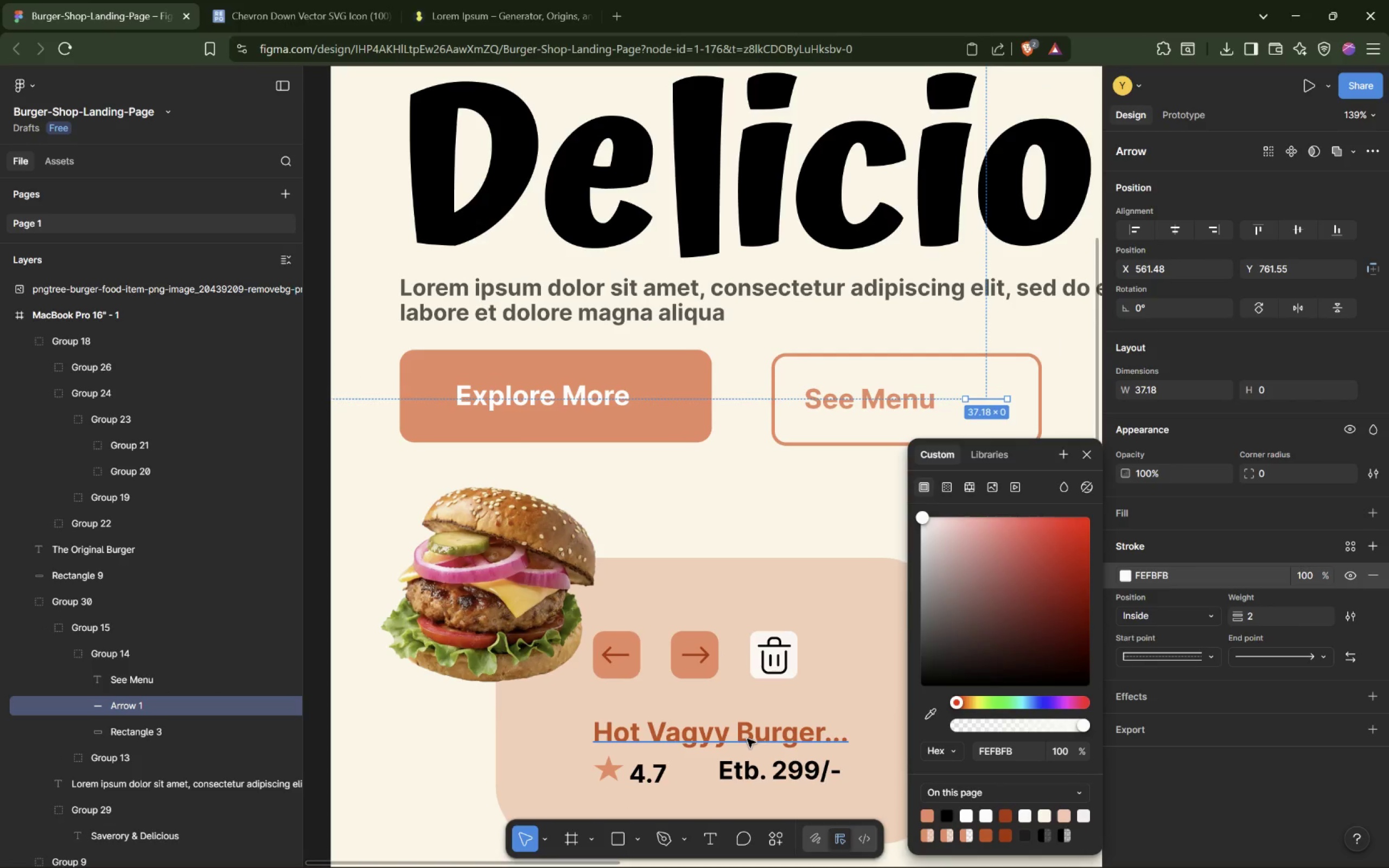 
key(Control+Z)
 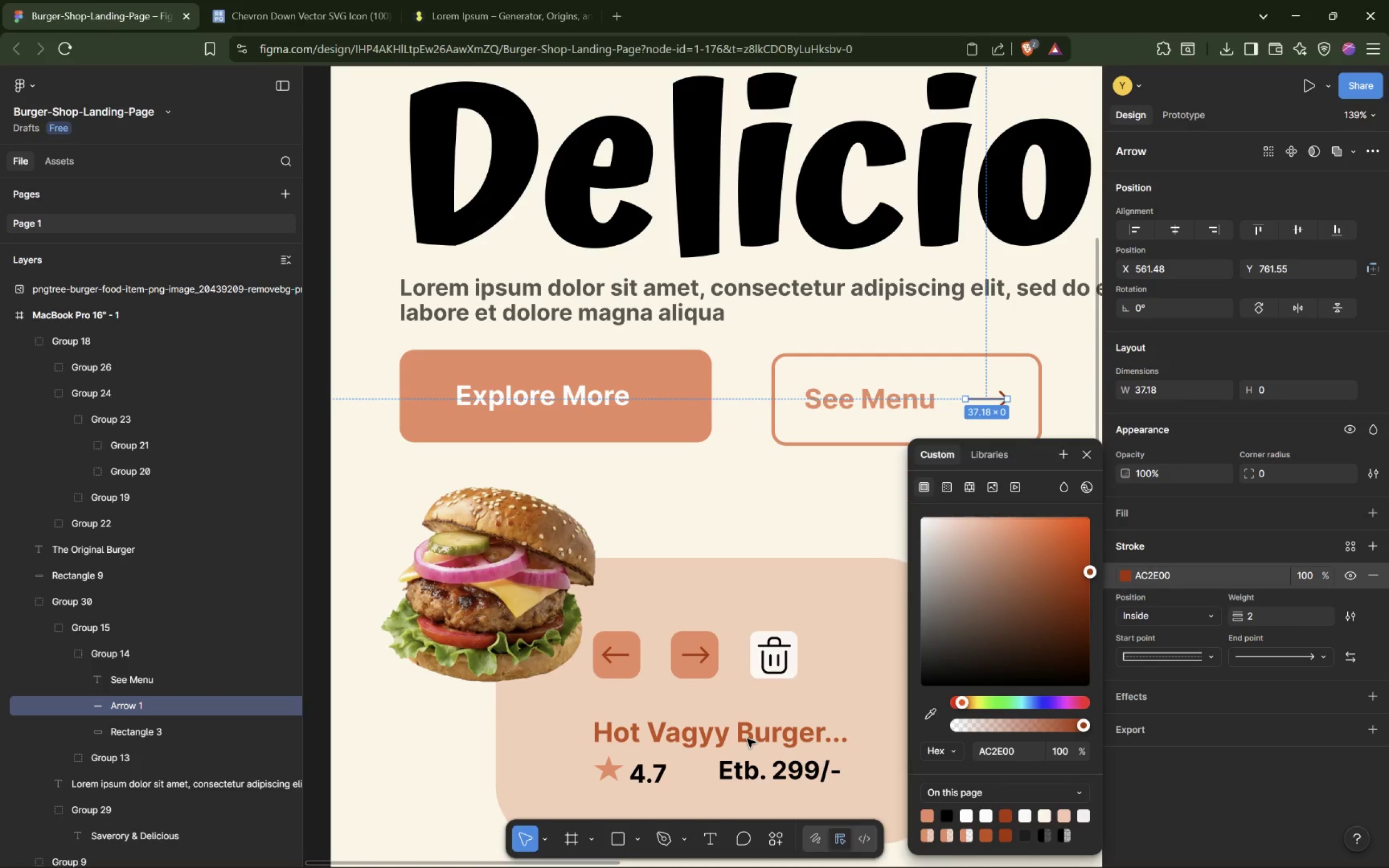 
key(Control+Z)
 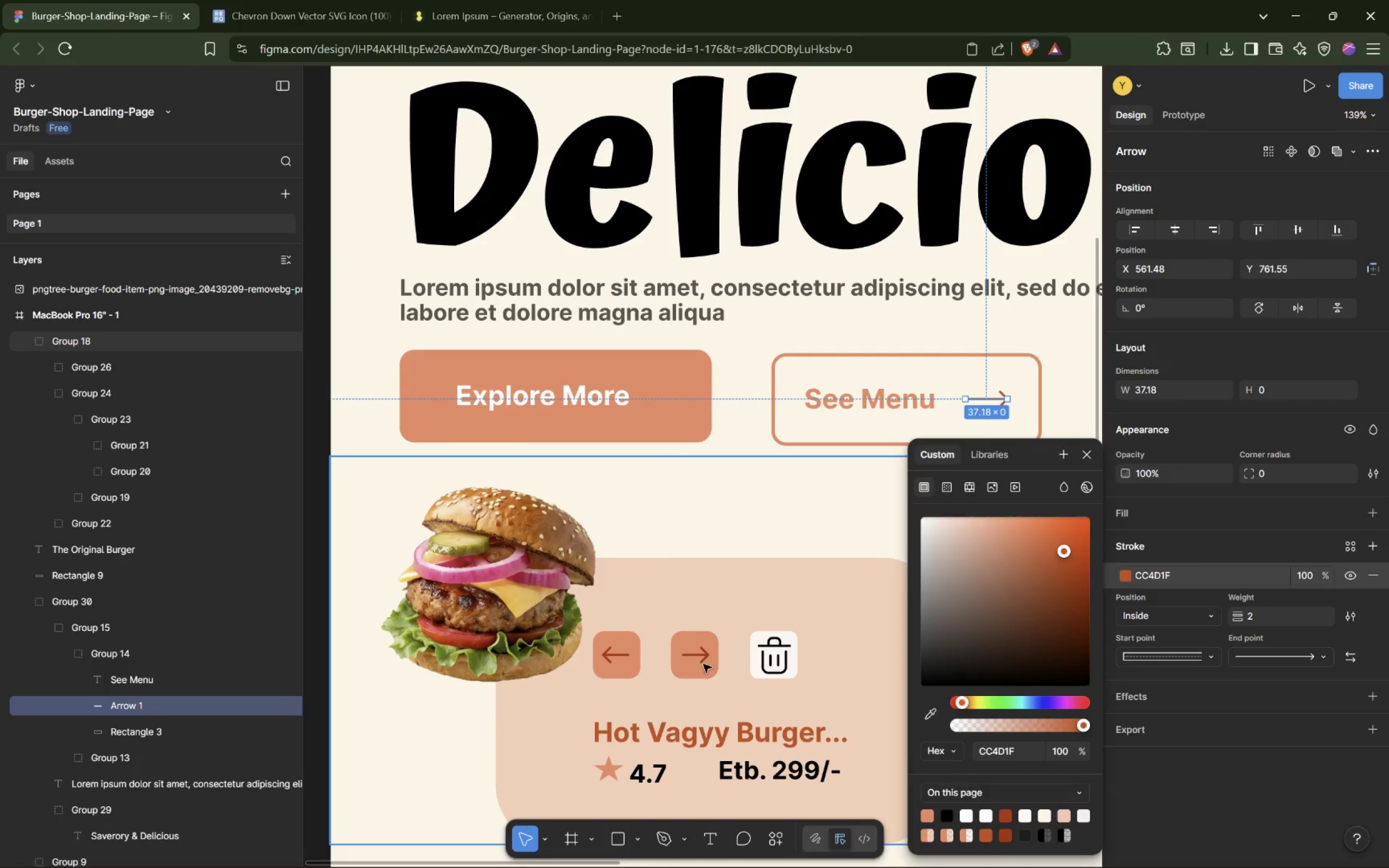 
double_click([697, 654])
 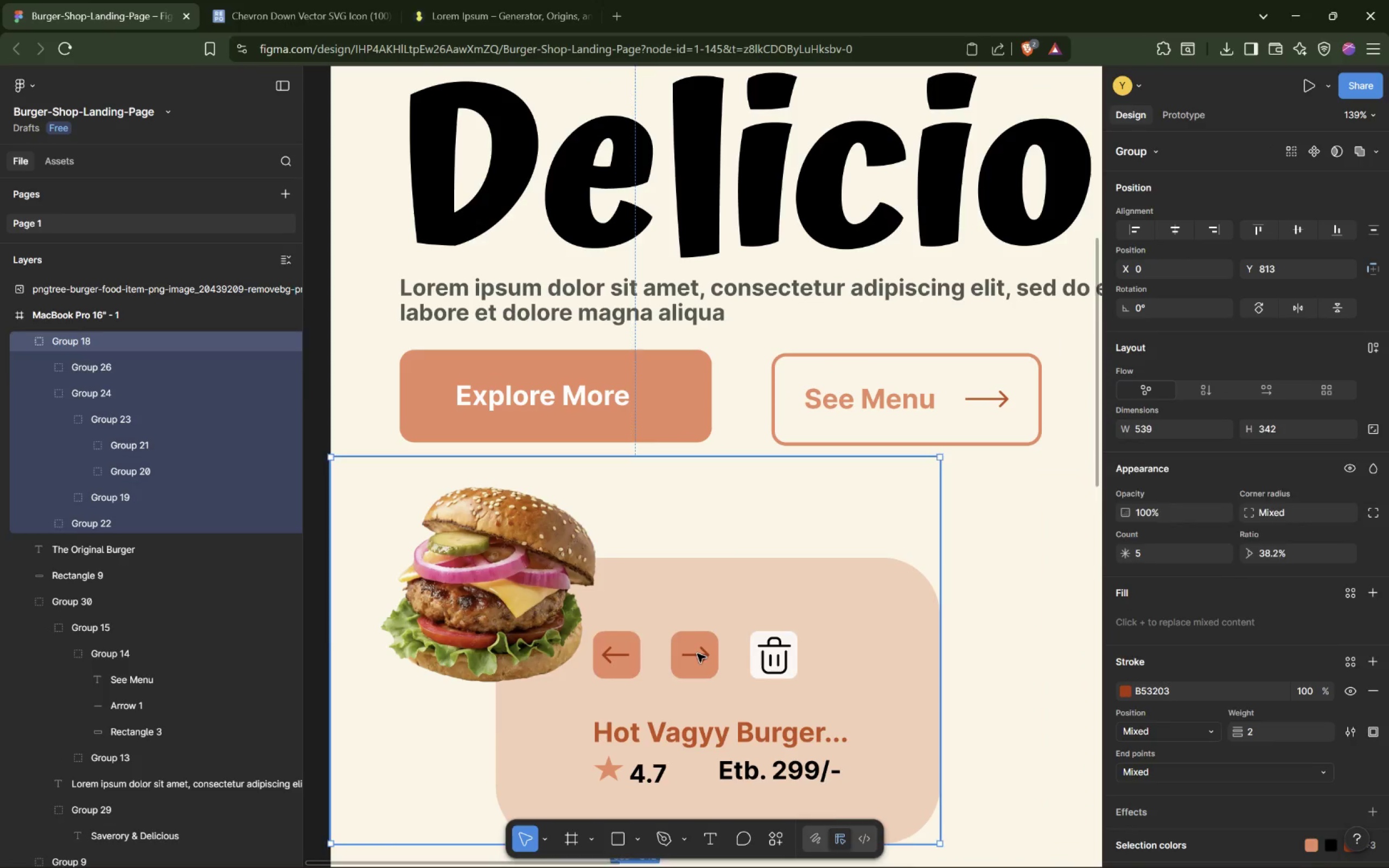 
triple_click([697, 654])
 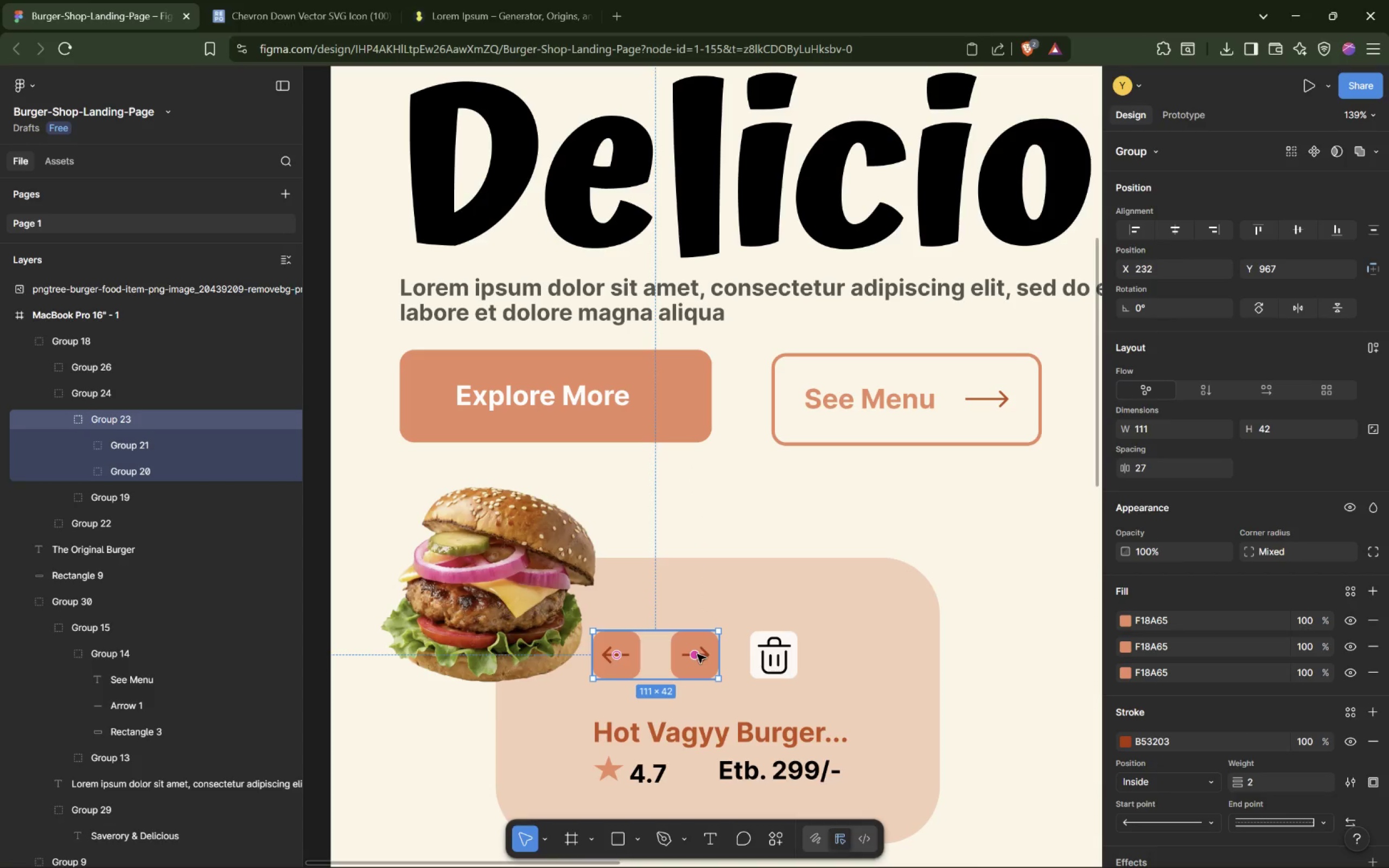 
left_click([699, 655])
 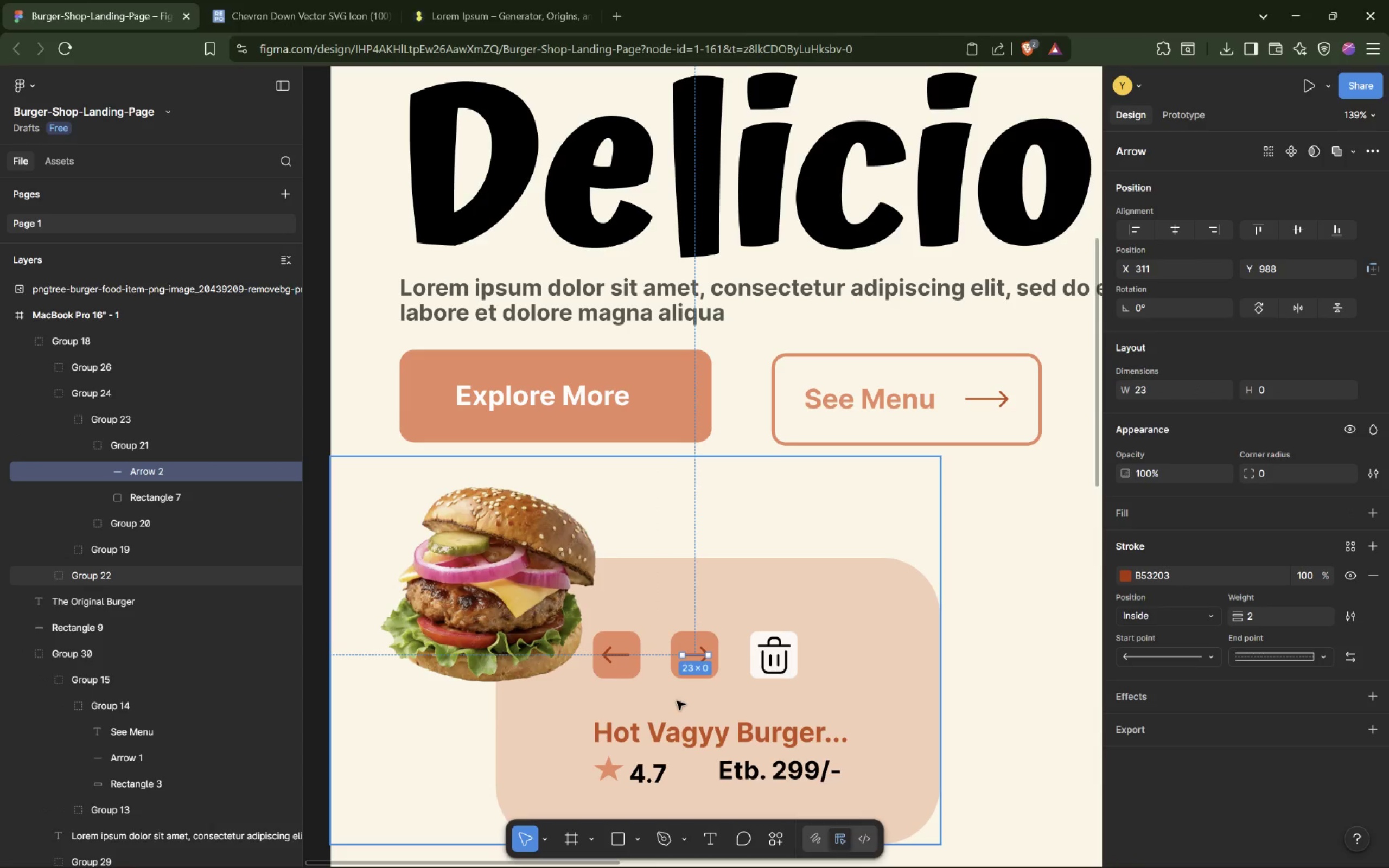 
wait(9.12)
 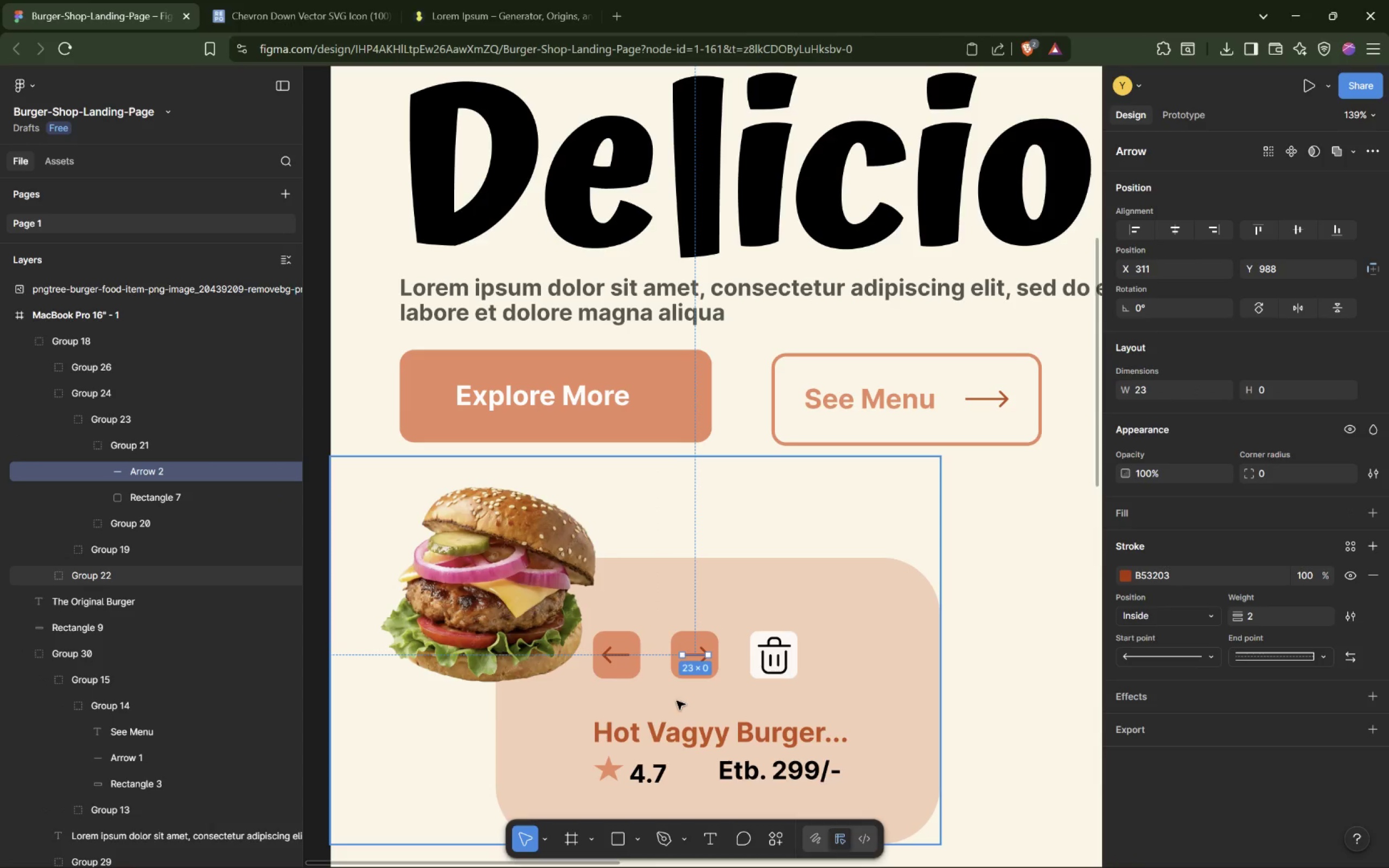 
left_click([1043, 815])
 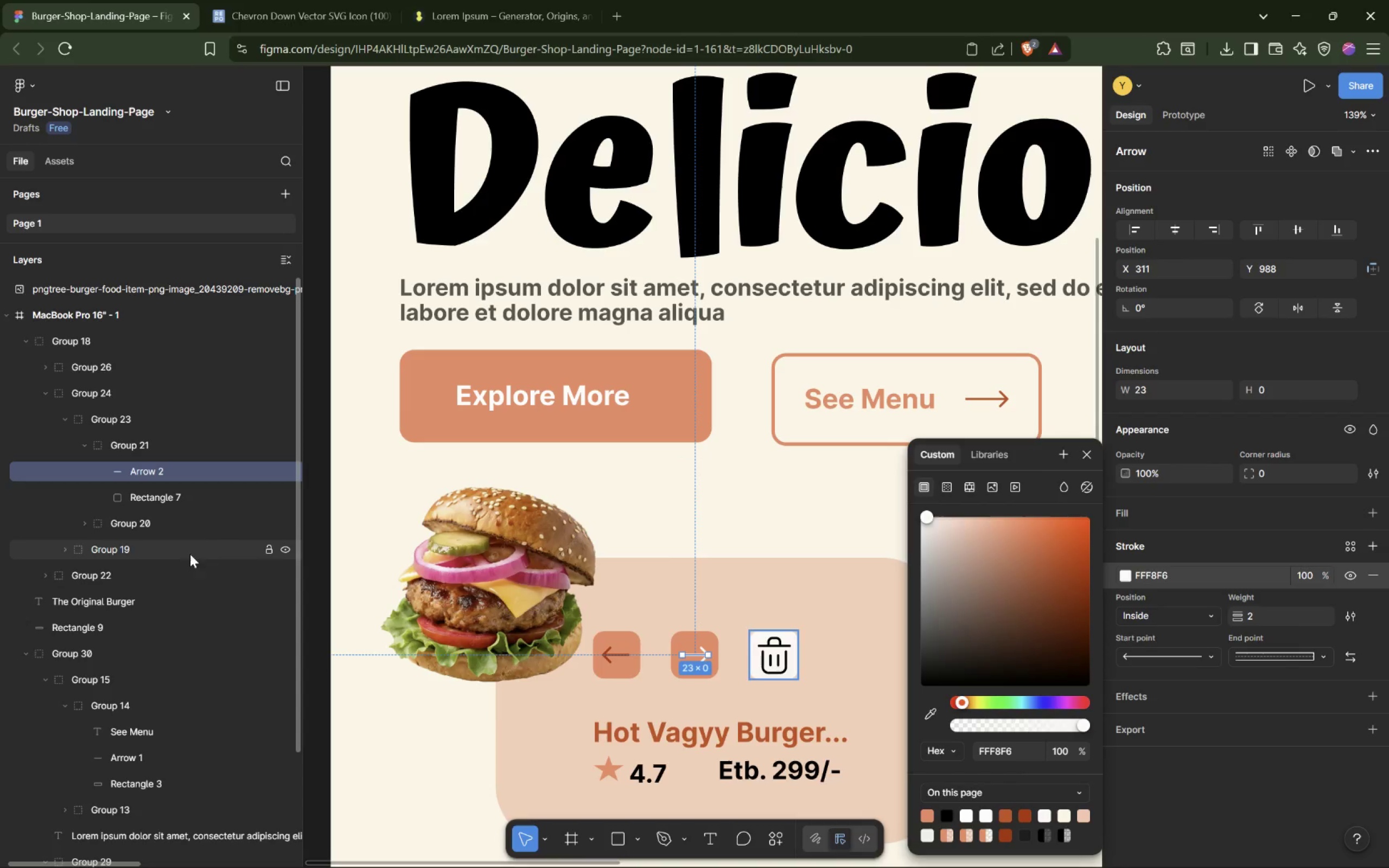 
left_click([86, 520])
 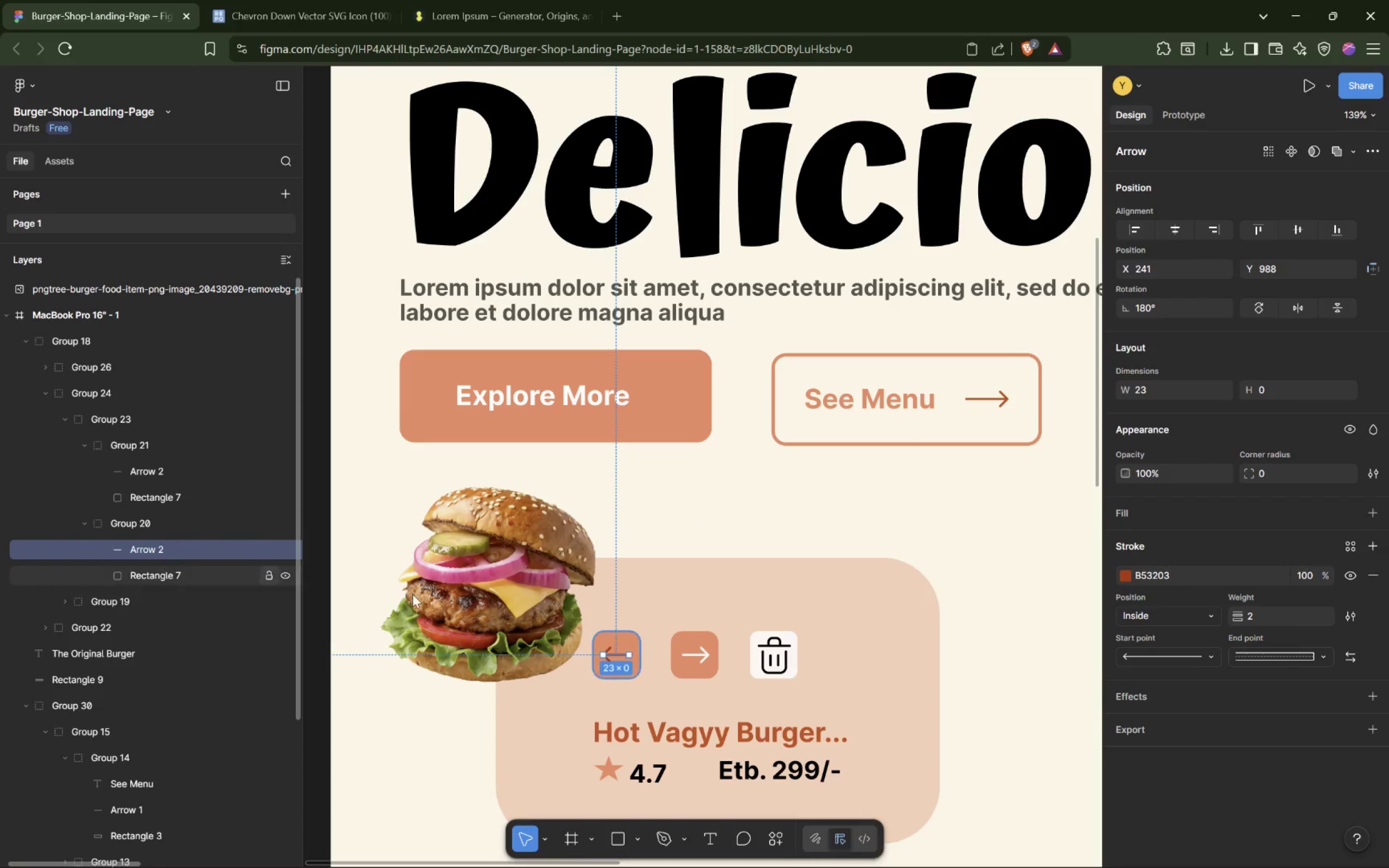 
left_click([1122, 575])
 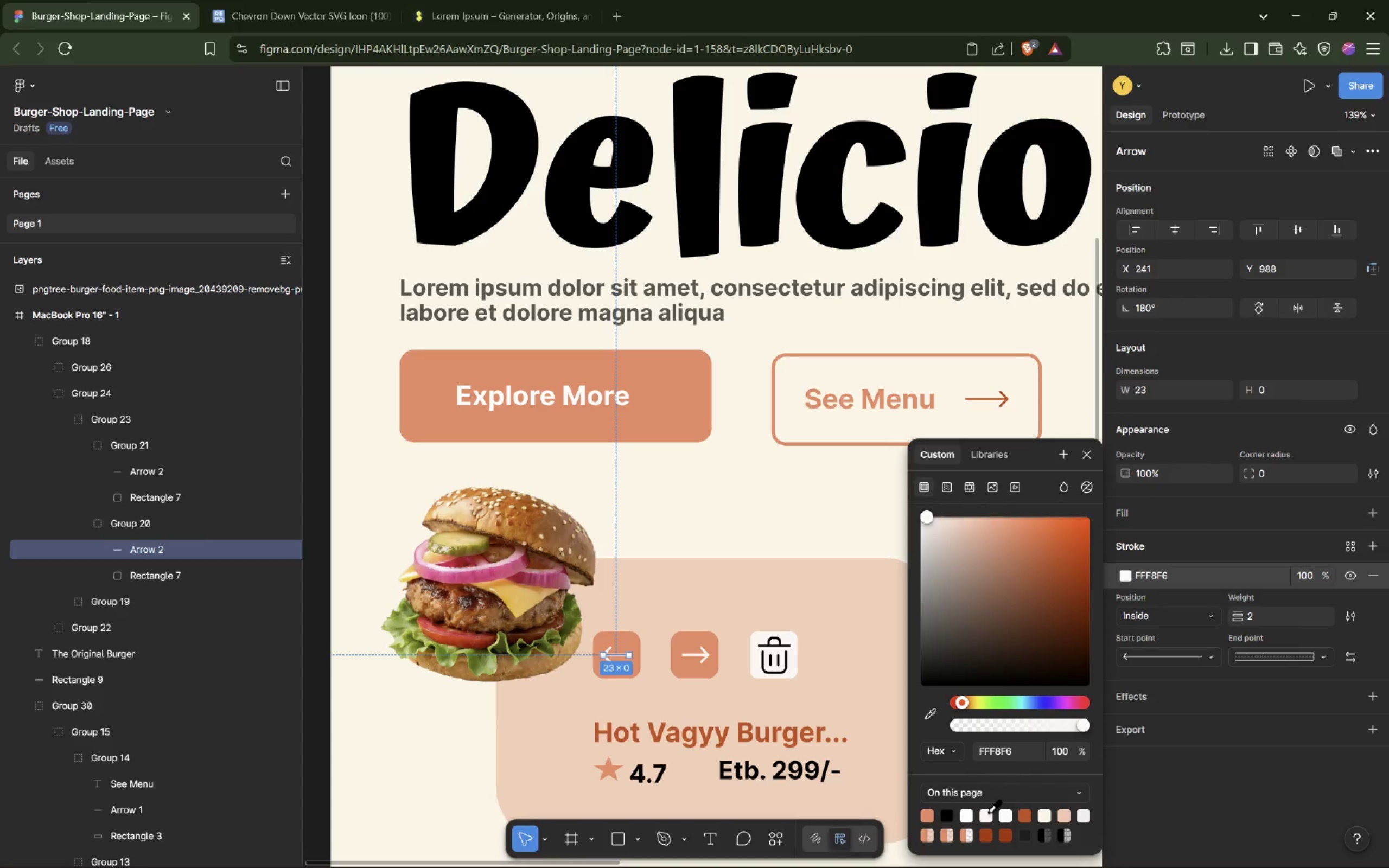 
wait(5.18)
 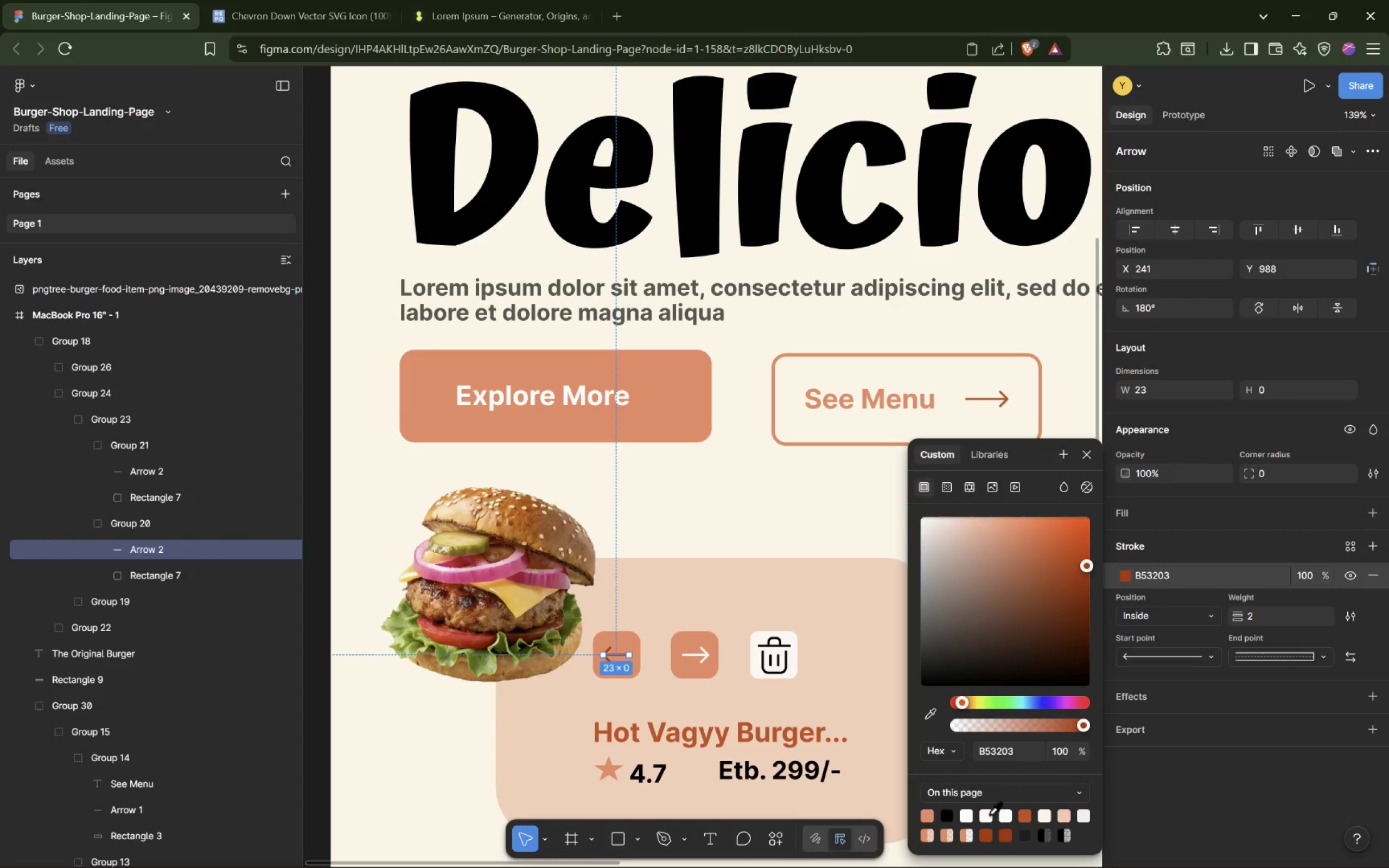 
double_click([1004, 812])
 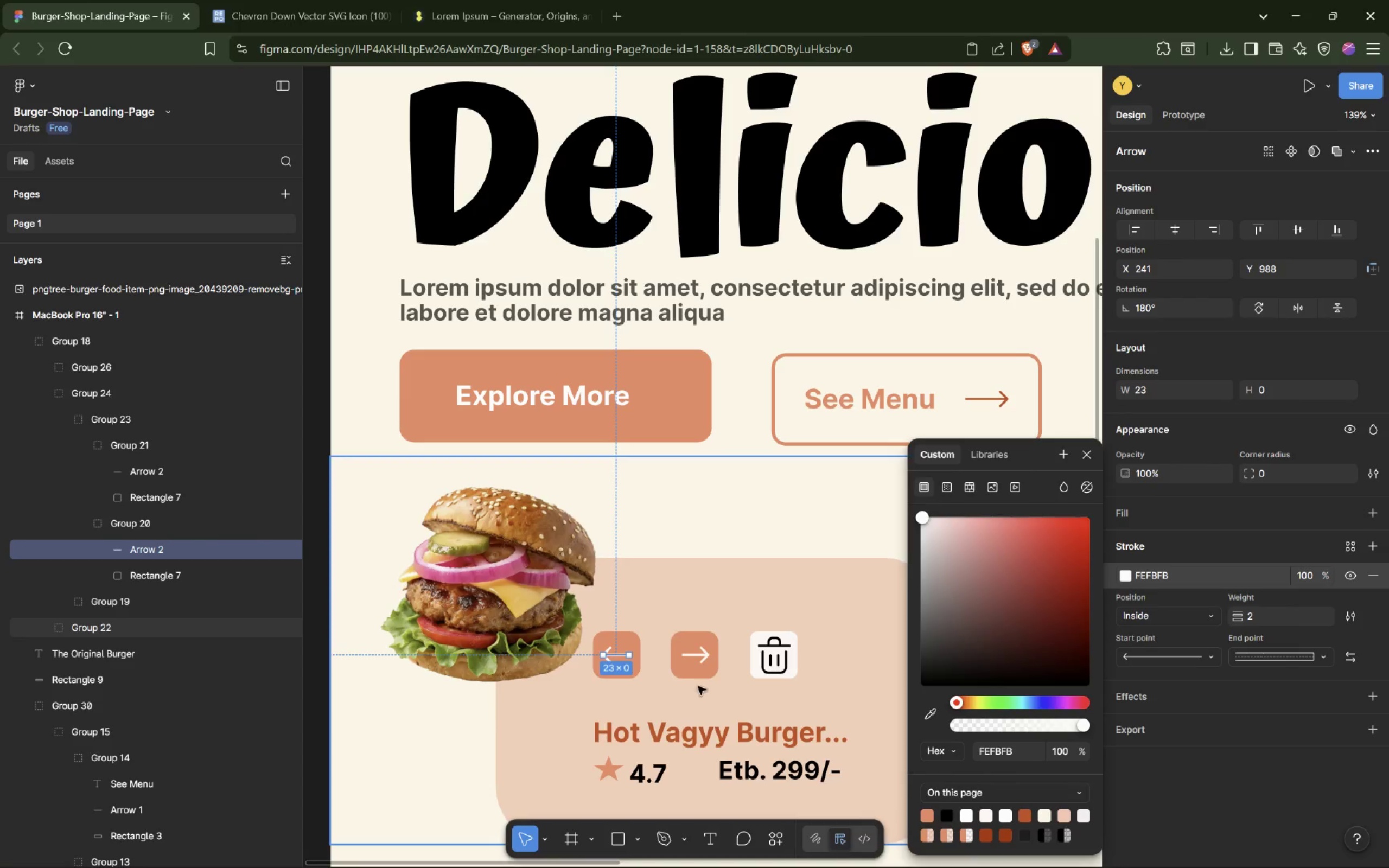 
double_click([697, 655])
 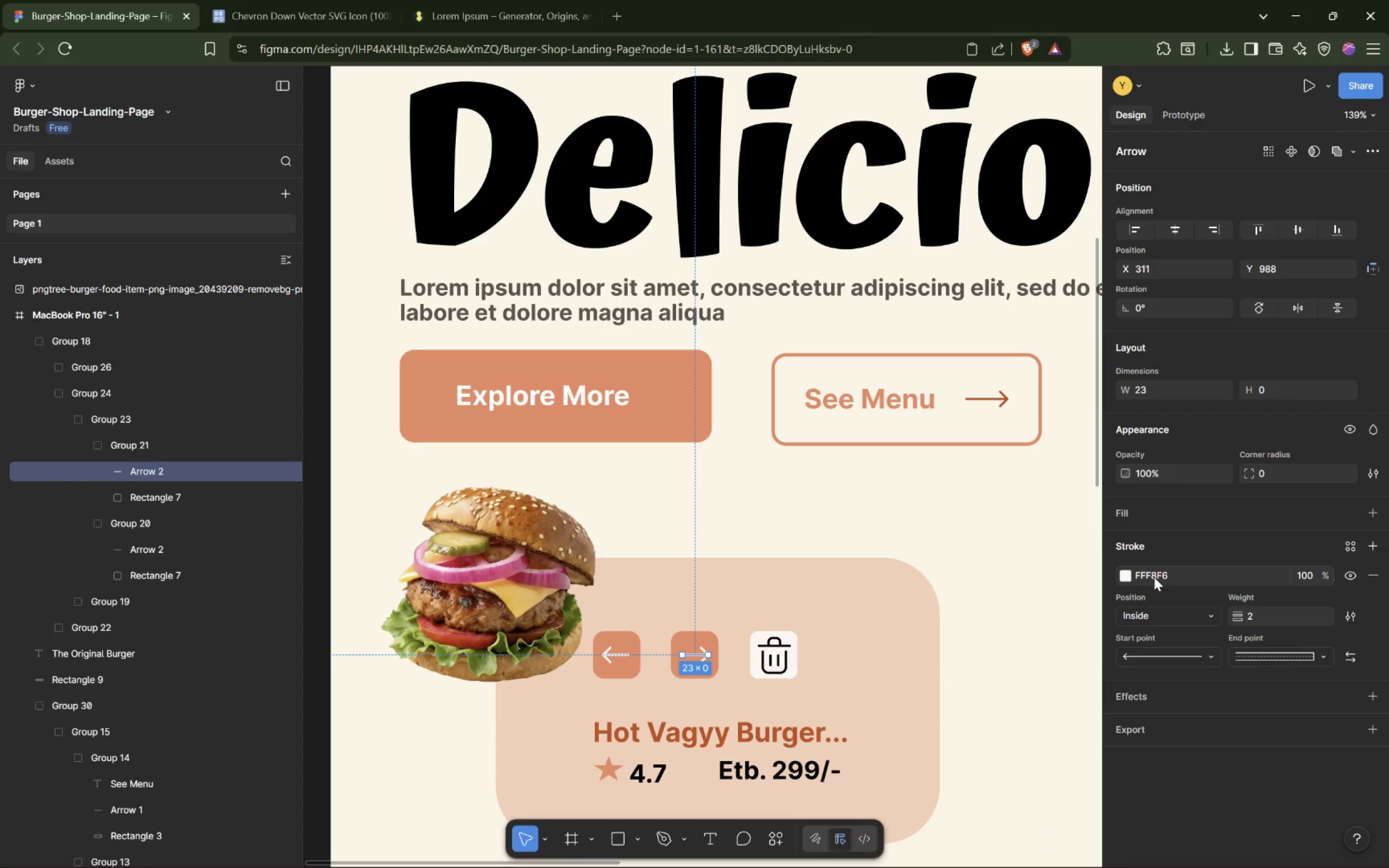 
left_click([1173, 575])
 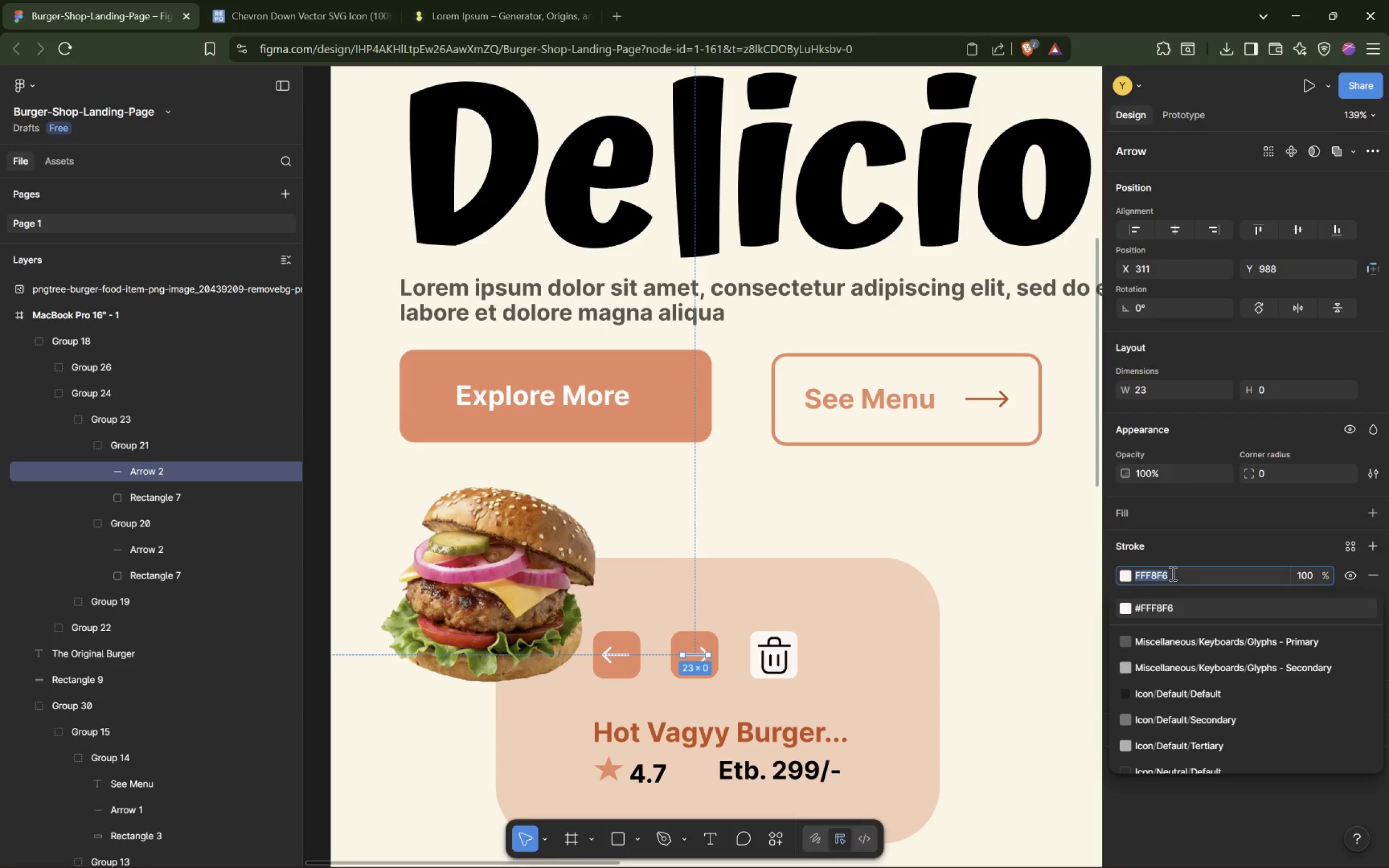 
key(Control+C)
 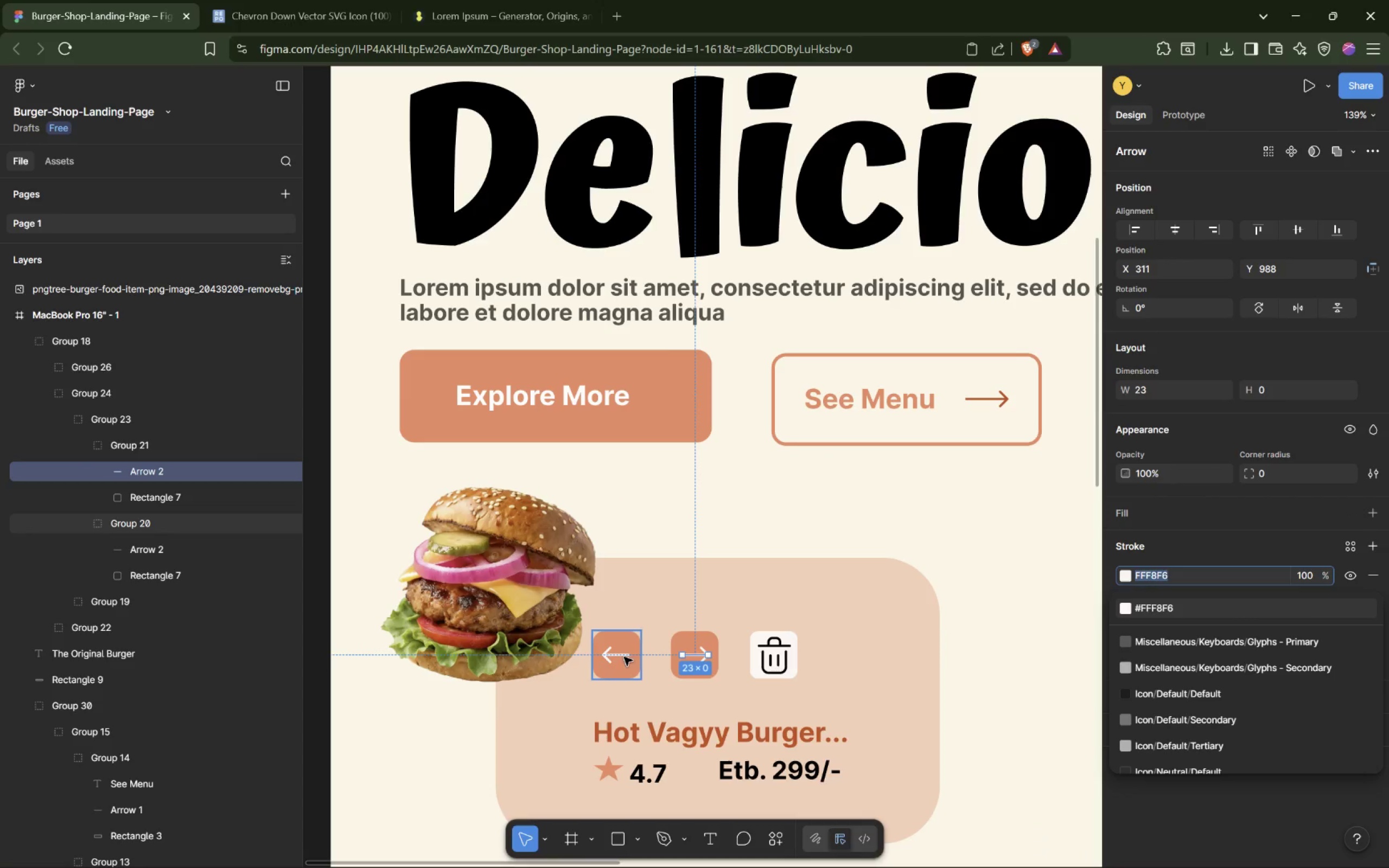 
double_click([621, 653])
 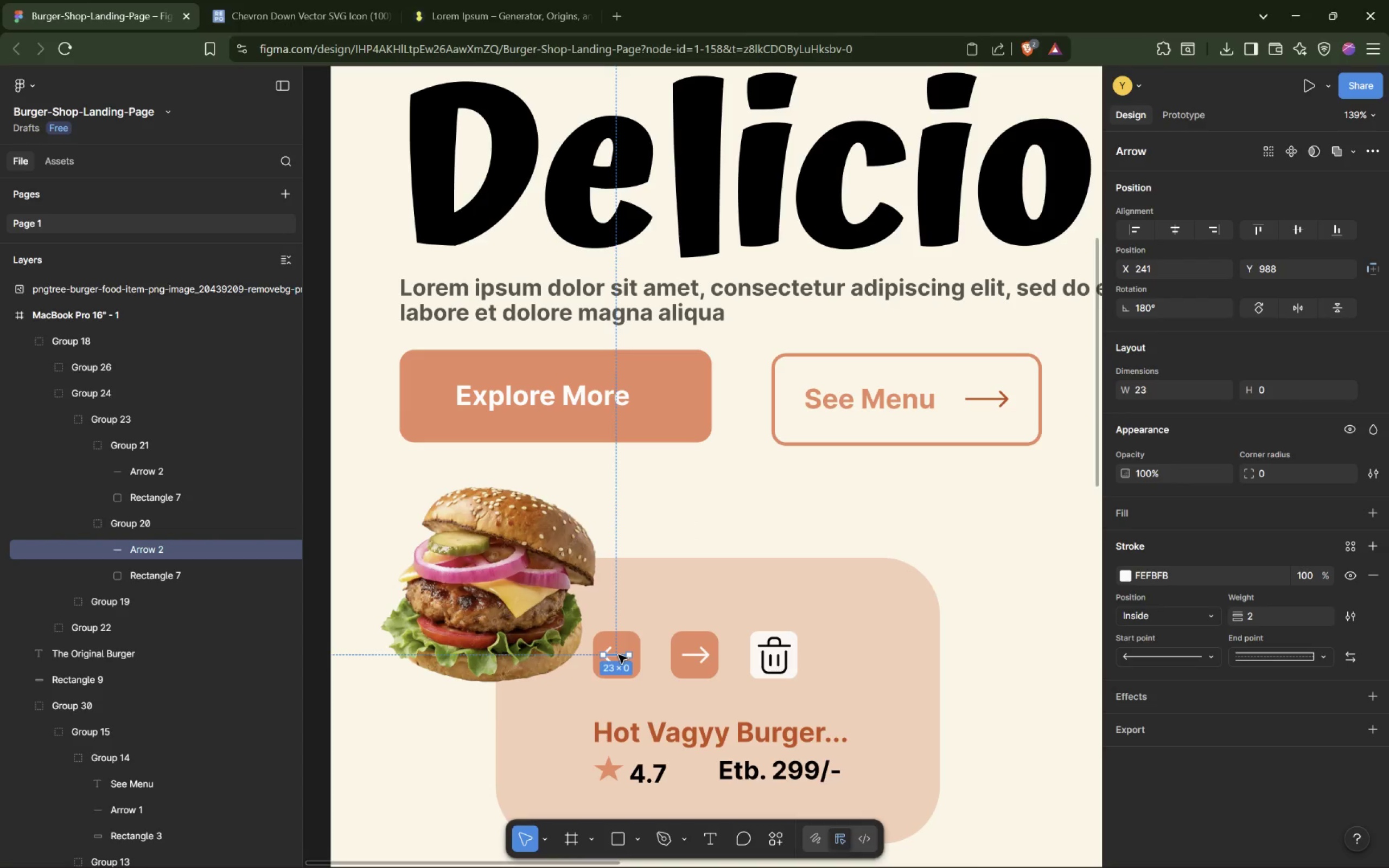 
left_click([619, 656])
 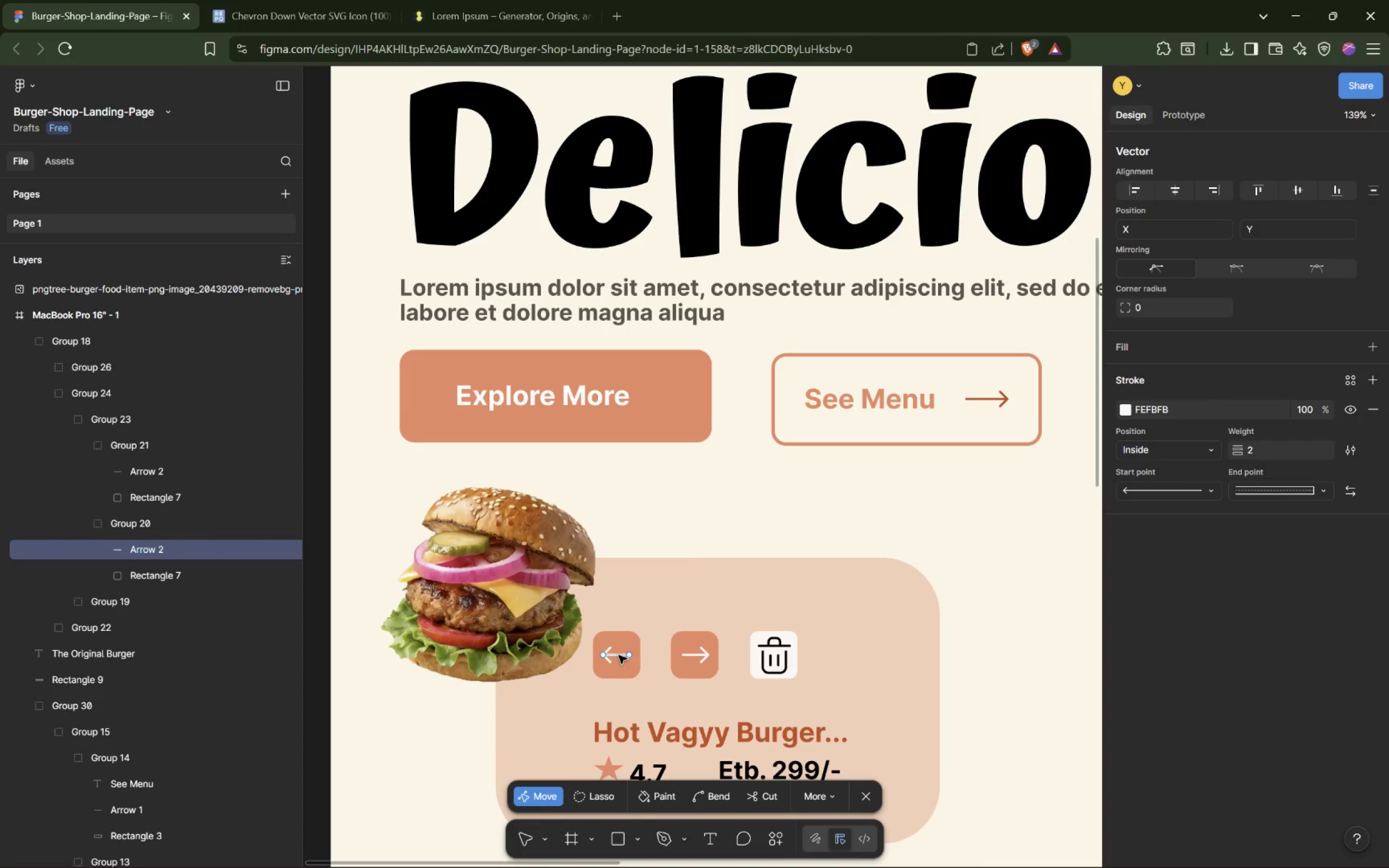 
left_click([619, 655])
 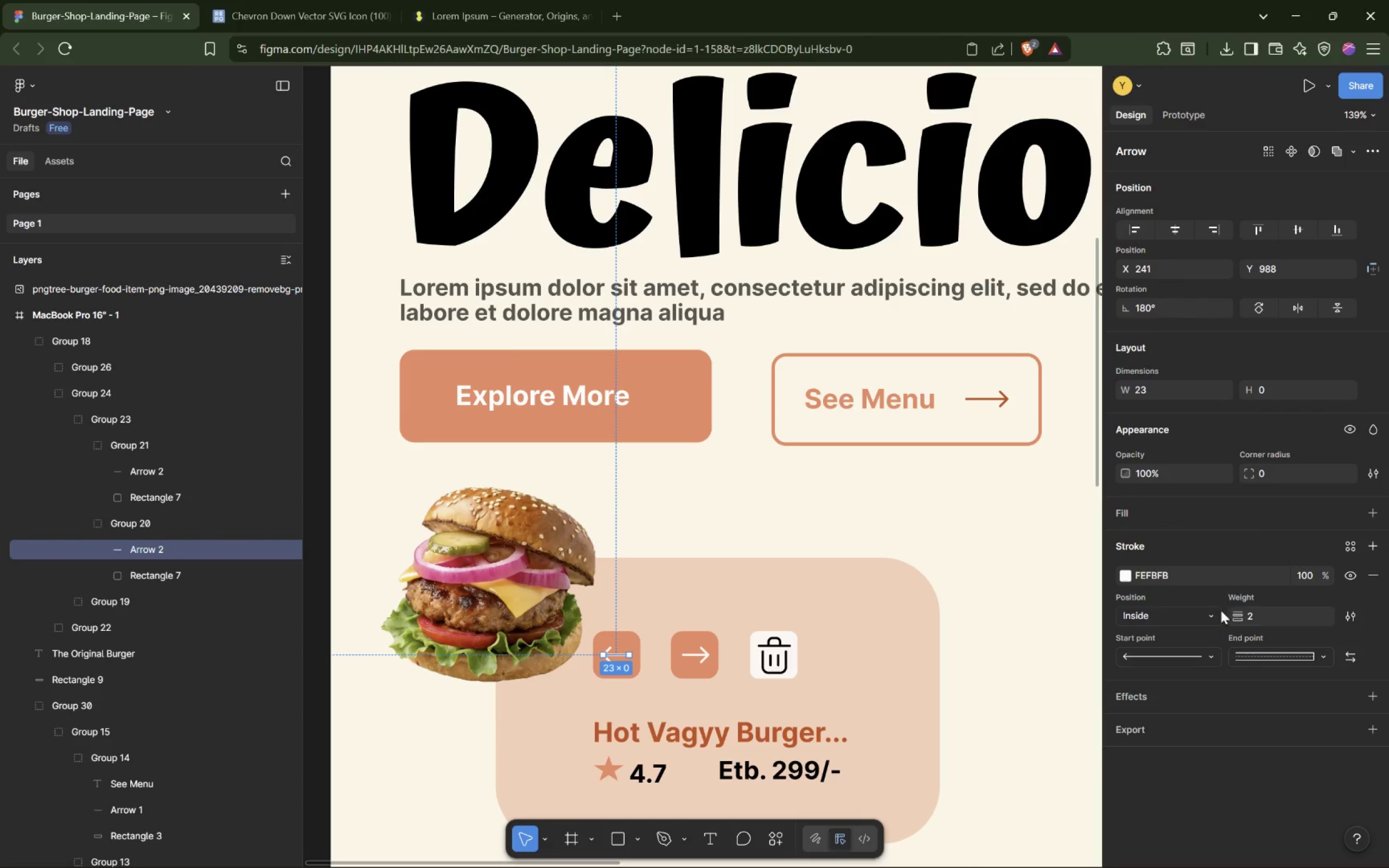 
left_click([1137, 572])
 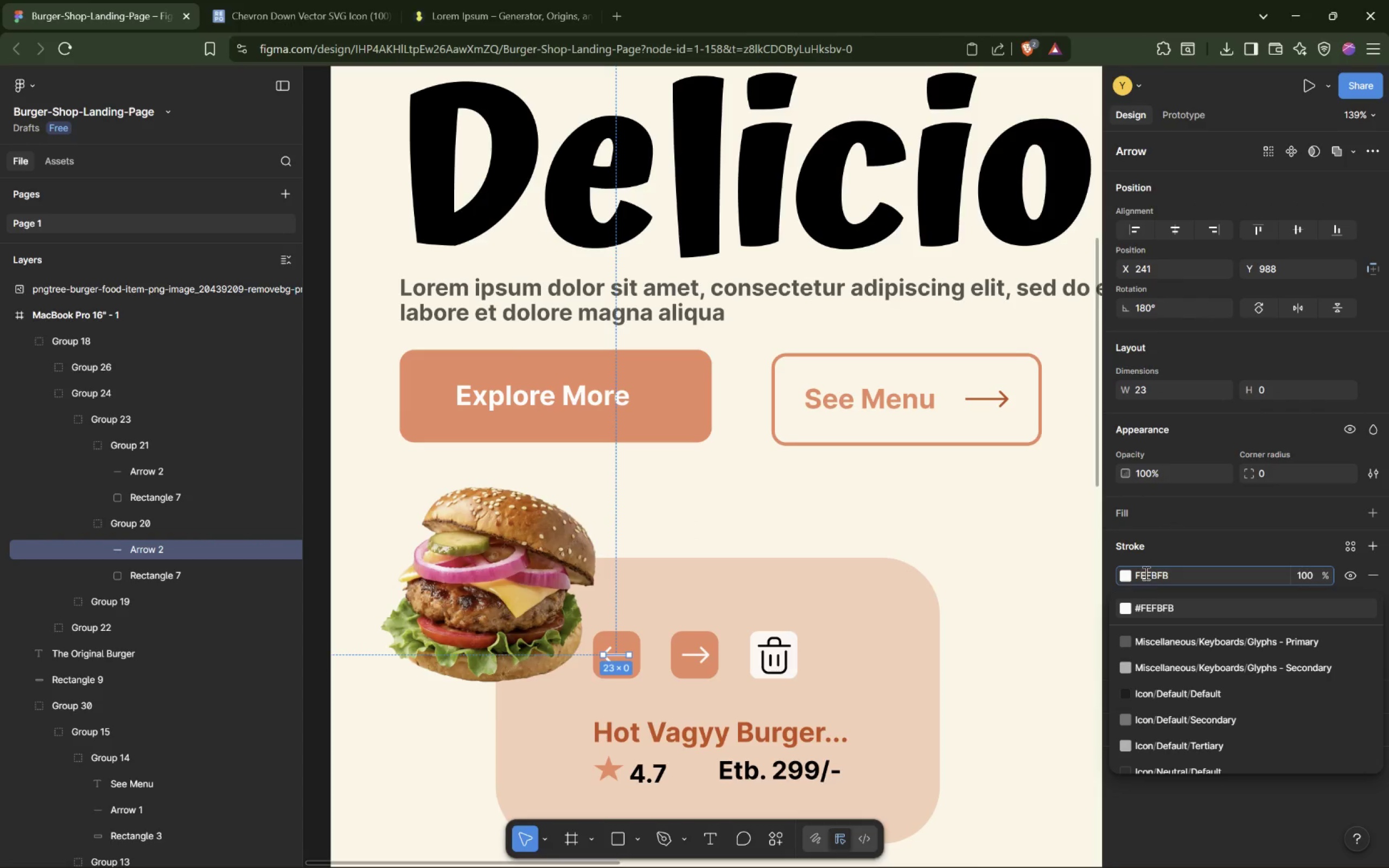 
key(Control+V)
 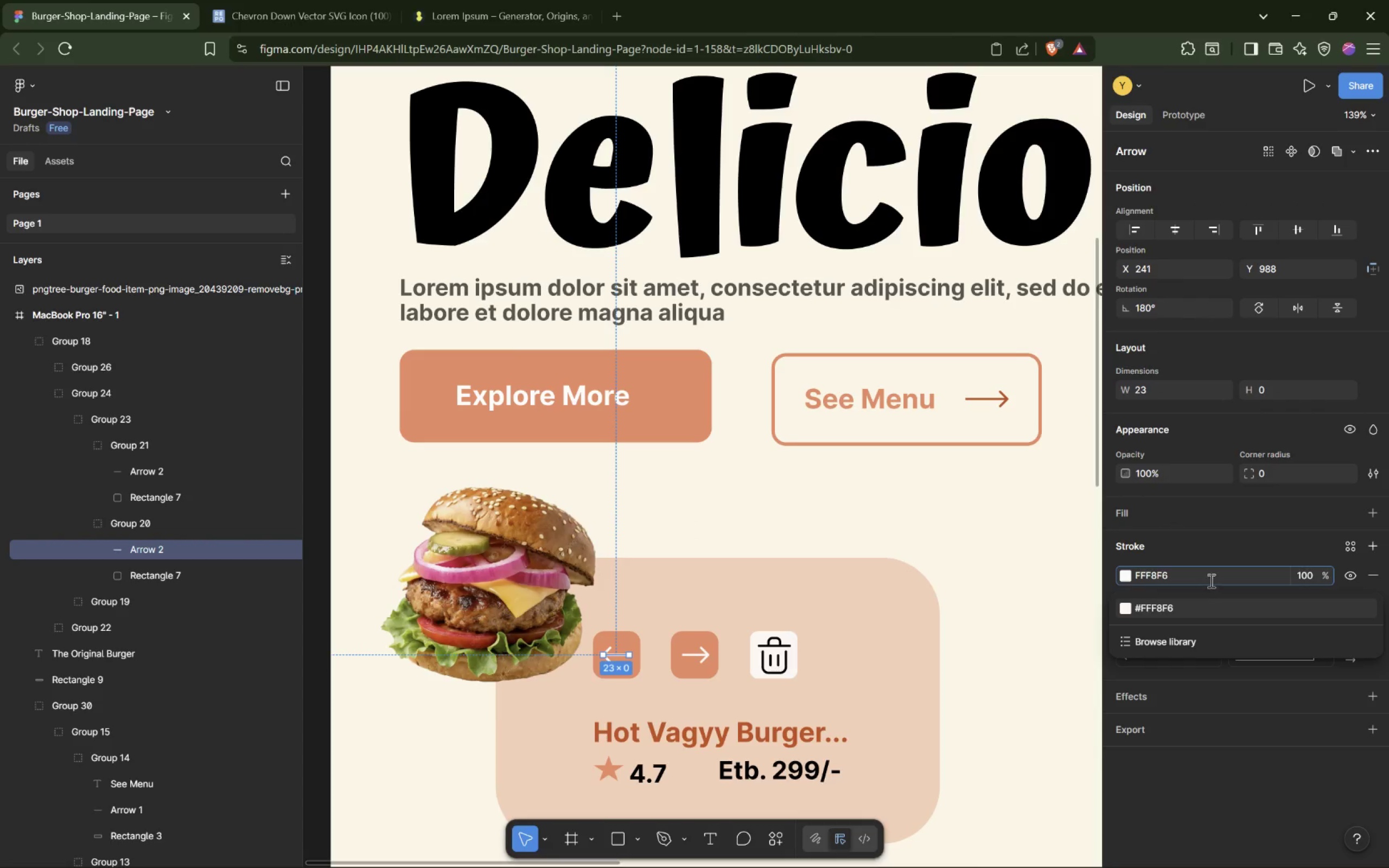 
key(Enter)
 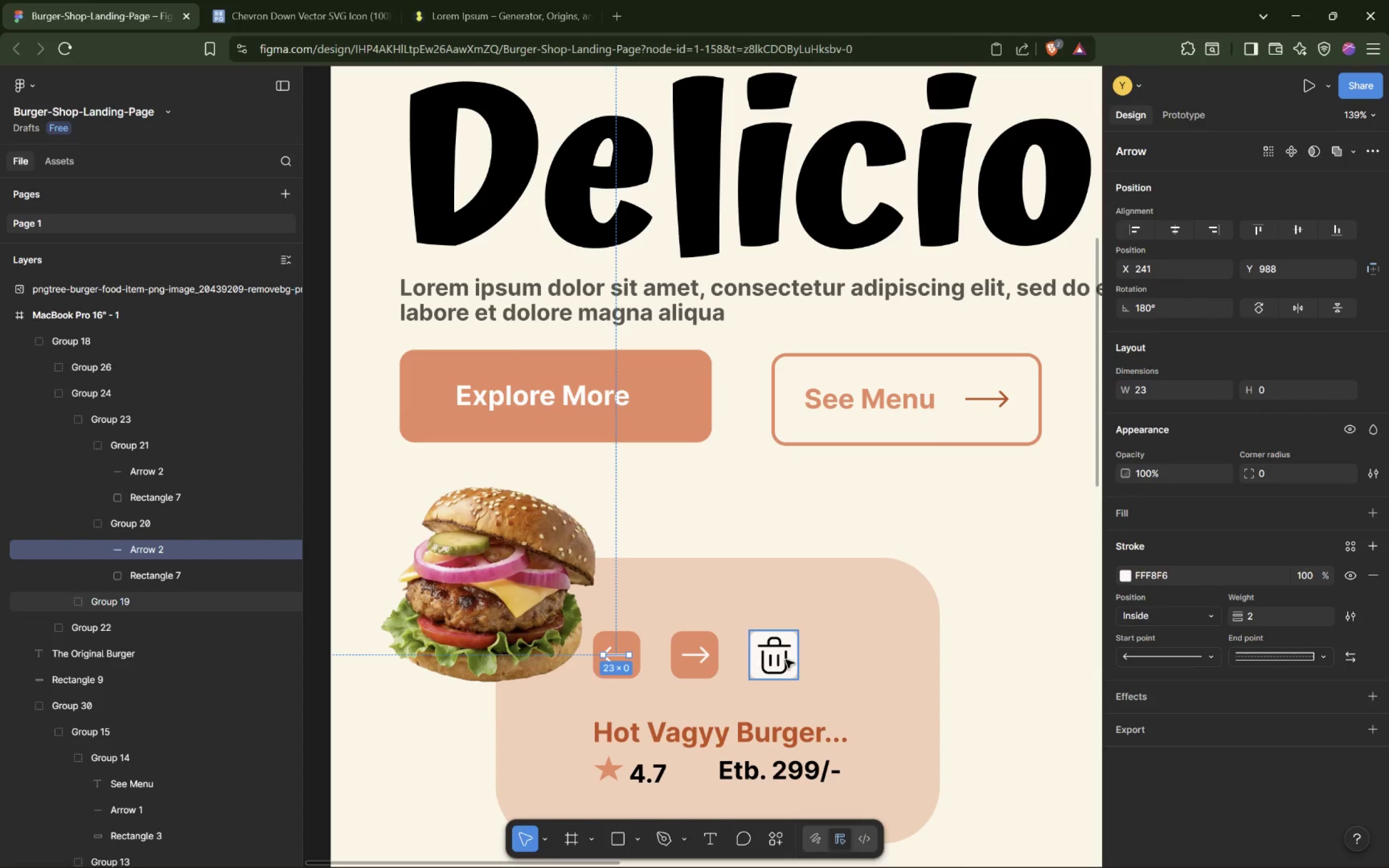 
left_click([863, 649])
 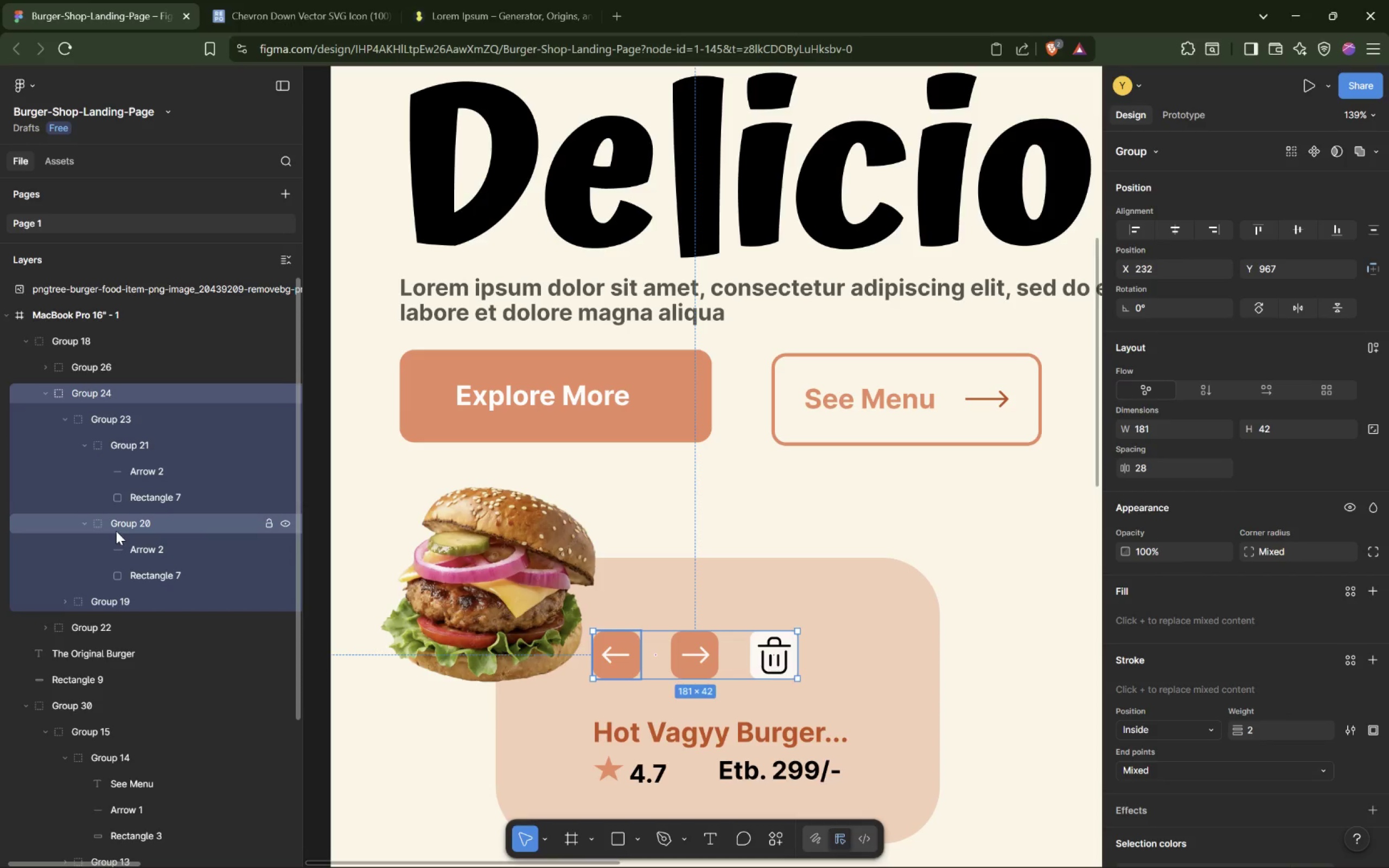 
left_click([125, 446])
 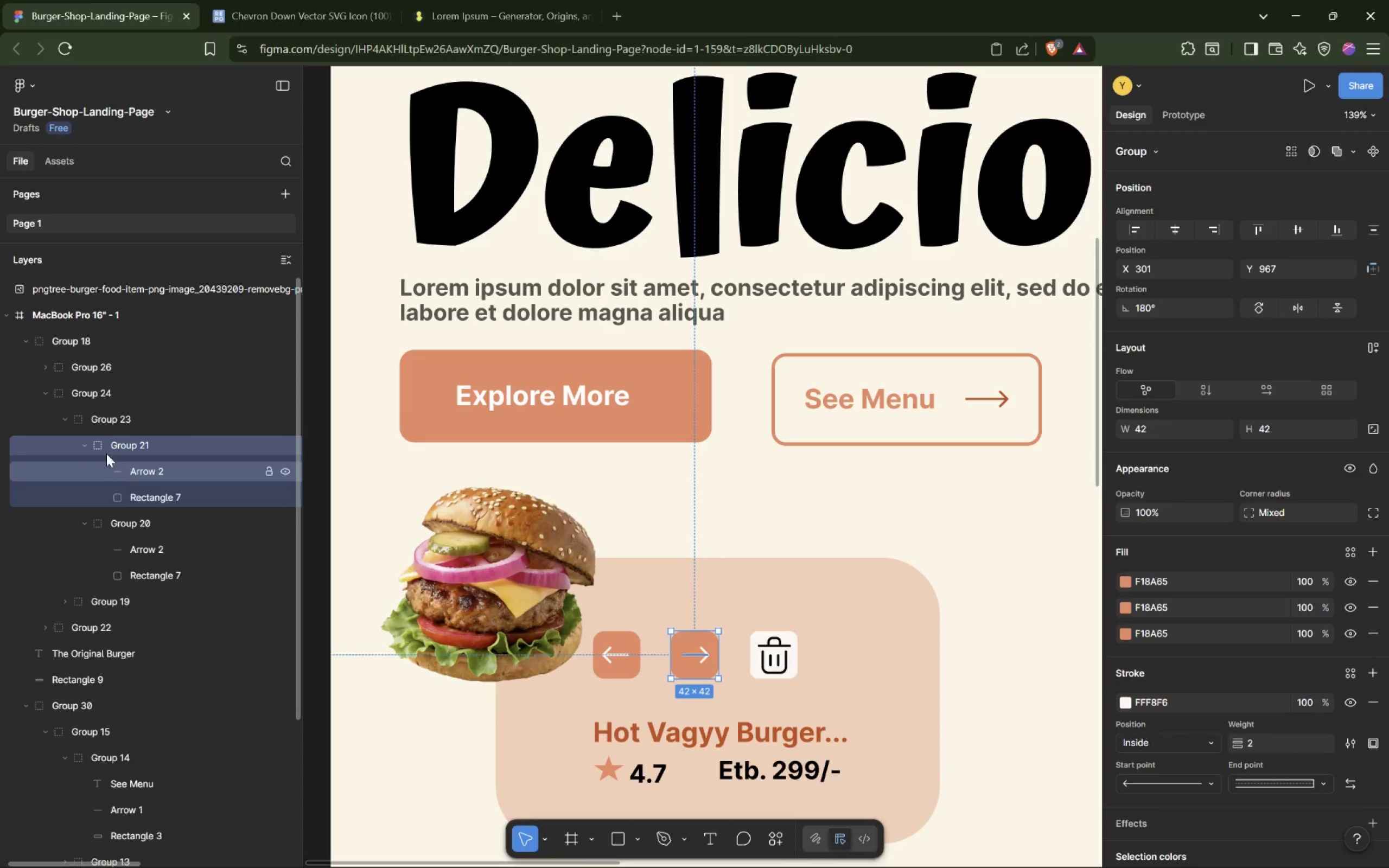 
left_click([81, 443])
 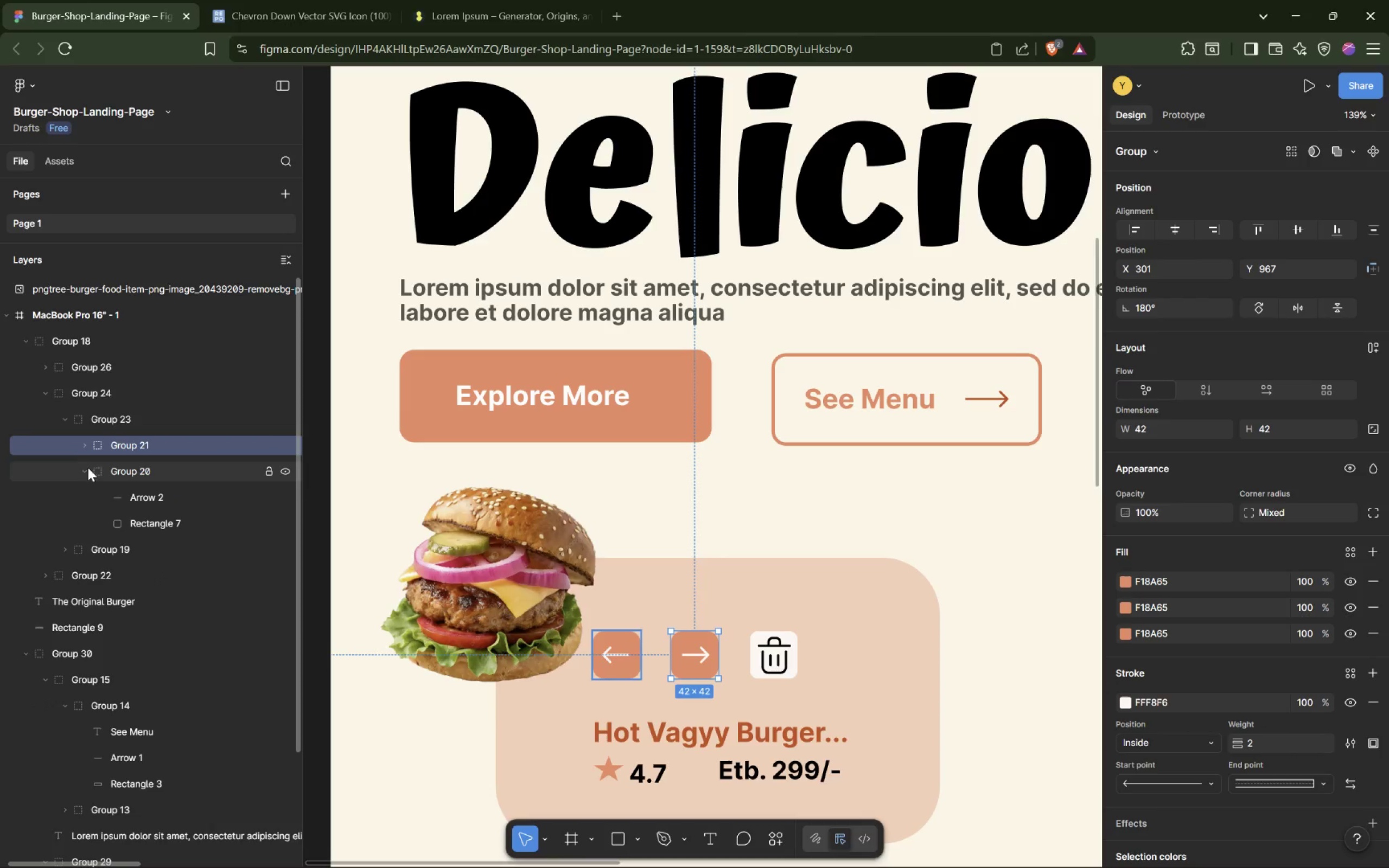 
left_click([83, 470])
 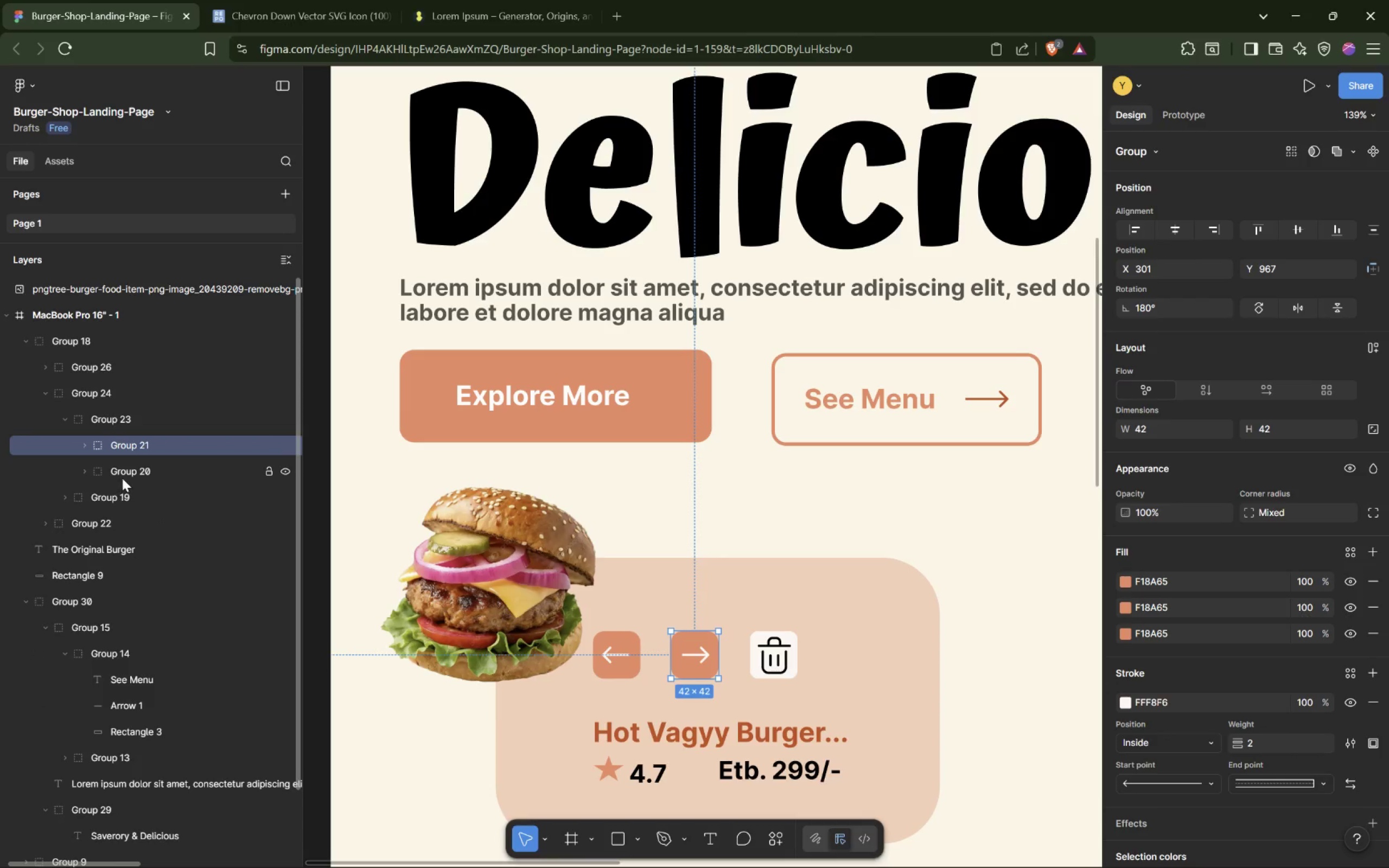 
left_click_drag(start_coordinate=[118, 468], to_coordinate=[168, 439])
 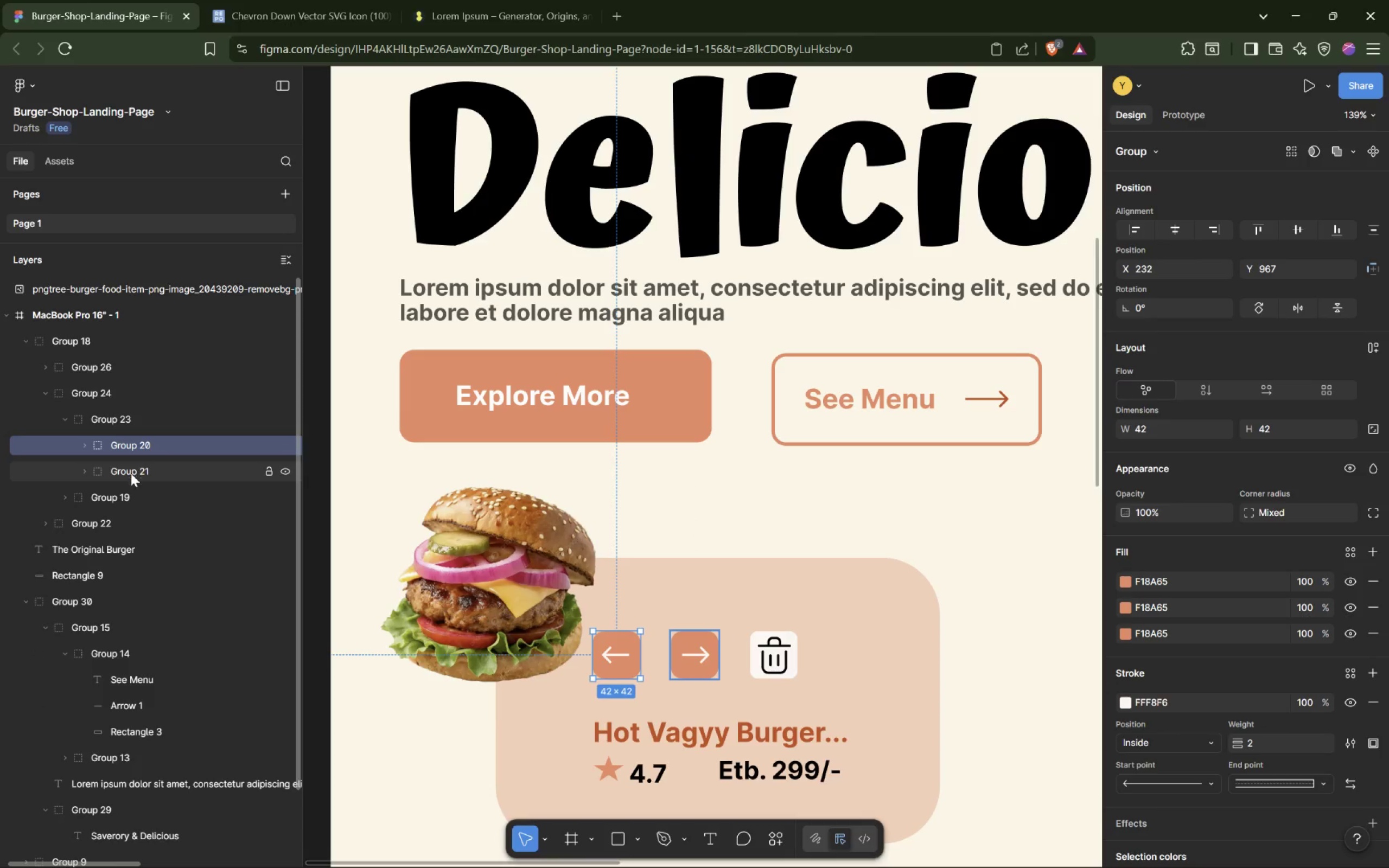 
left_click_drag(start_coordinate=[105, 499], to_coordinate=[164, 483])
 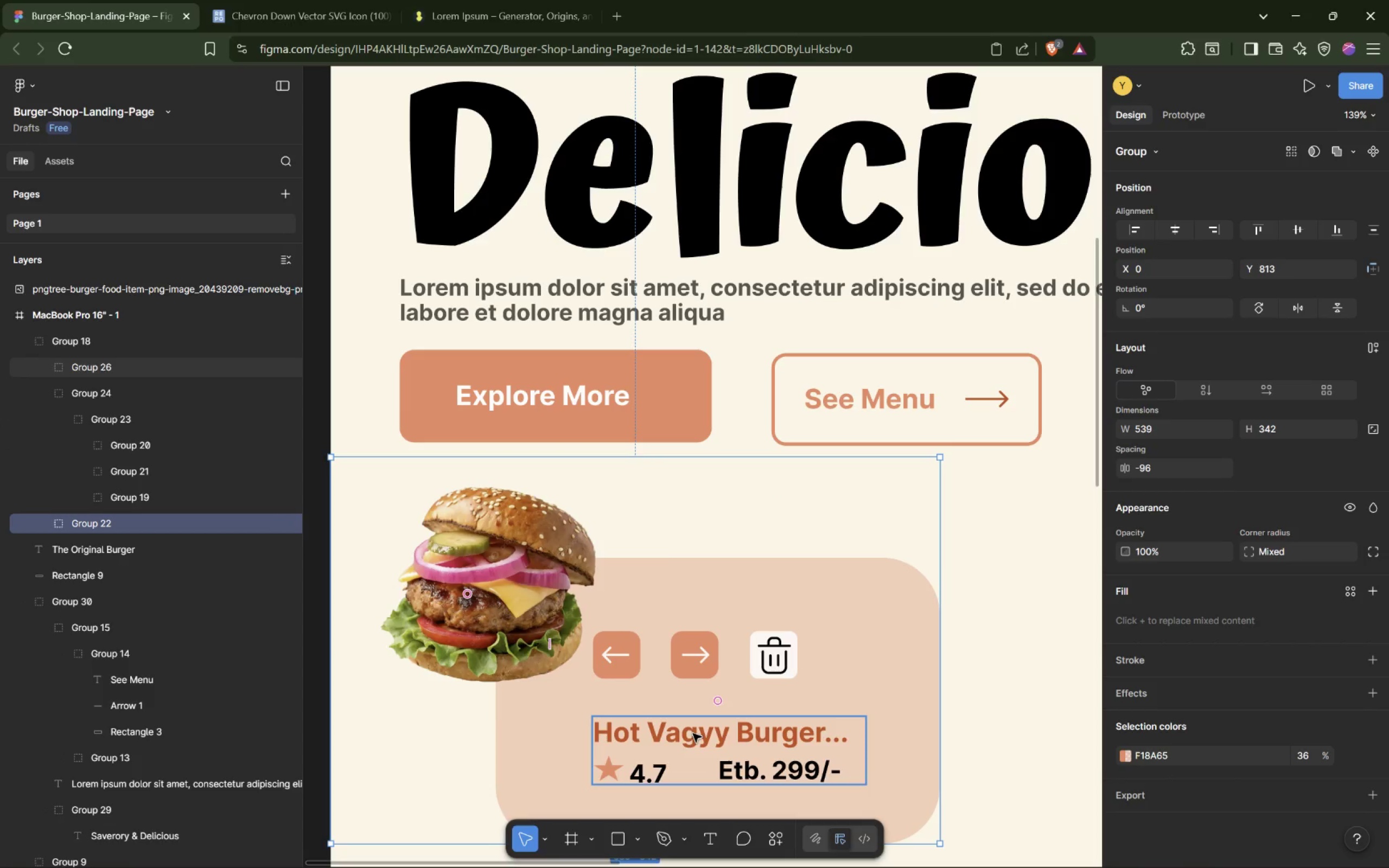 
left_click([691, 735])
 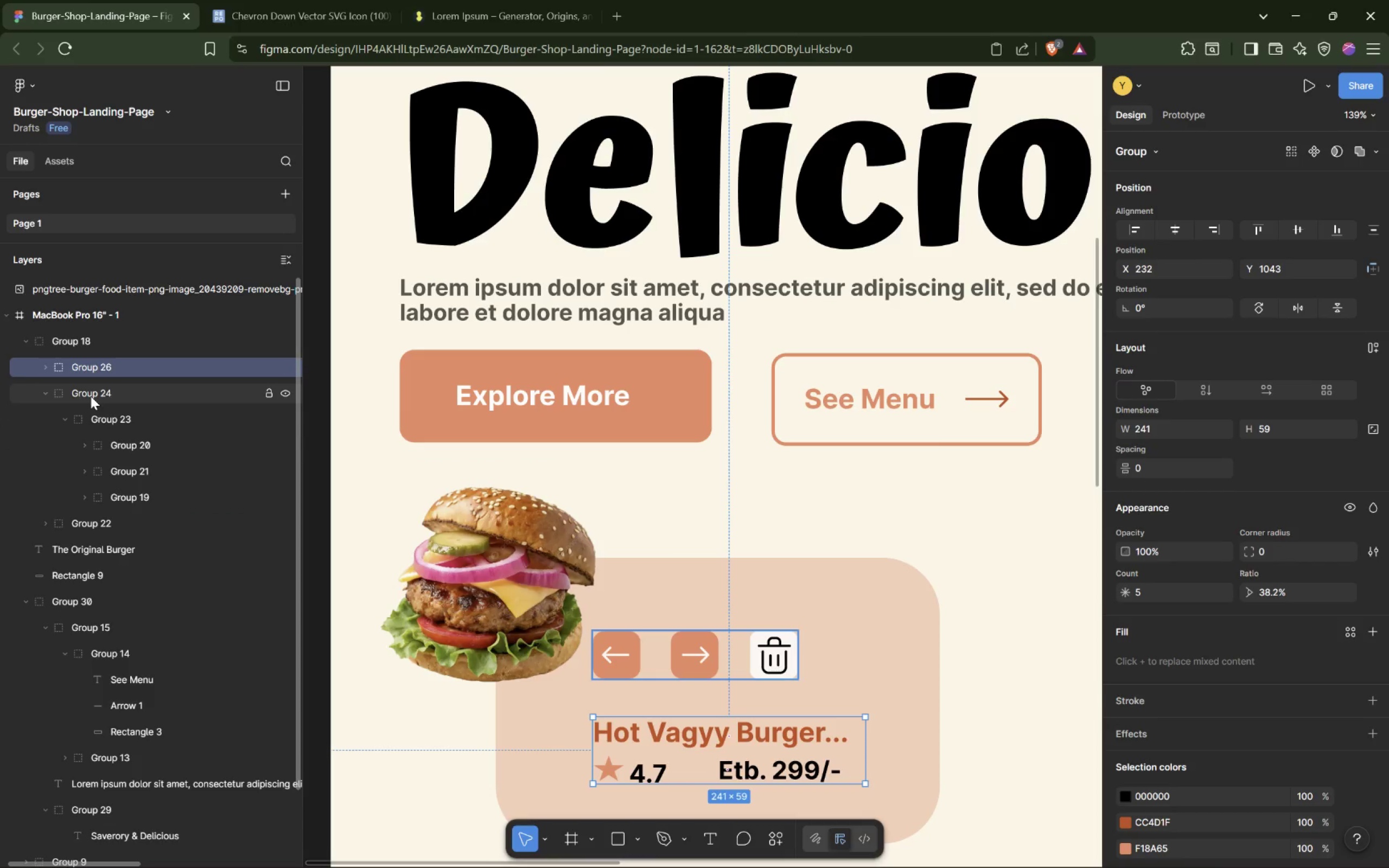 
left_click([91, 396])
 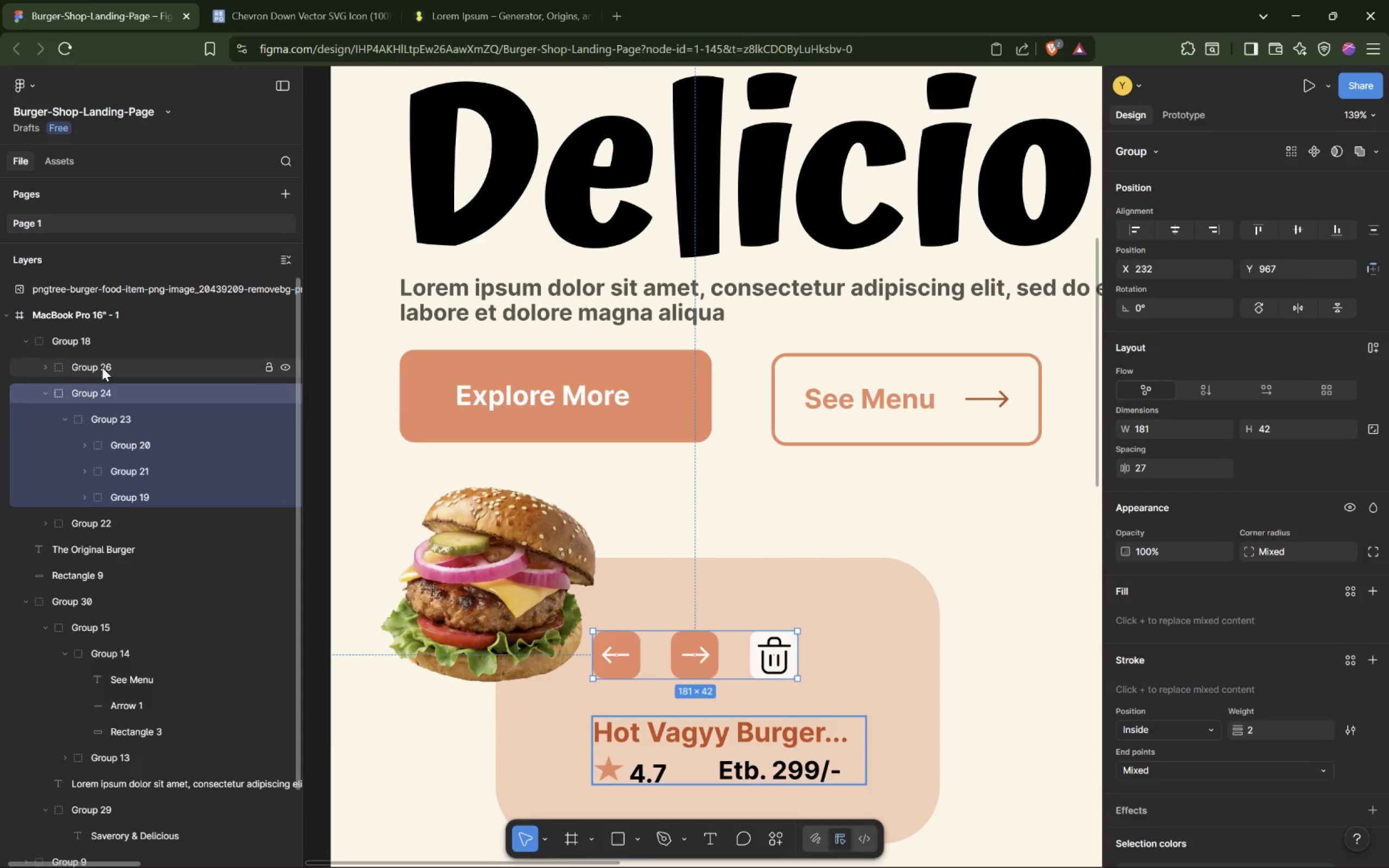 
left_click([102, 366])
 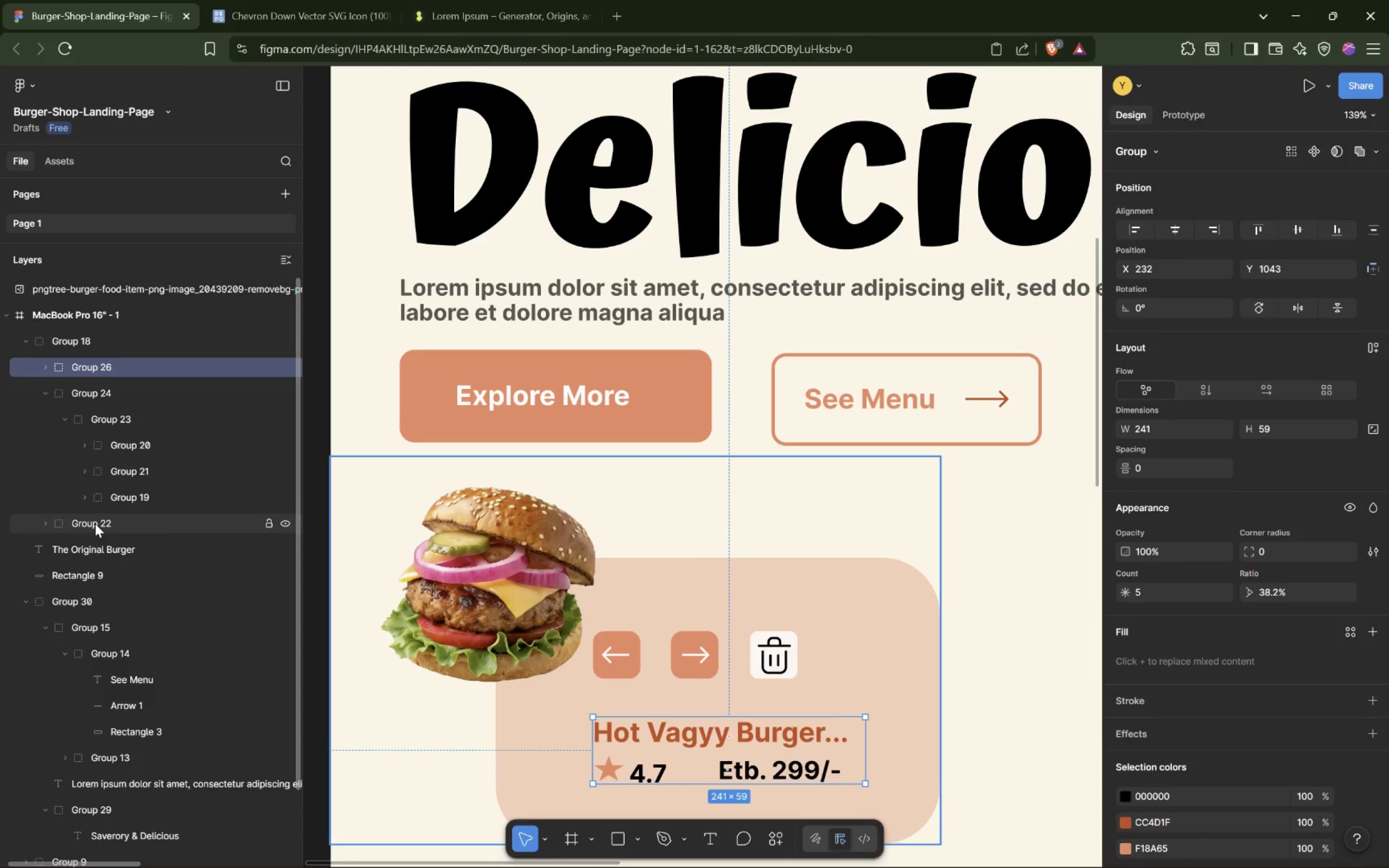 
left_click([95, 524])
 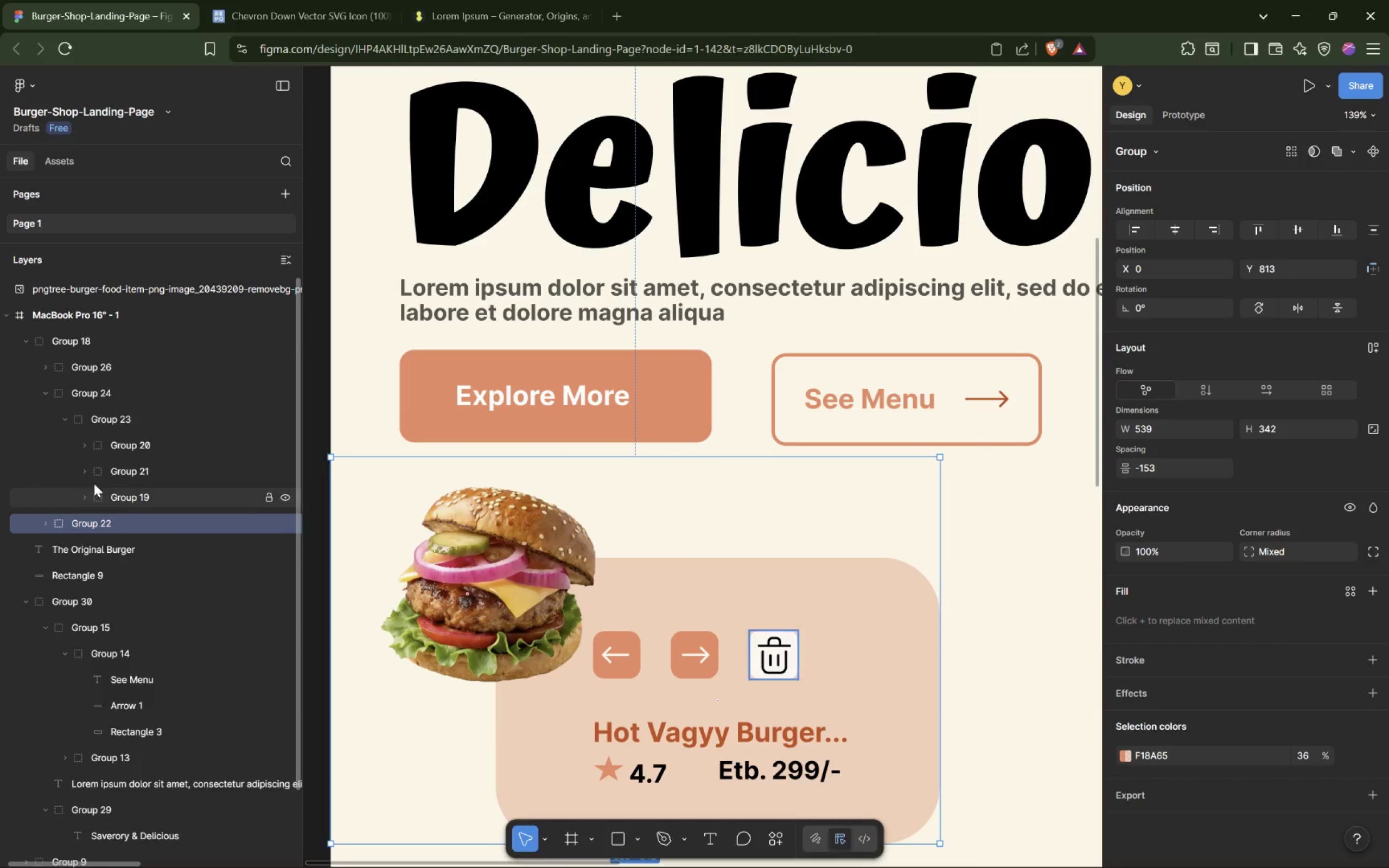 
left_click([47, 394])
 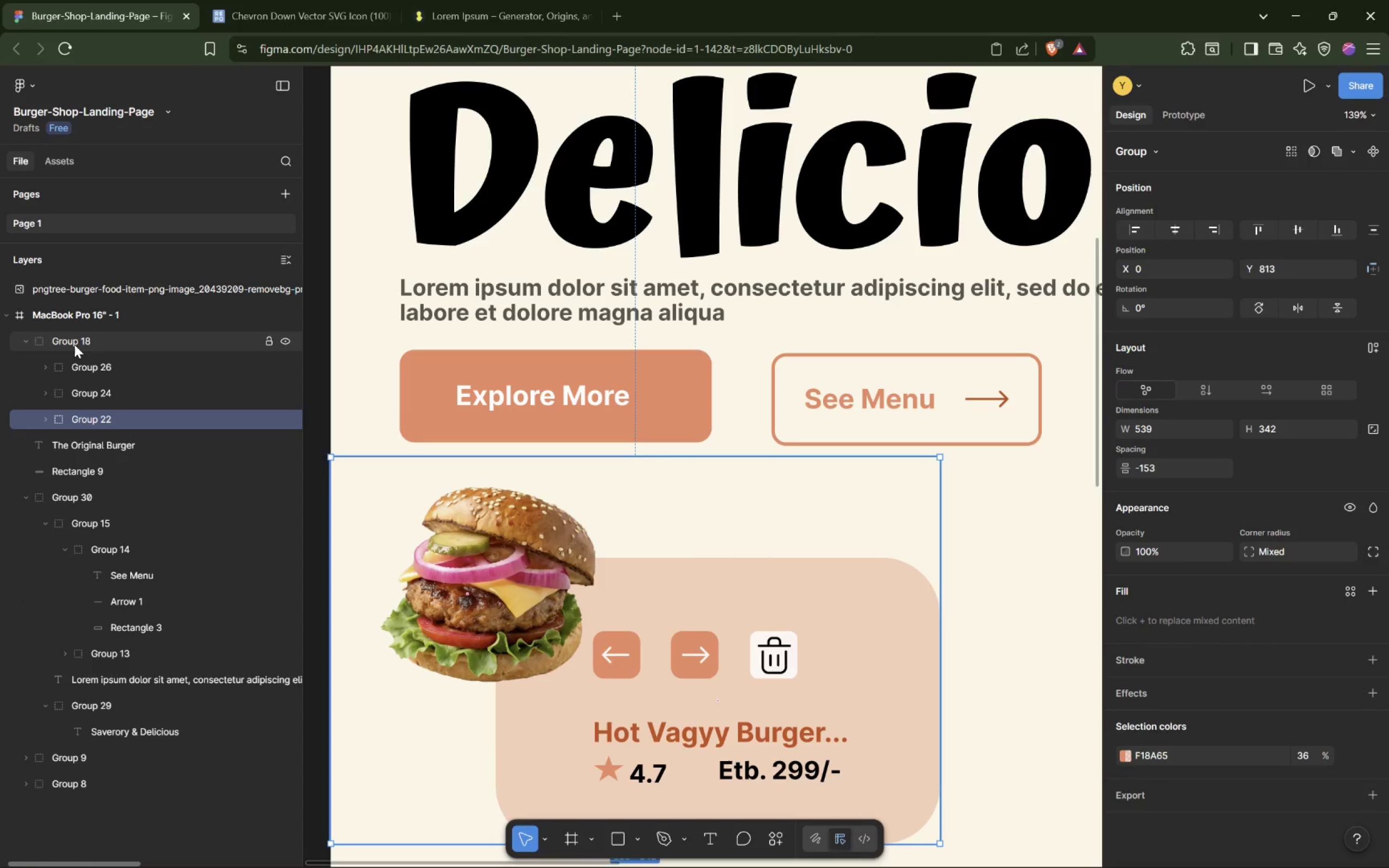 
left_click([74, 344])
 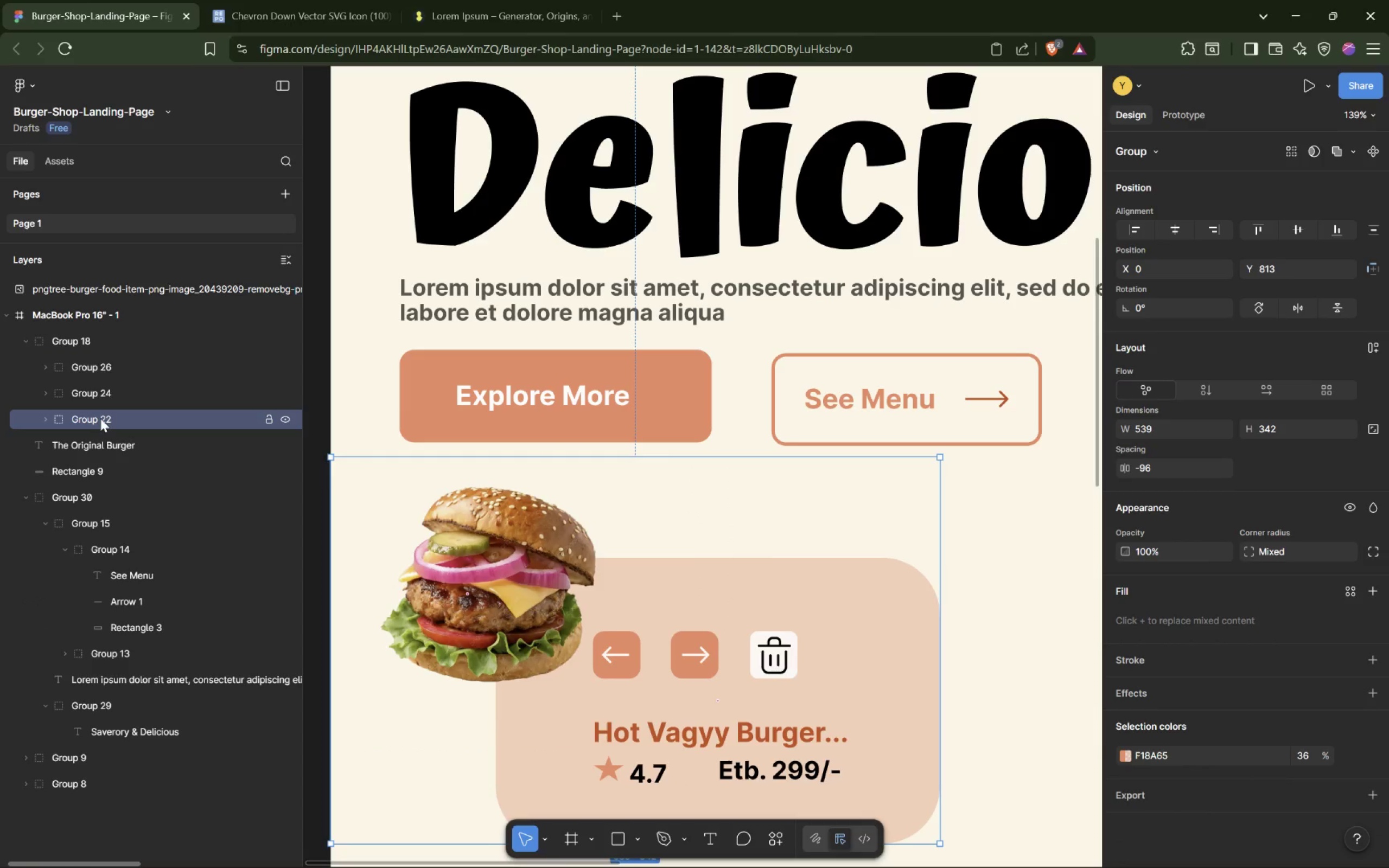 
left_click_drag(start_coordinate=[98, 416], to_coordinate=[123, 348])
 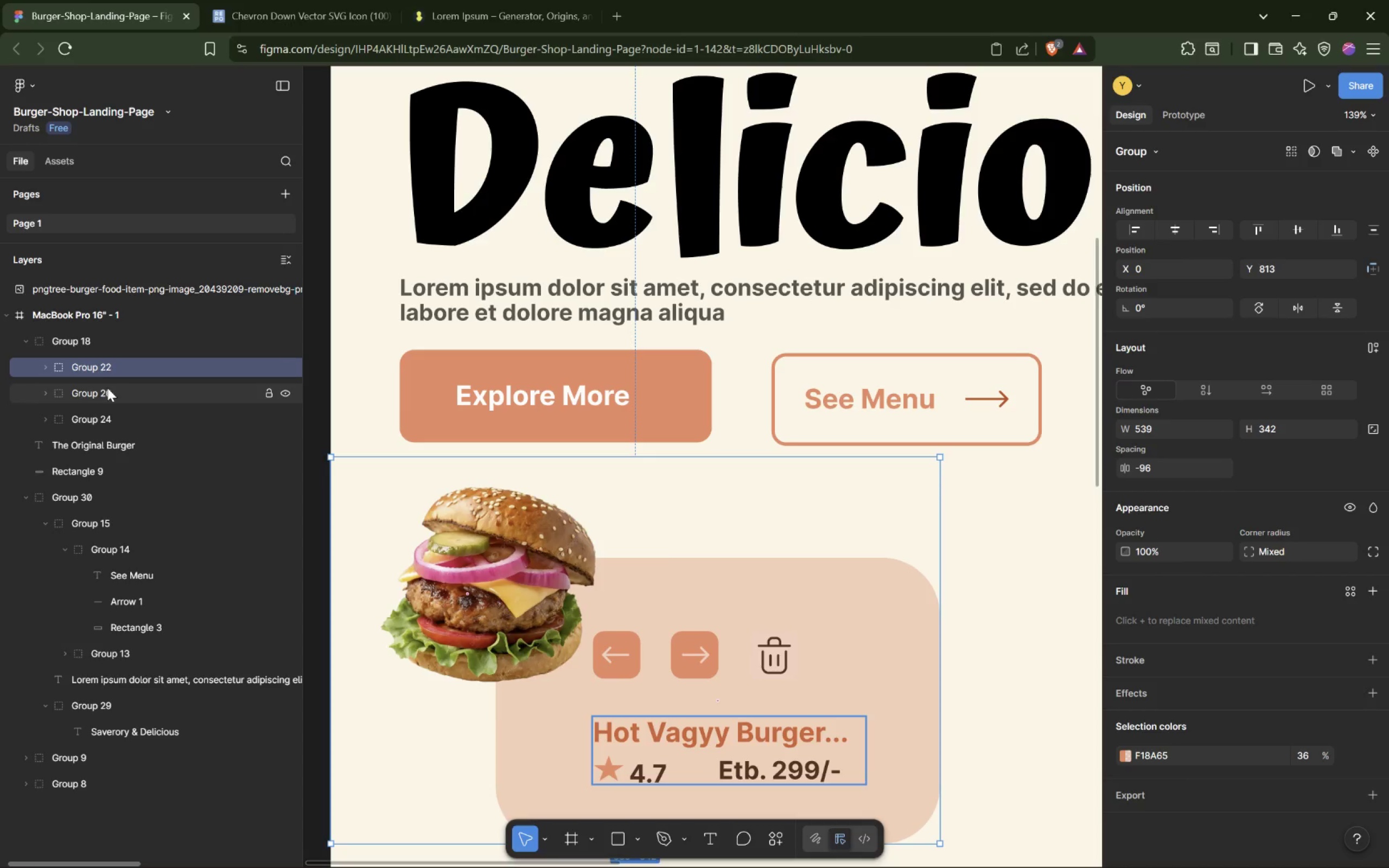 
left_click([93, 368])
 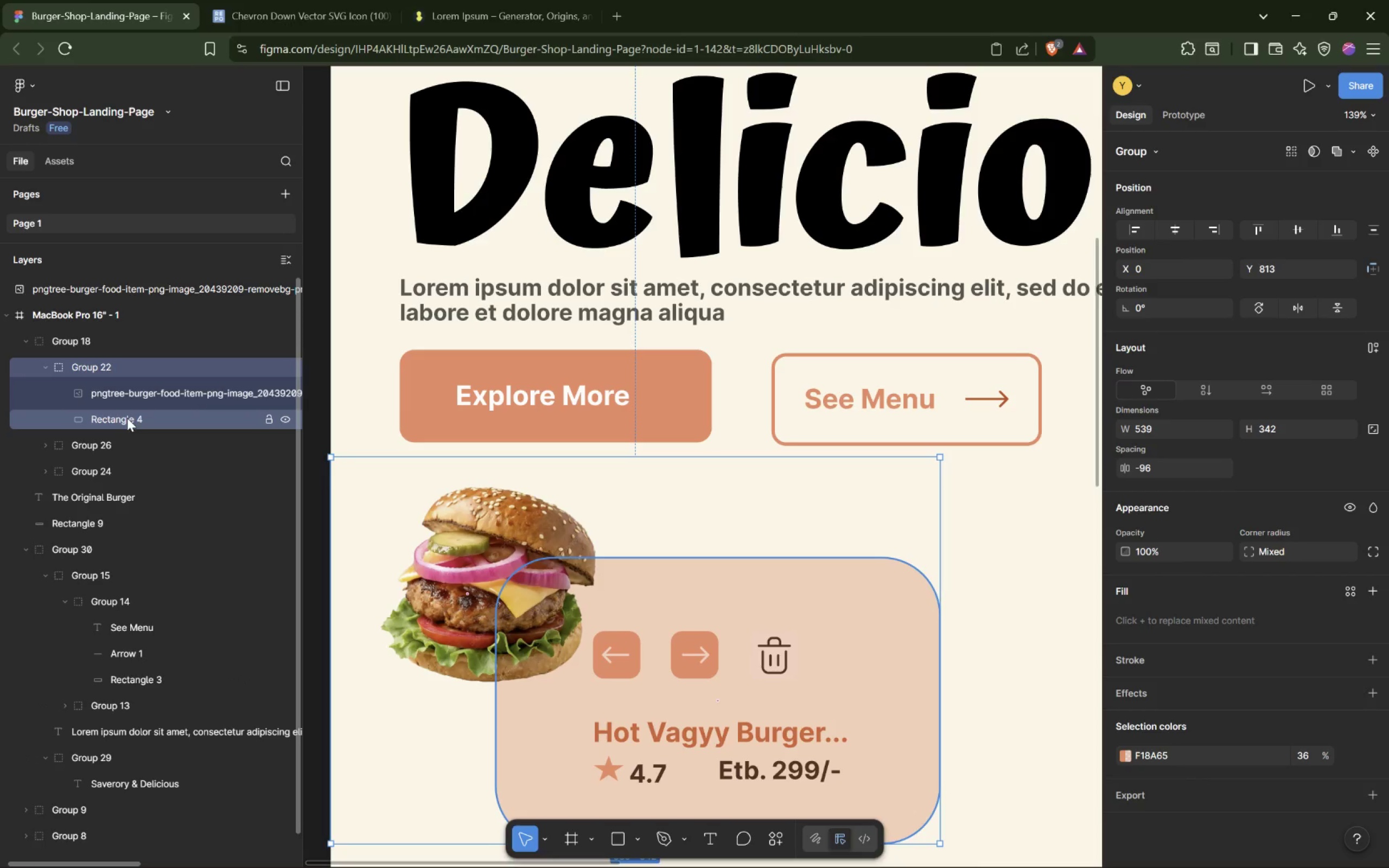 
wait(5.74)
 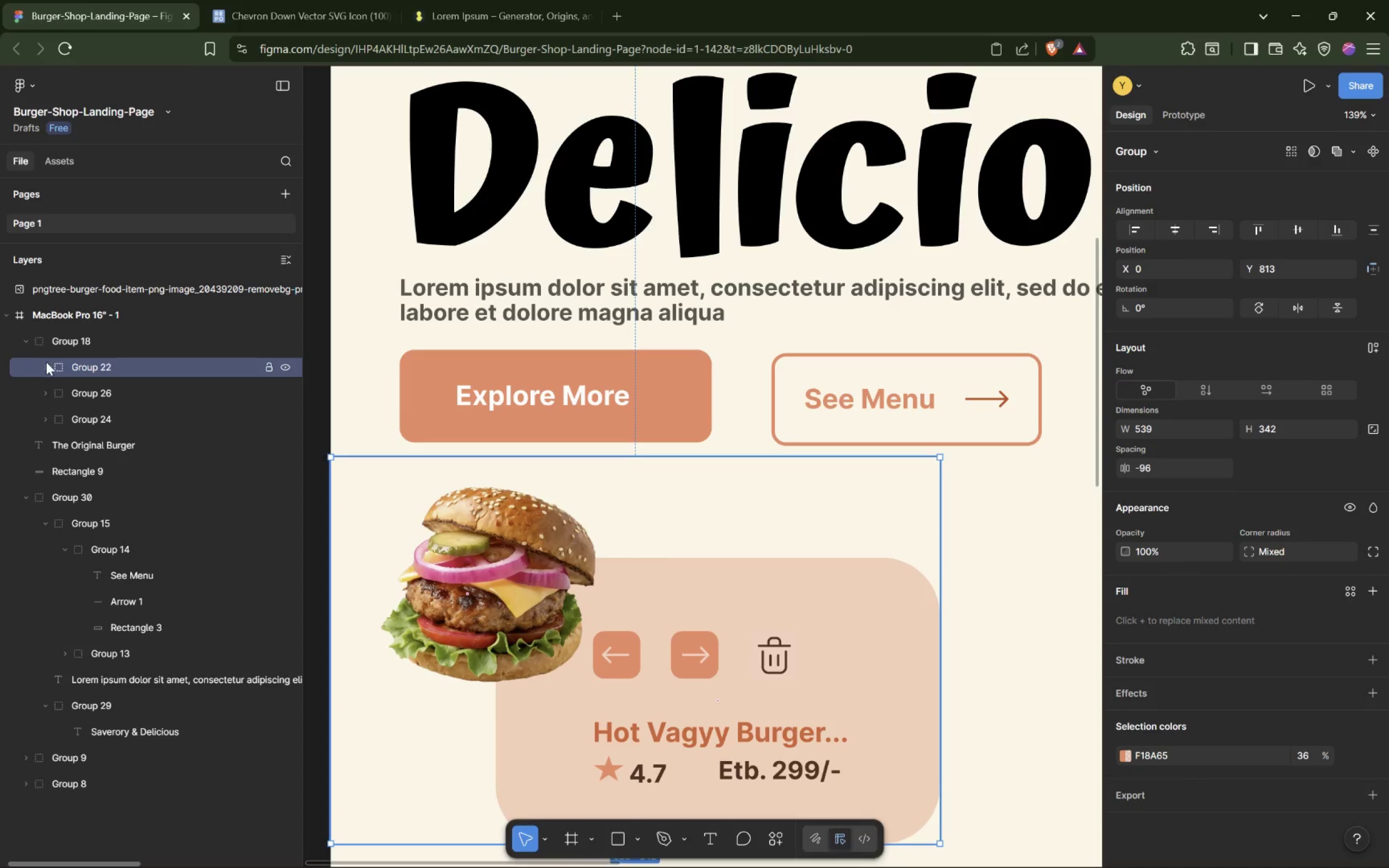 
left_click([128, 418])
 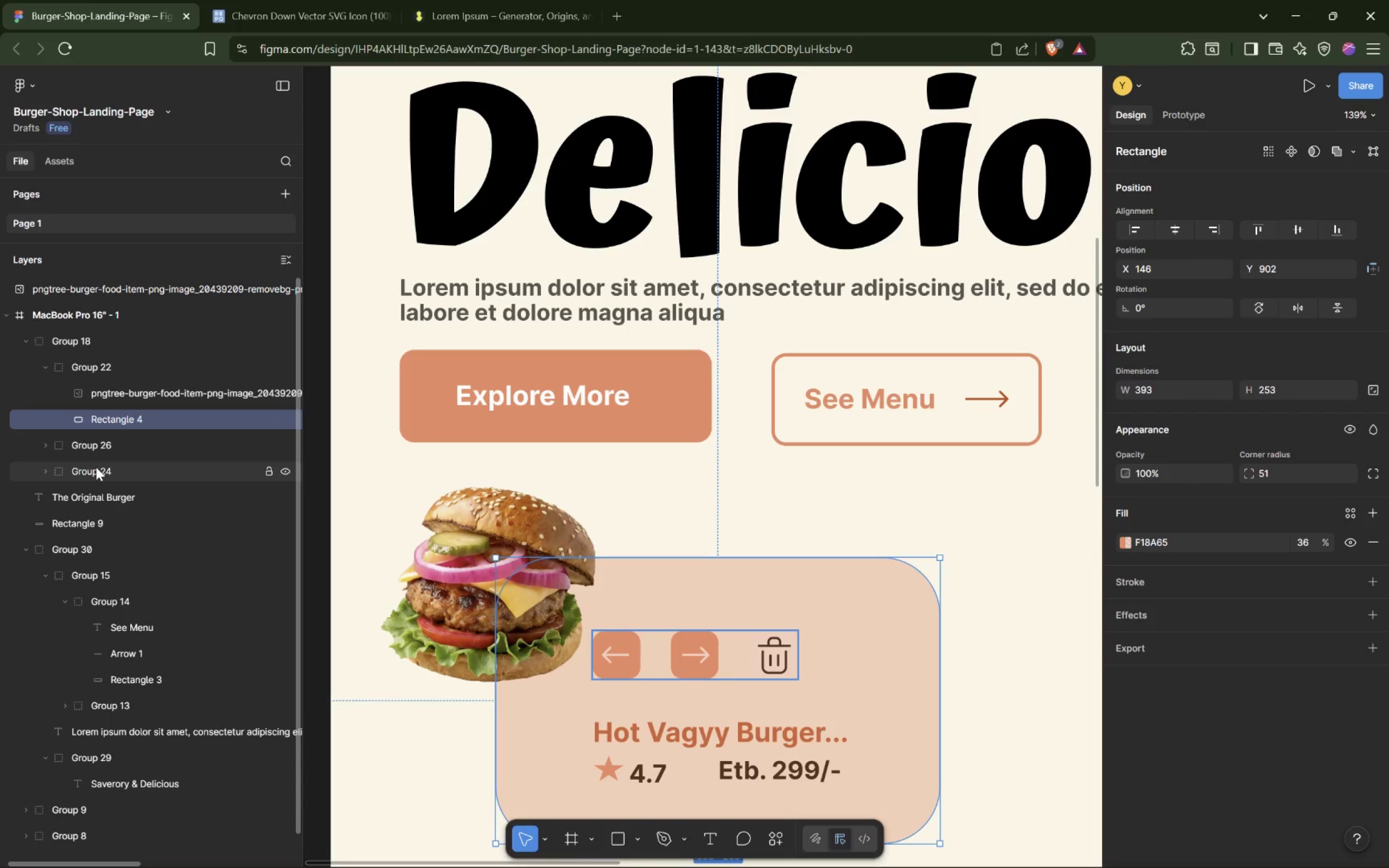 
wait(5.73)
 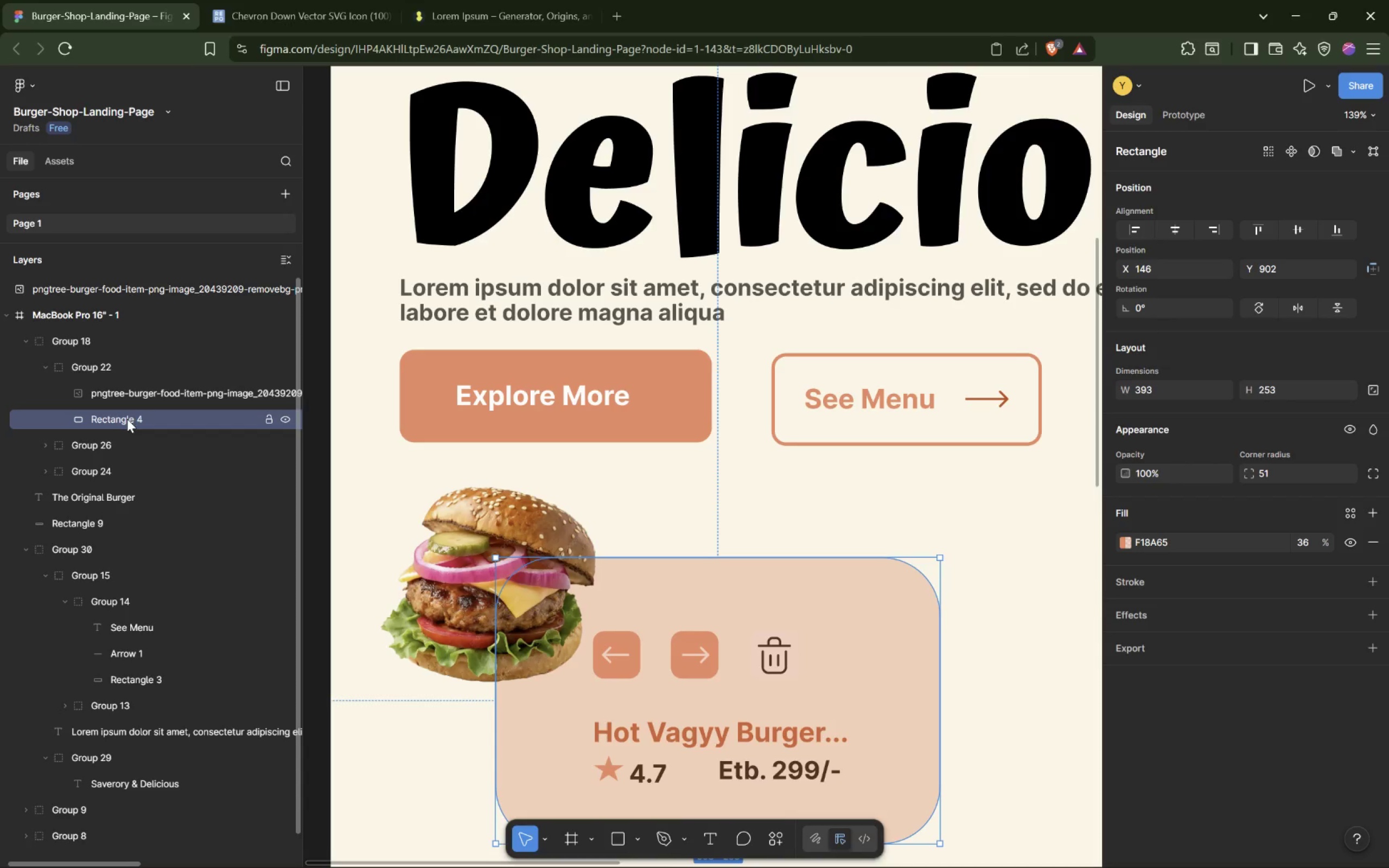 
key(Shift+ShiftLeft)
 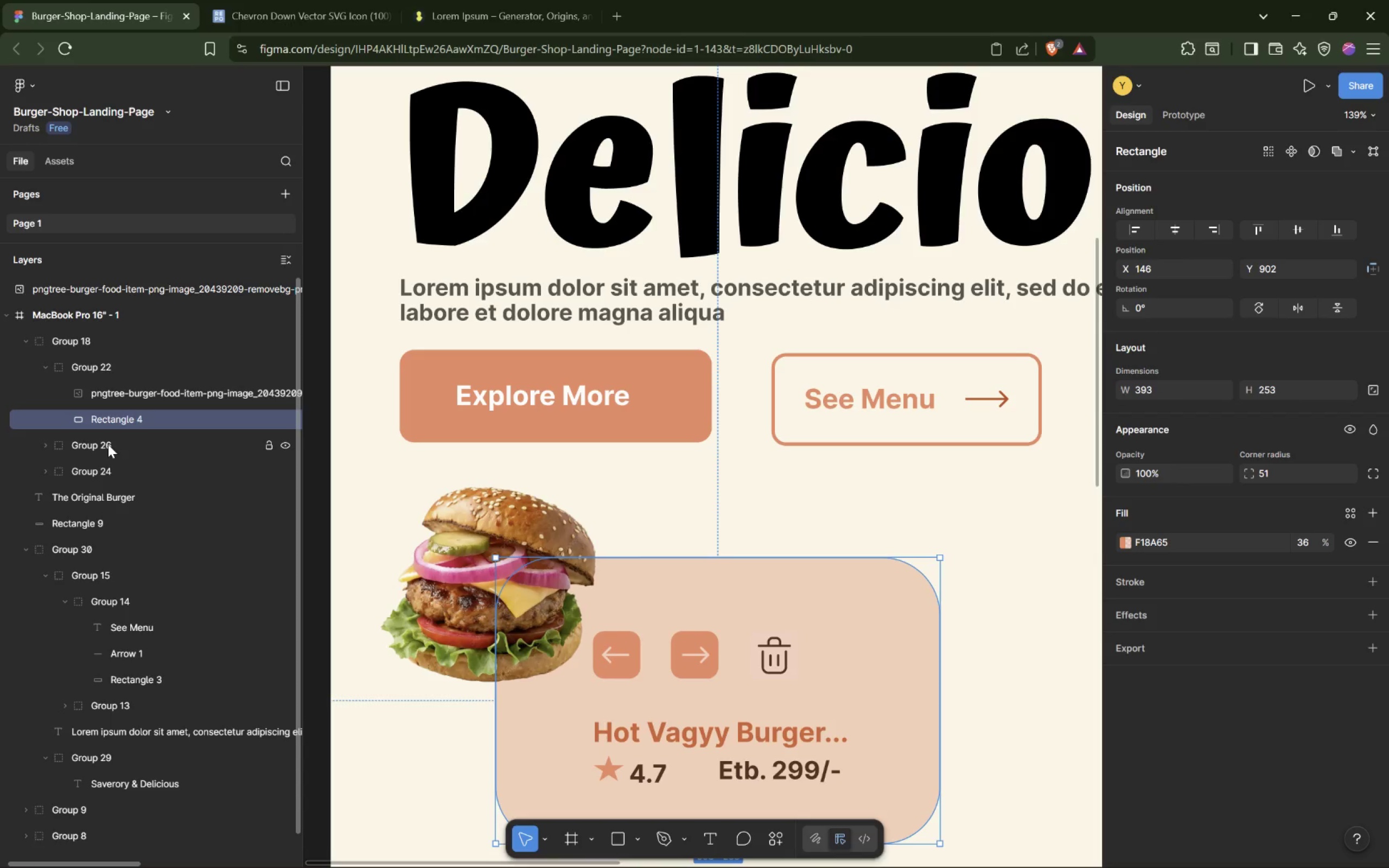 
hold_key(key=ControlLeft, duration=1.07)
left_click([108, 444])
 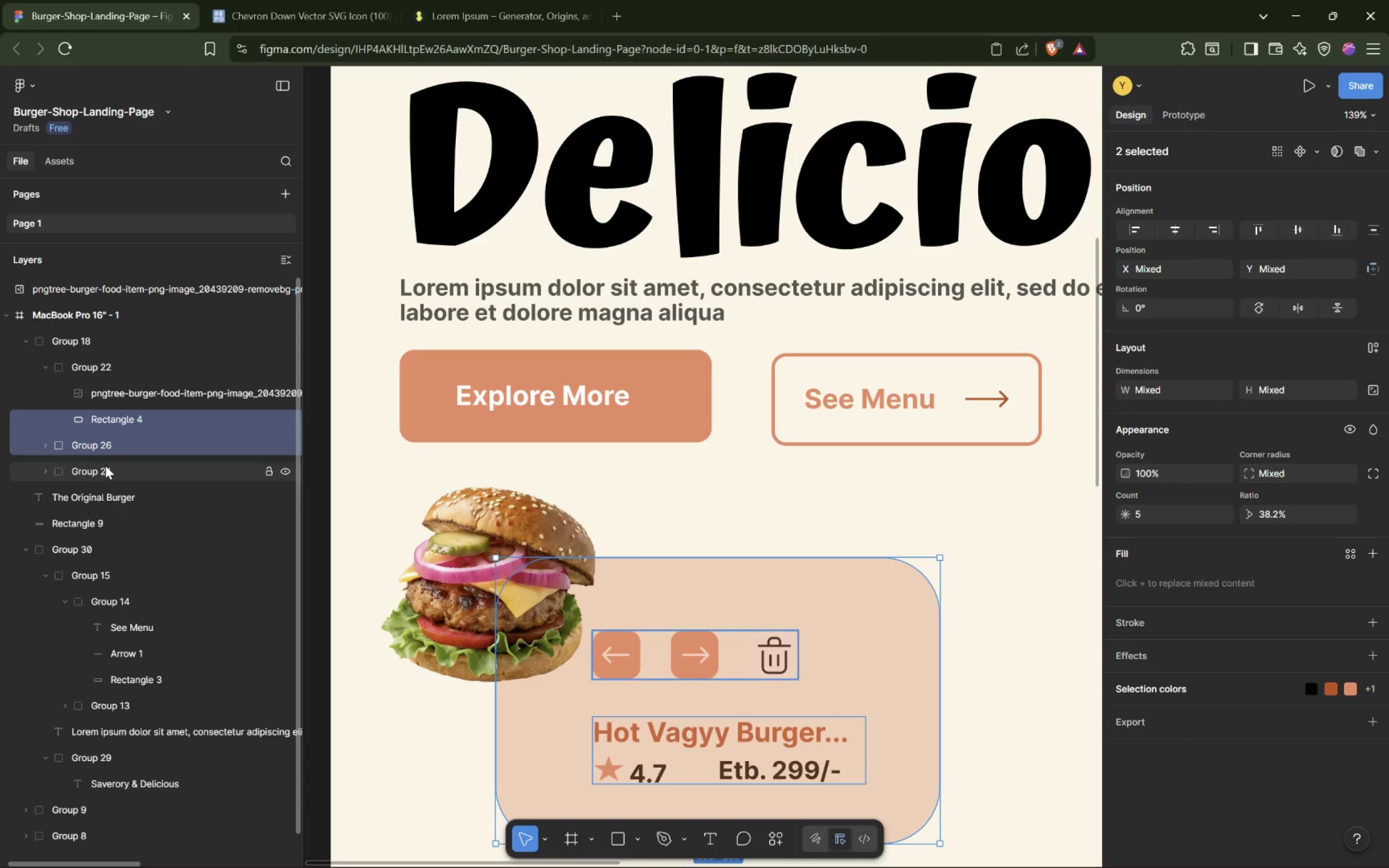 
left_click([105, 465])
 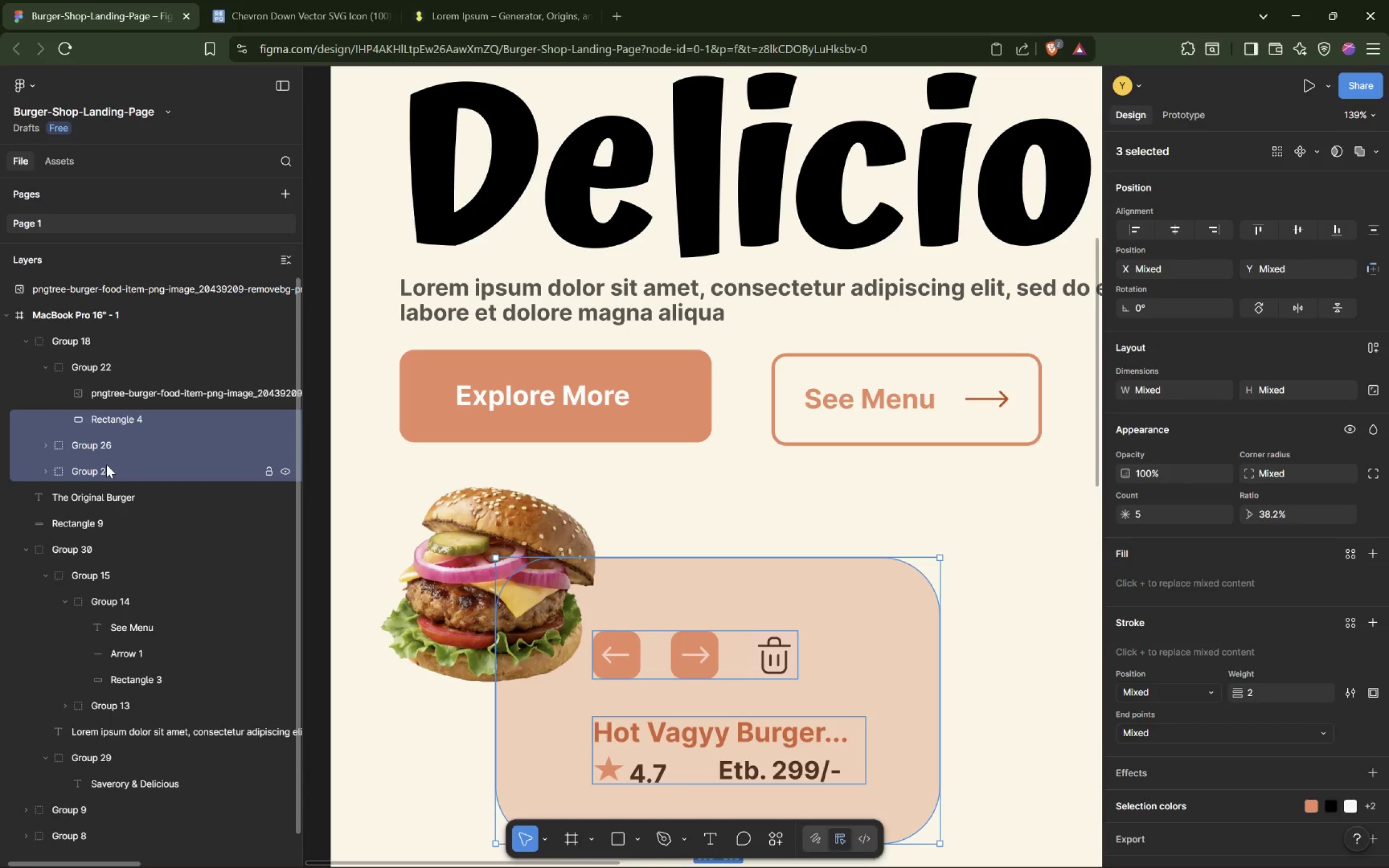 
key(Control+G)
 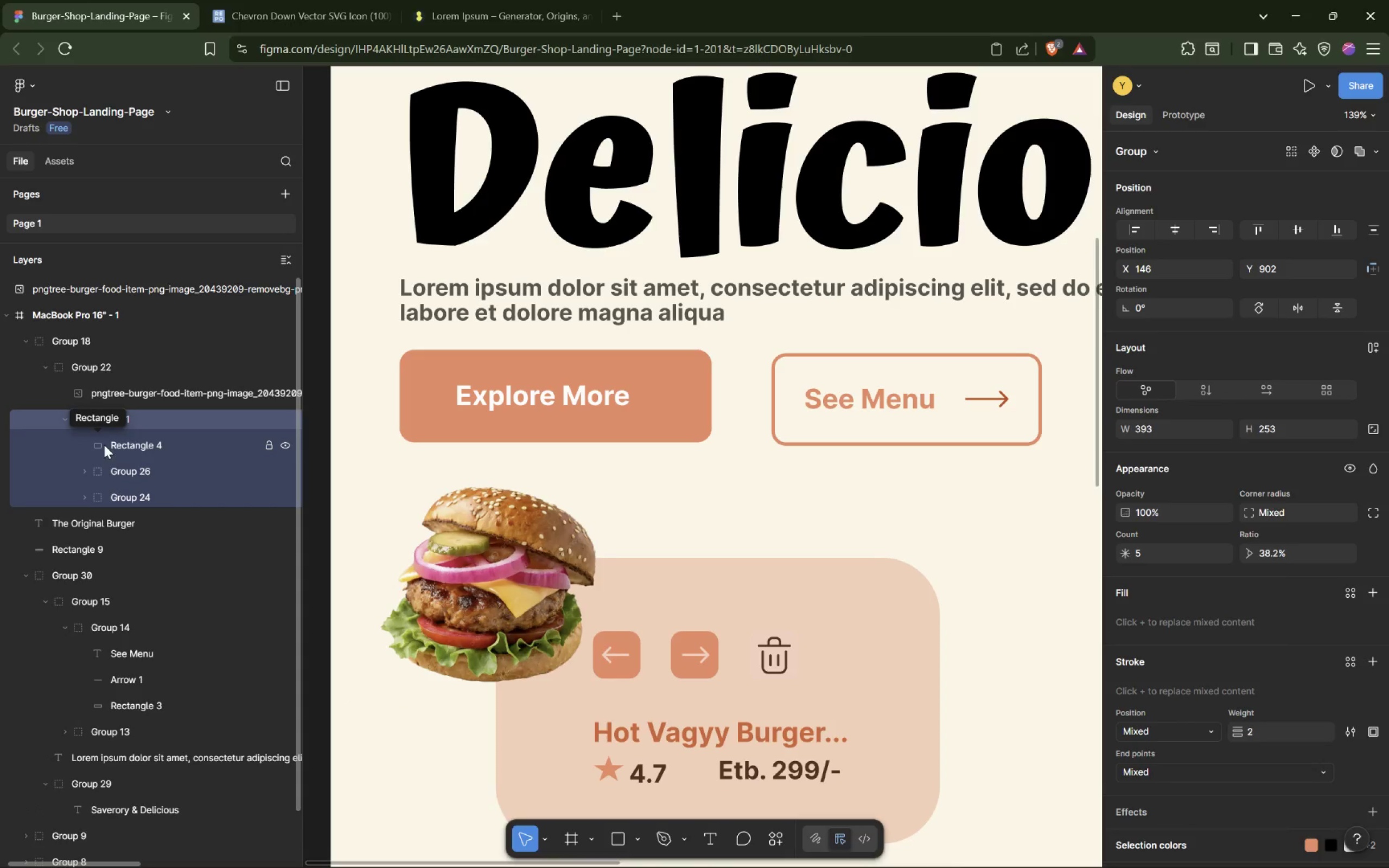 
left_click([138, 445])
 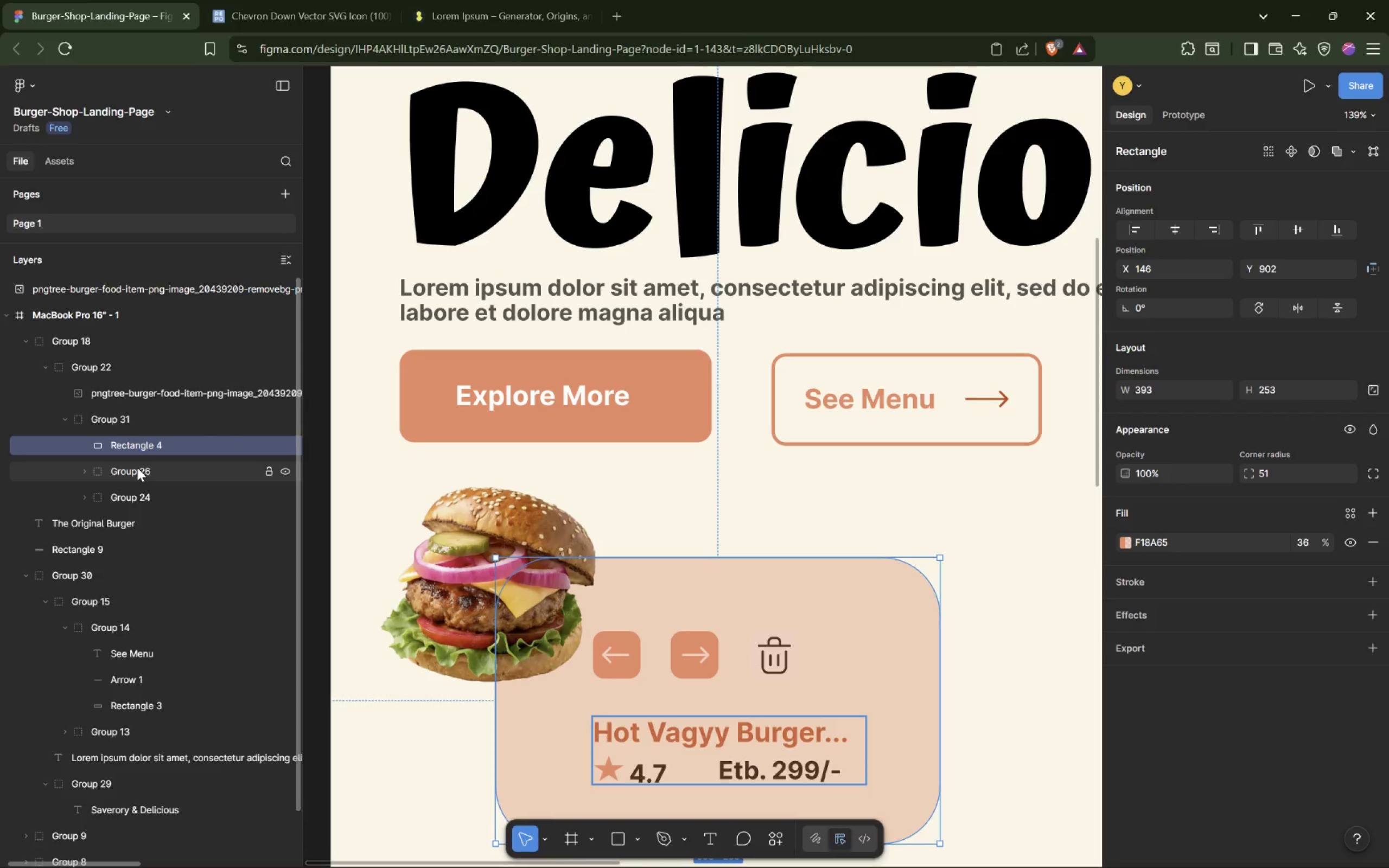 
left_click([137, 468])
 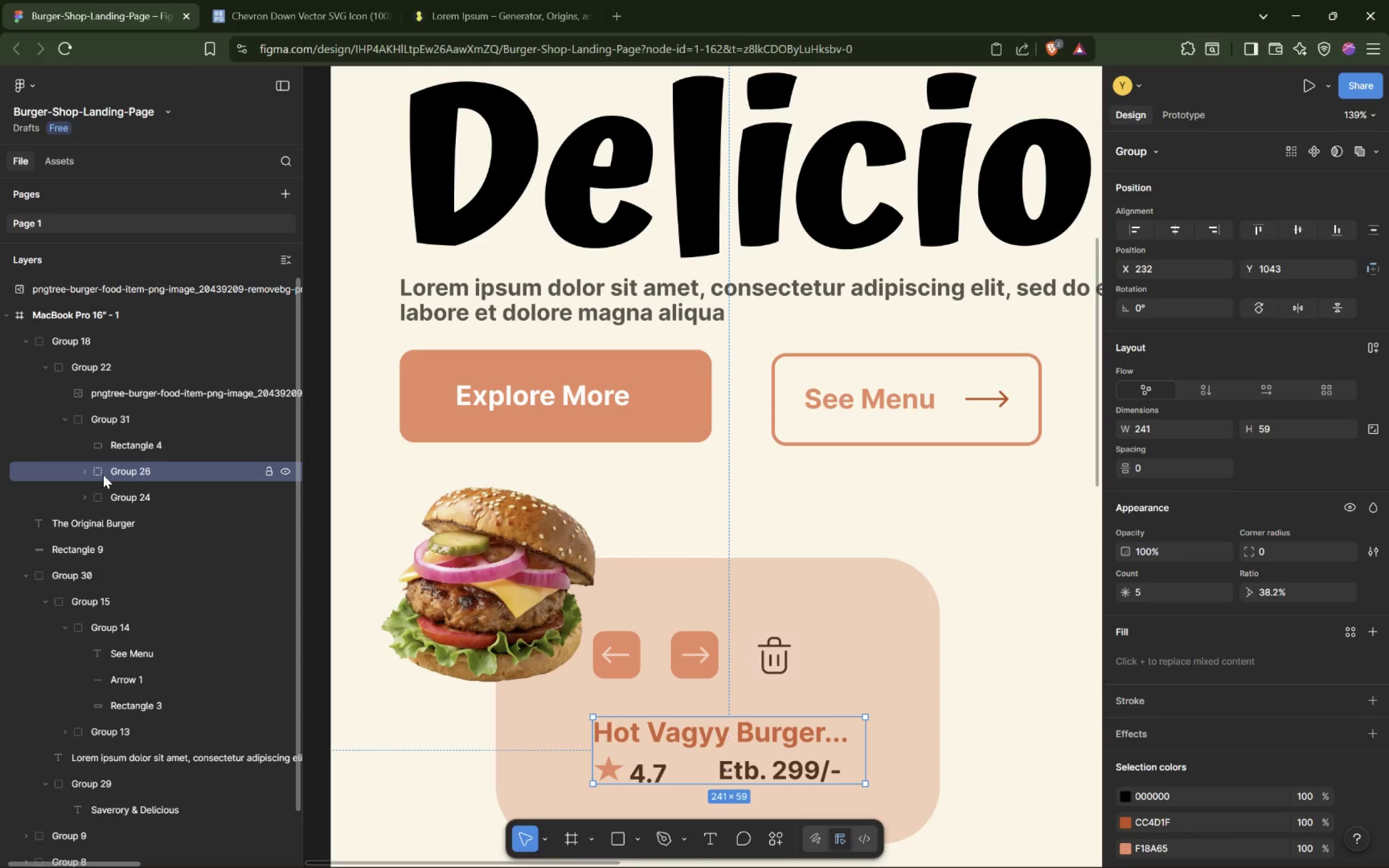 
left_click([84, 469])
 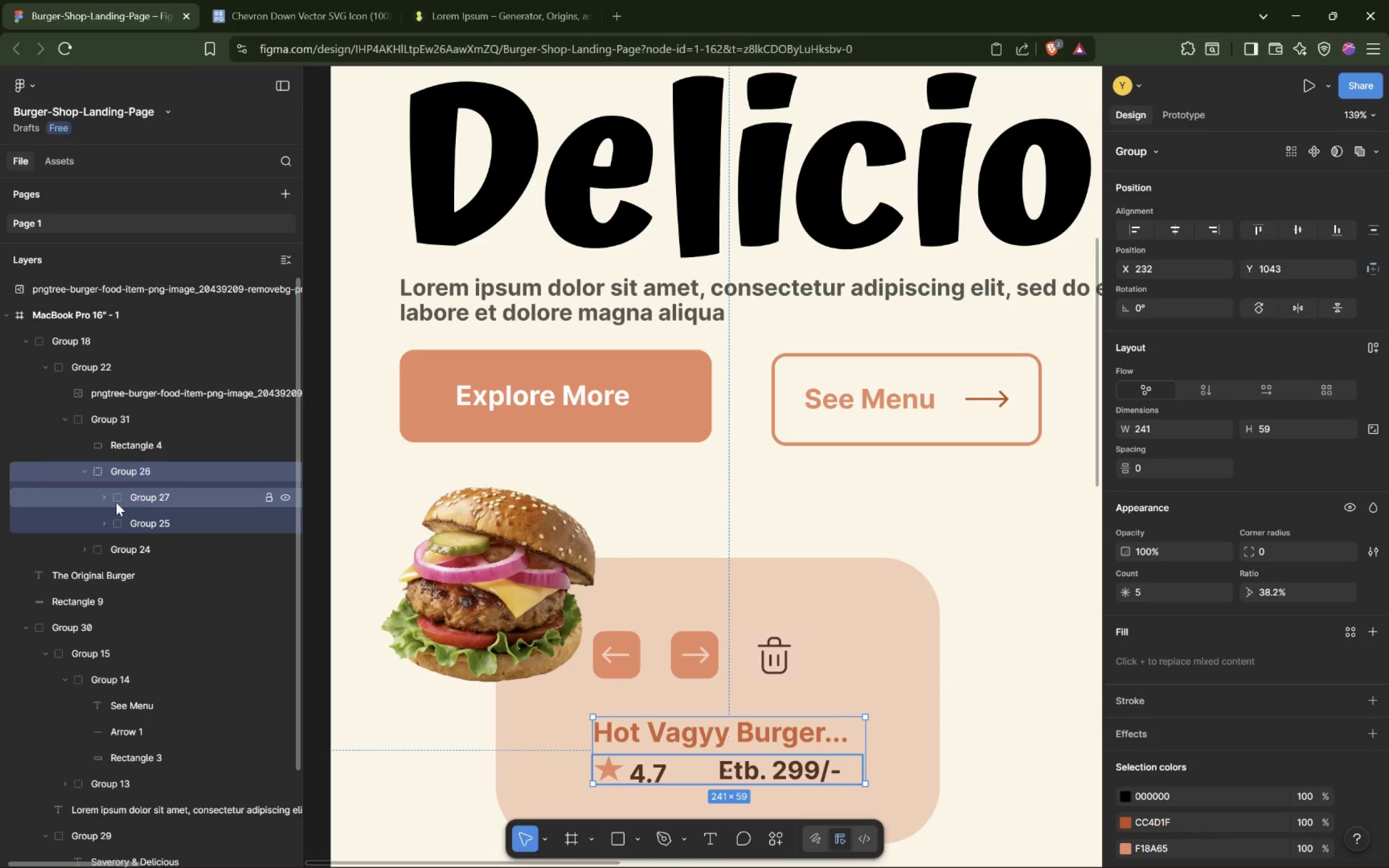 
left_click([99, 497])
 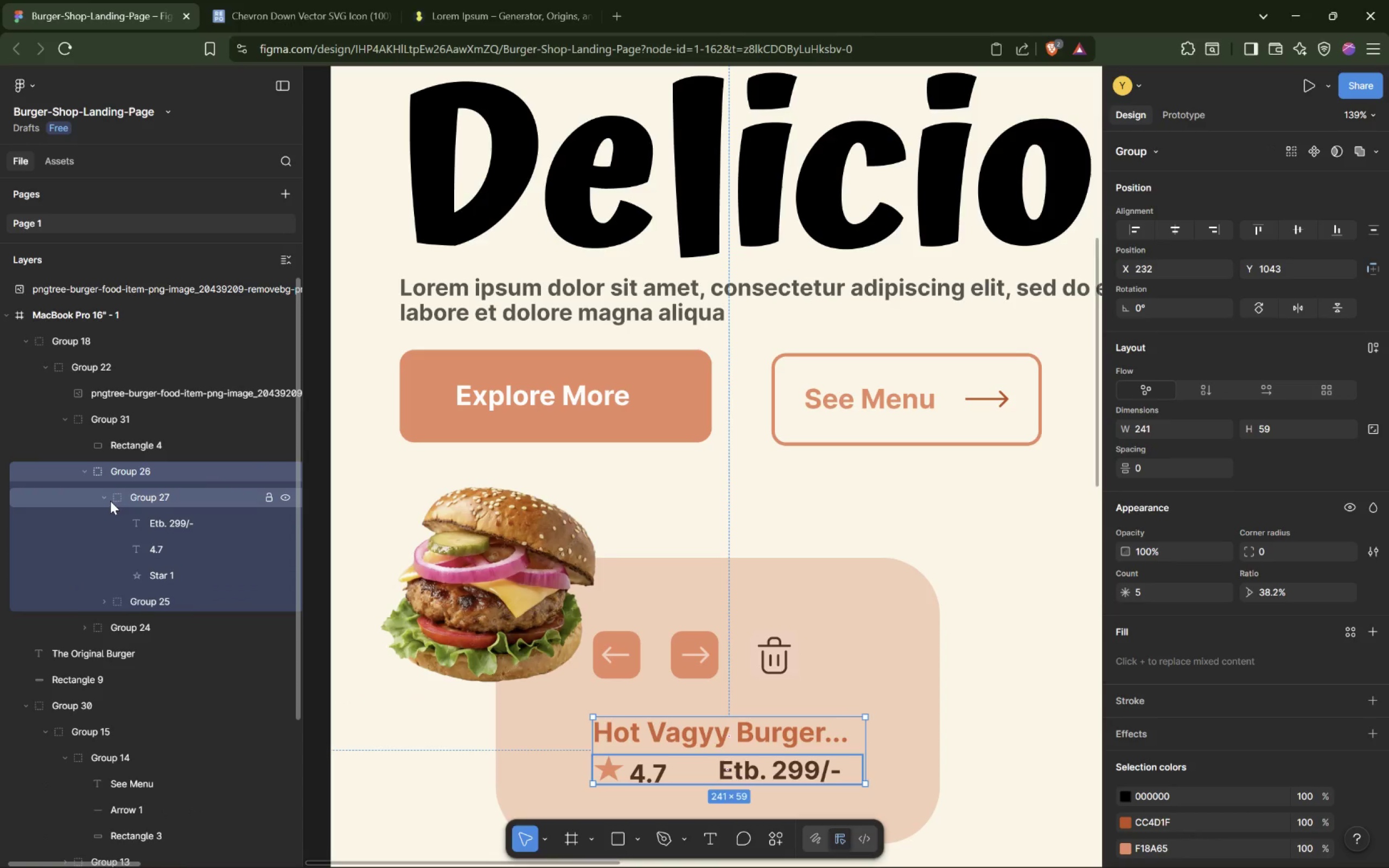 
left_click([106, 497])
 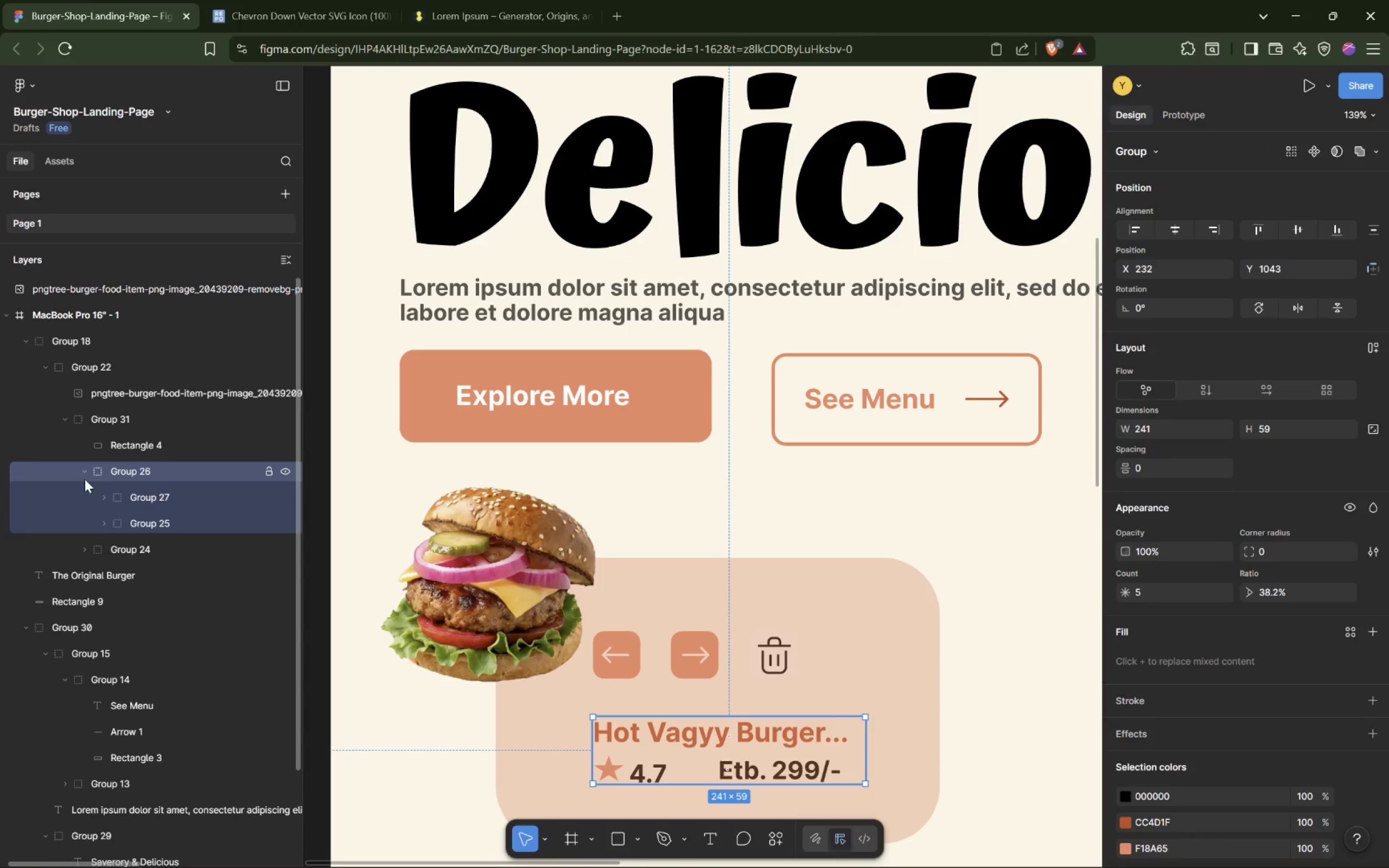 
left_click([85, 473])
 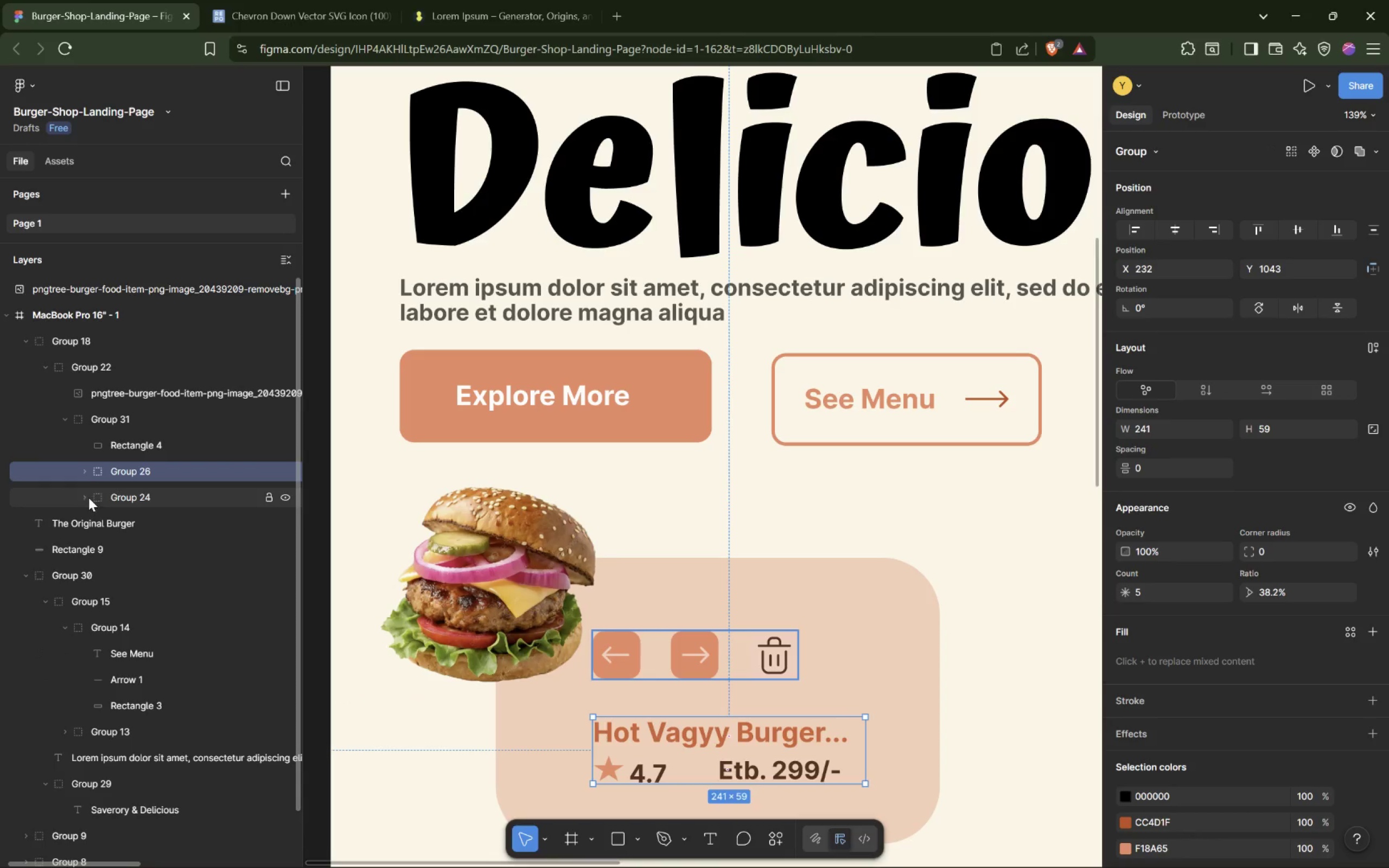 
left_click([88, 497])
 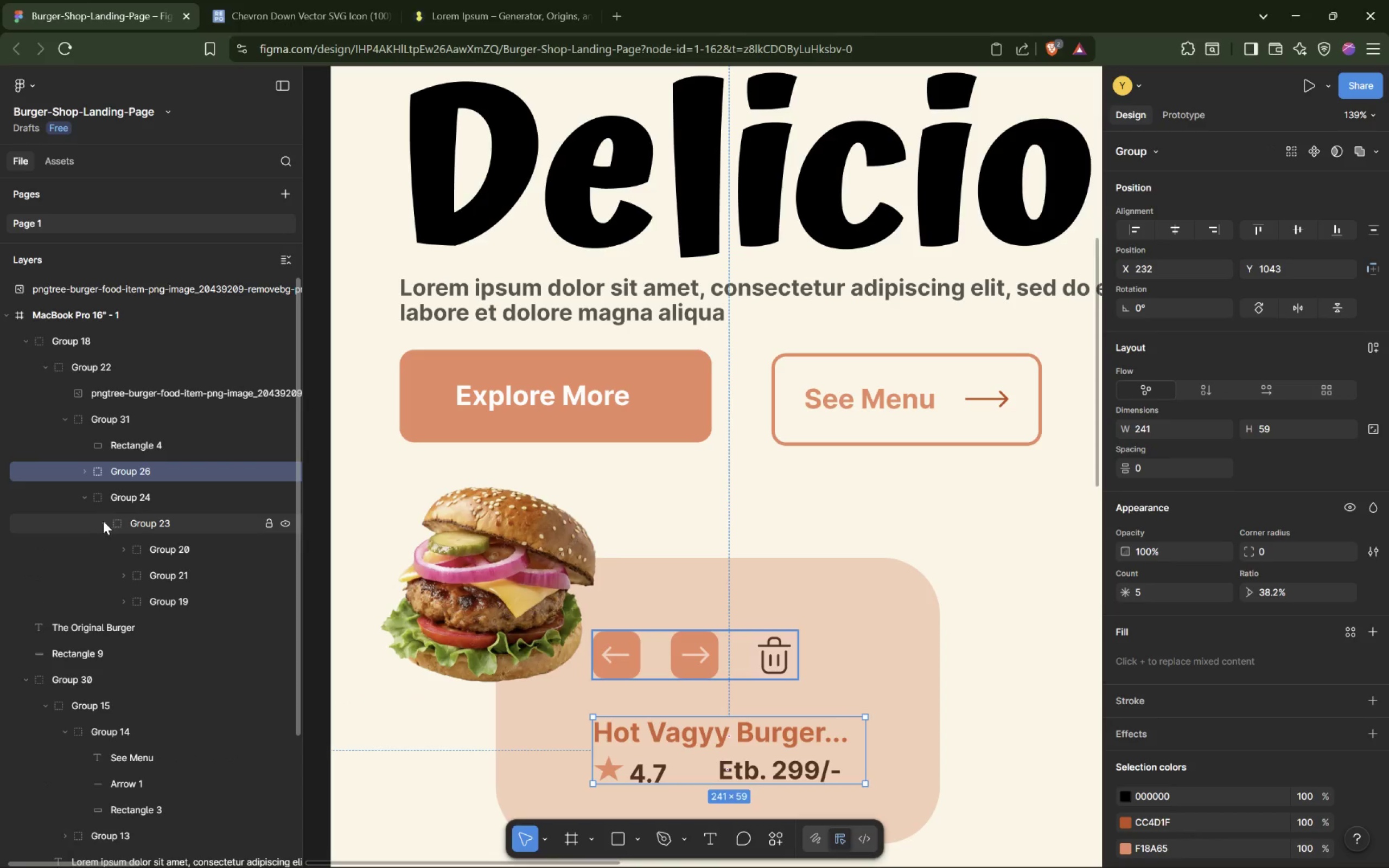 
left_click([105, 523])
 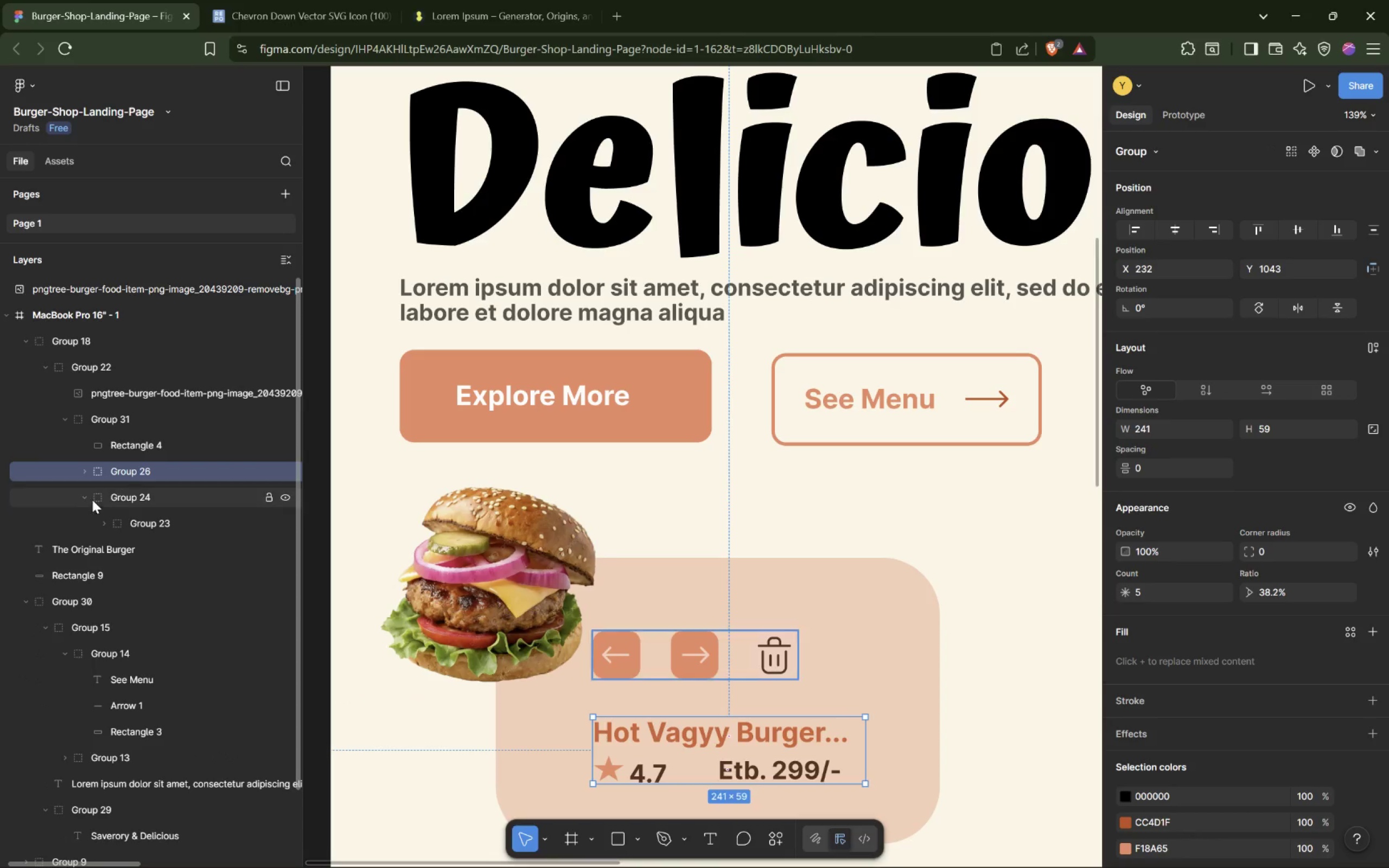 
left_click([87, 497])
 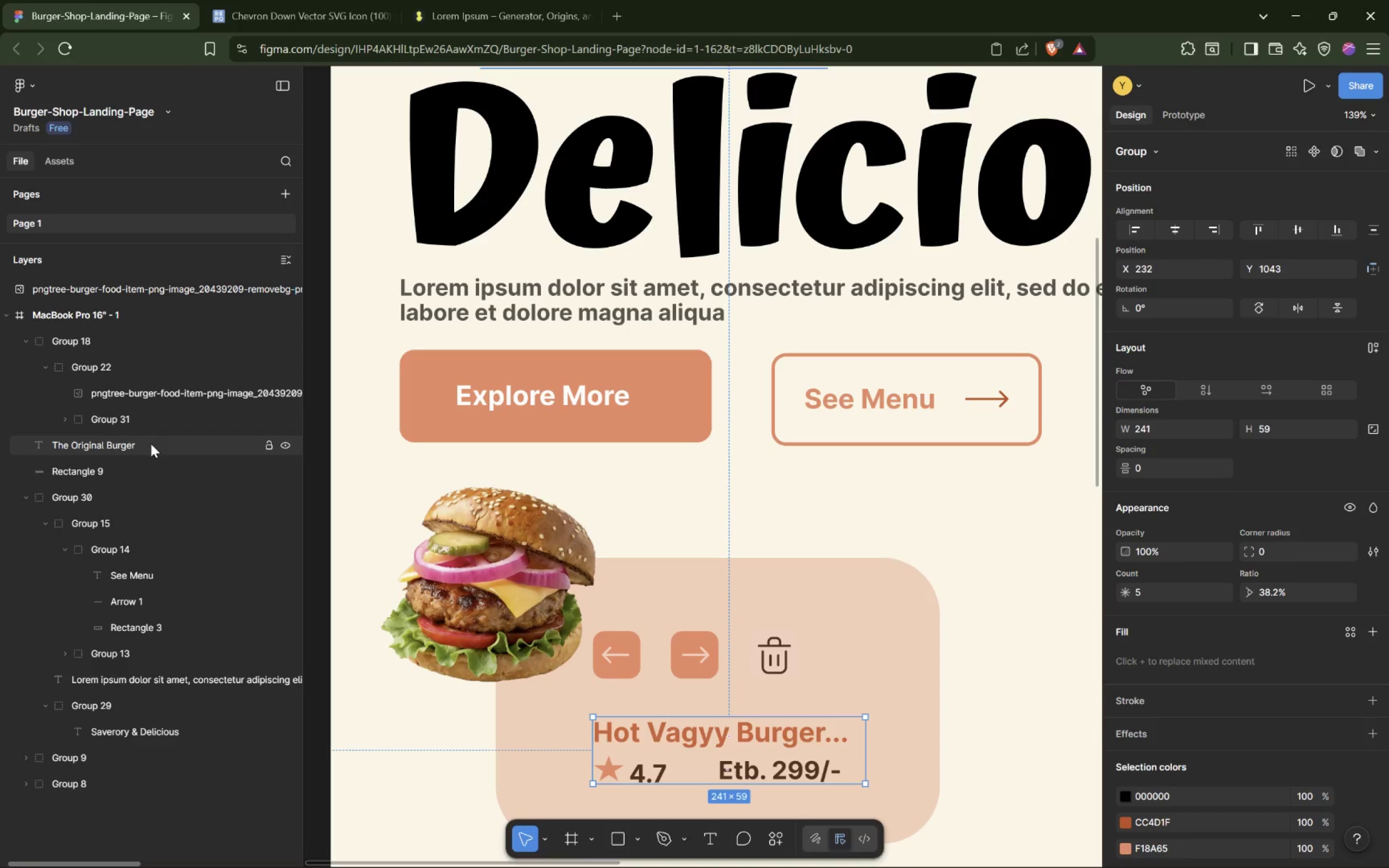 
wait(8.55)
 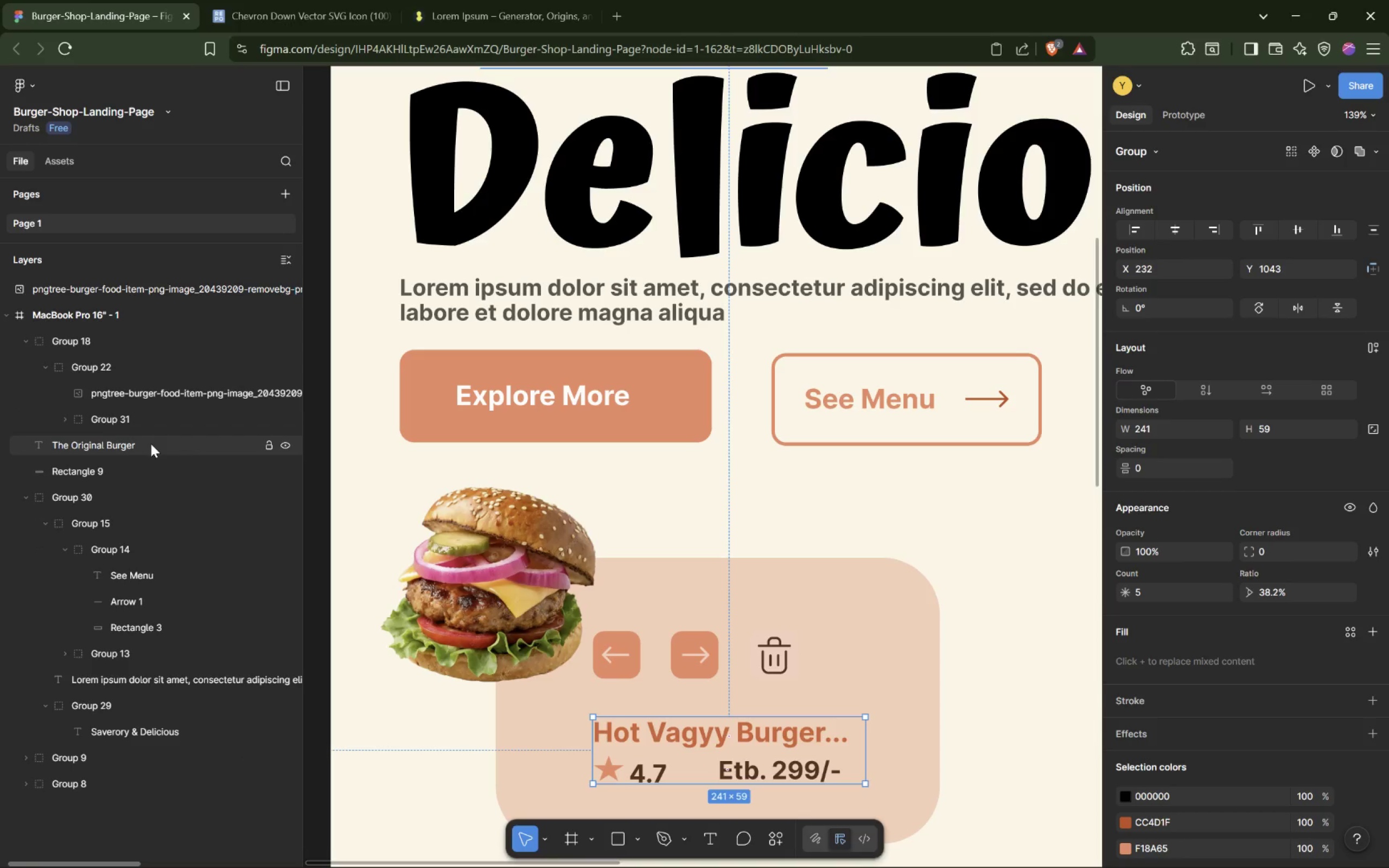 
scroll: coordinate [730, 513], scroll_direction: down, amount: 7.0
 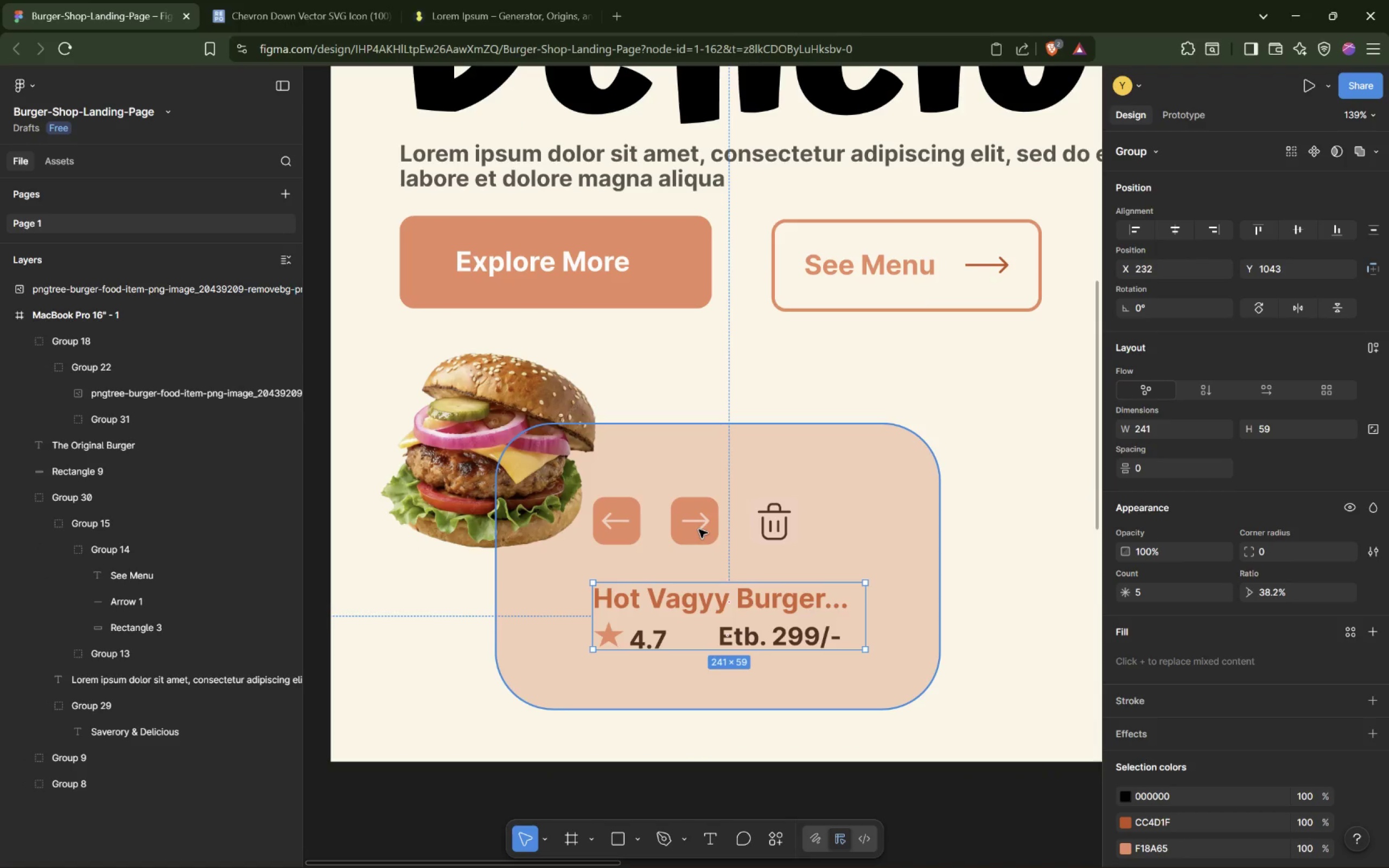 
left_click([699, 526])
 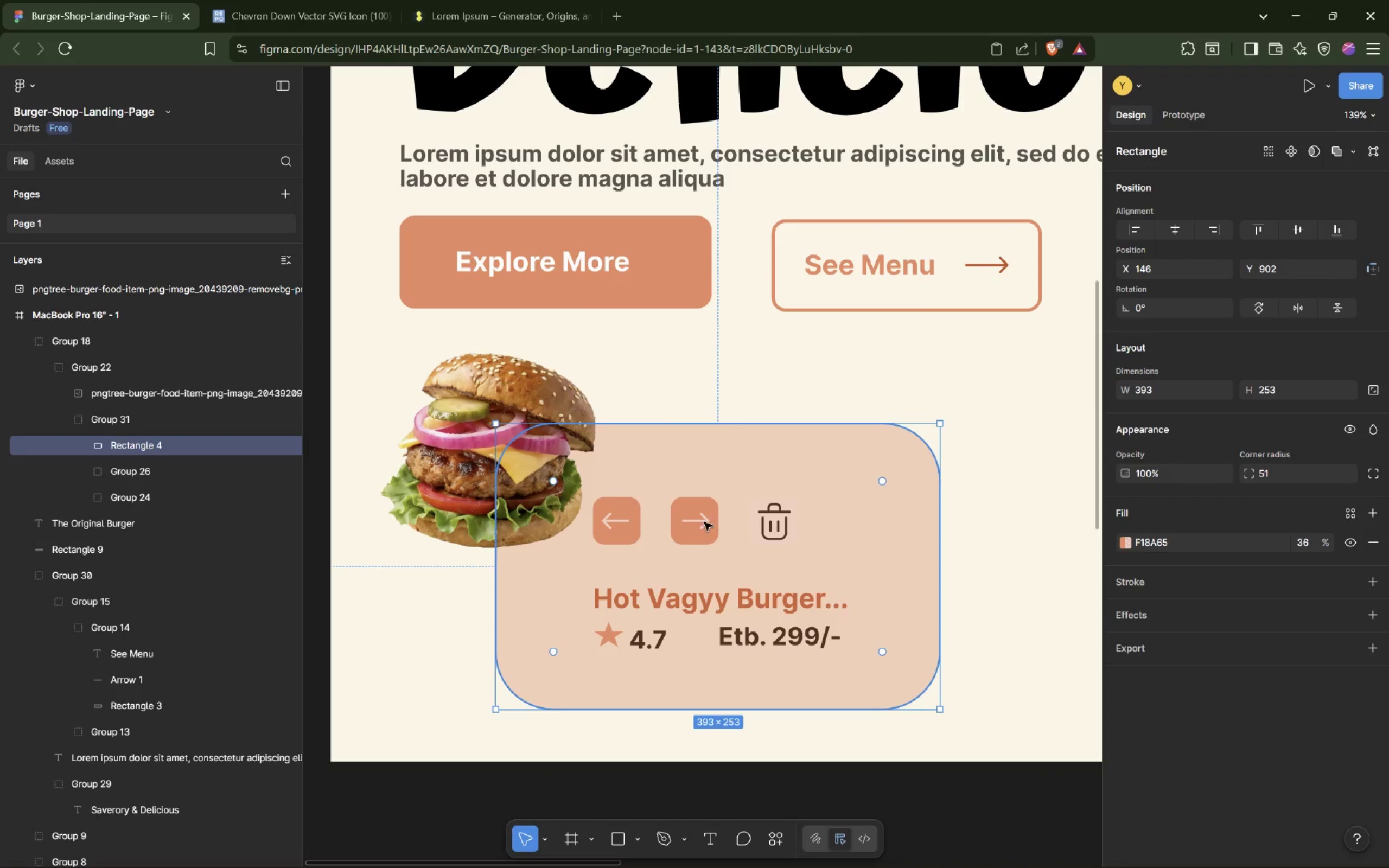 
double_click([702, 522])
 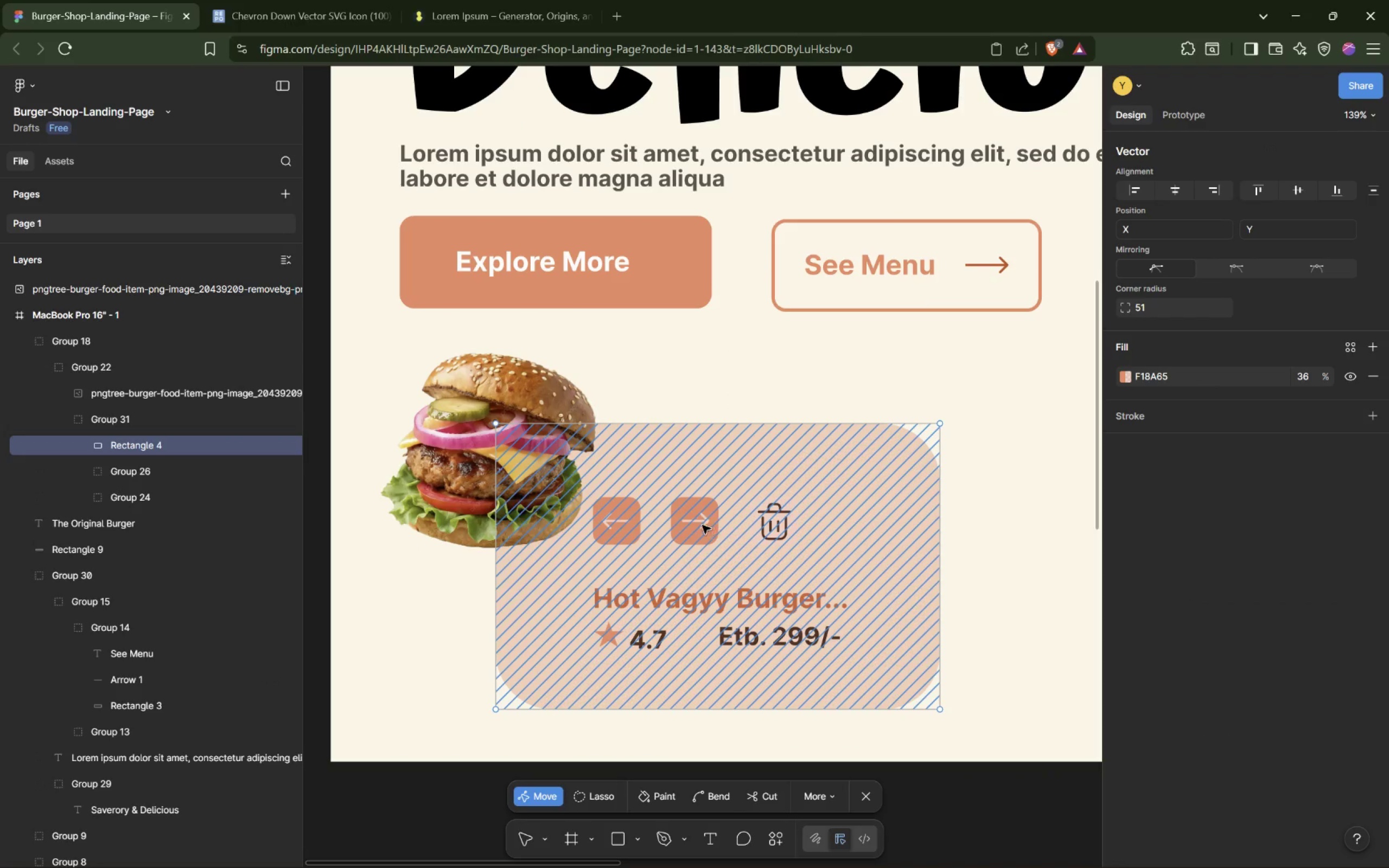 
double_click([700, 525])
 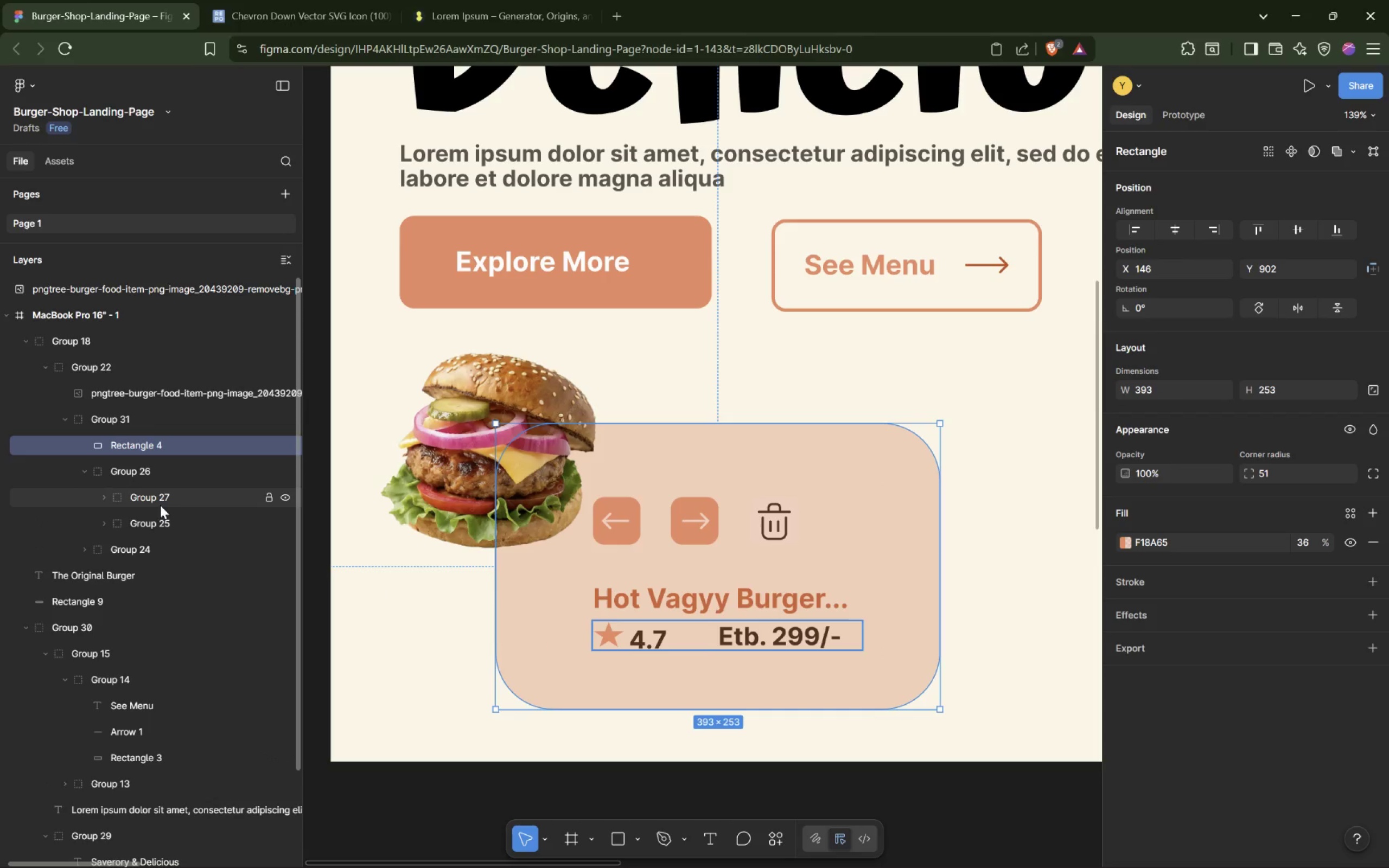 
left_click([103, 498])
 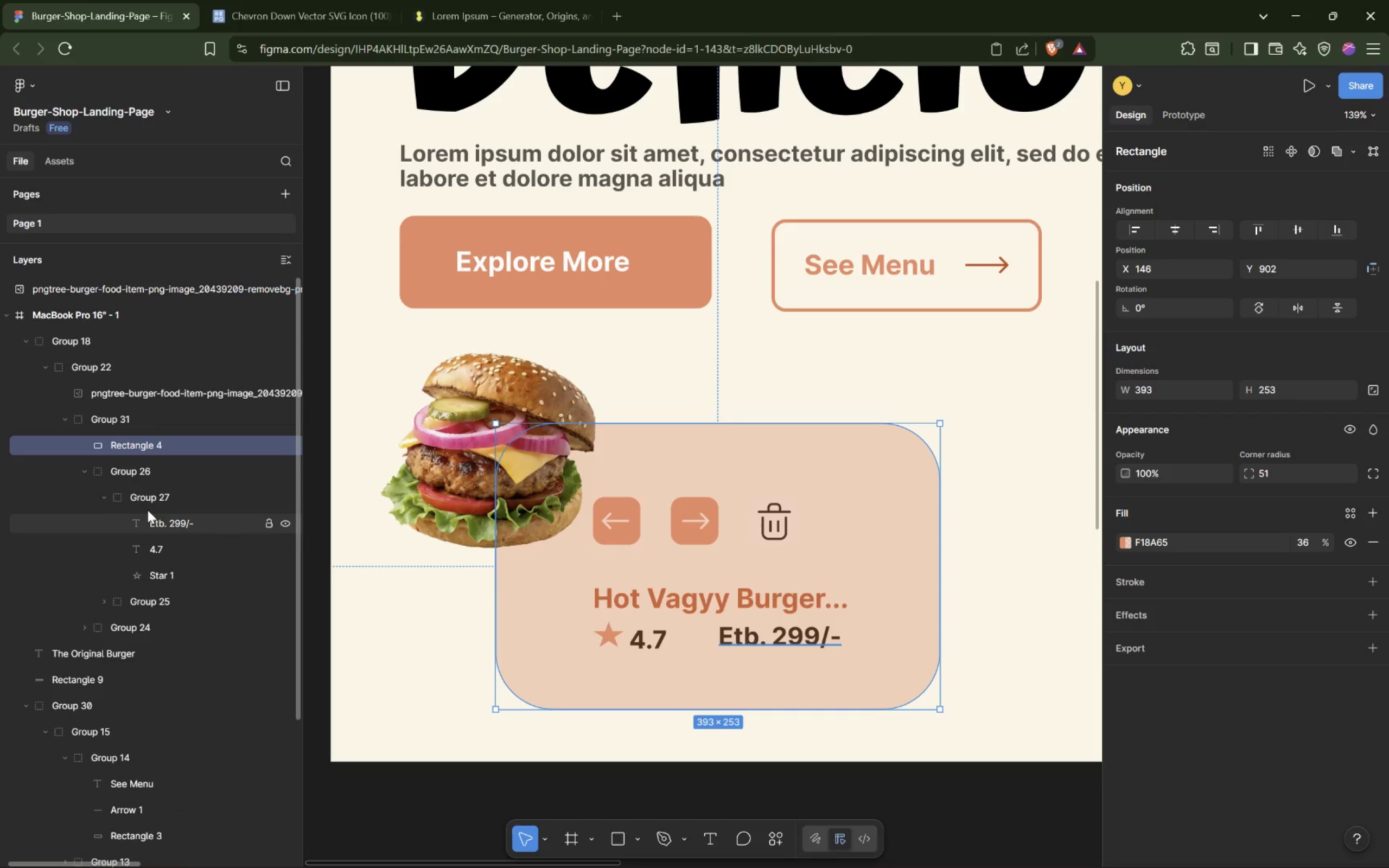 
left_click_drag(start_coordinate=[107, 496], to_coordinate=[104, 496])
 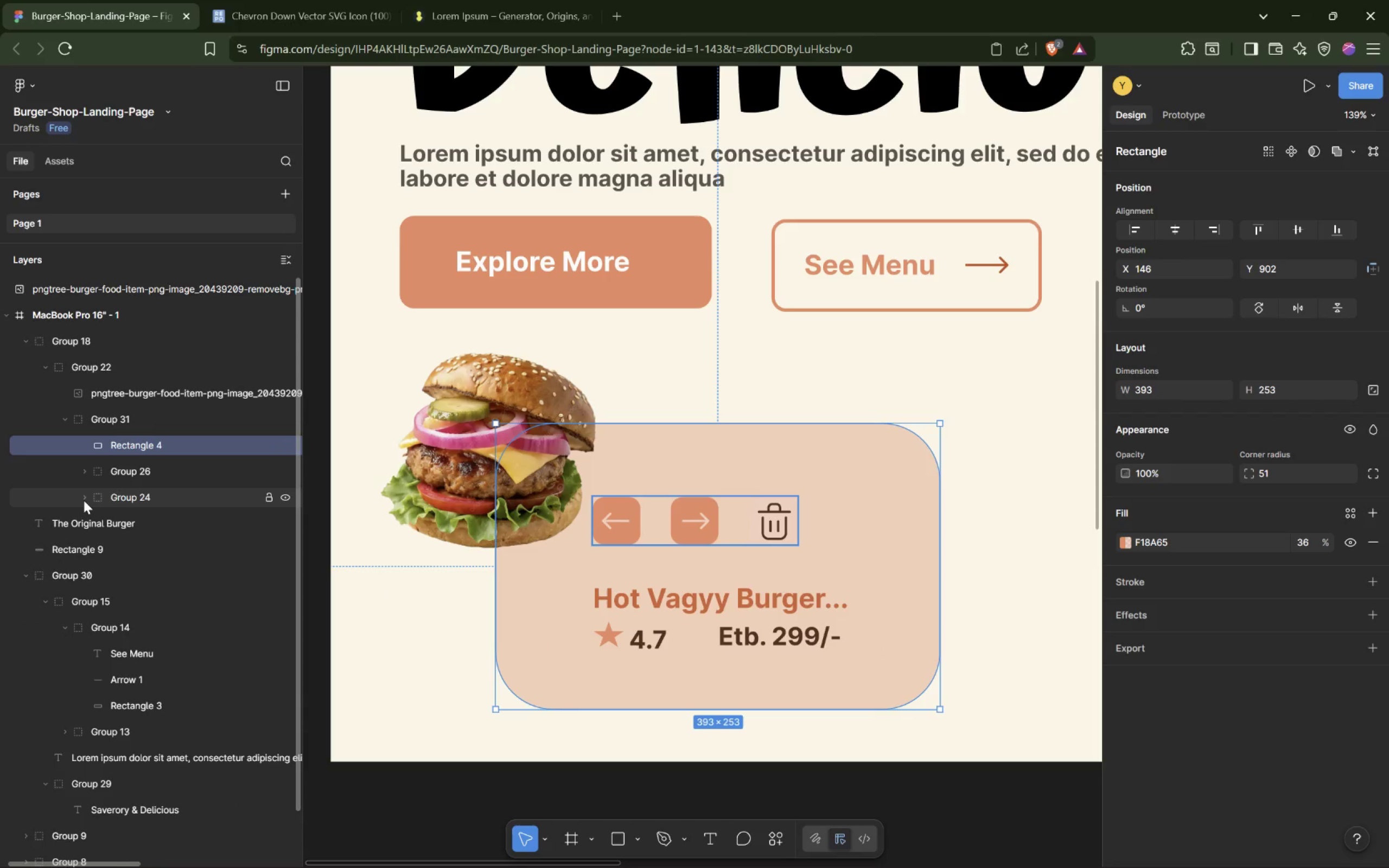 
left_click([103, 523])
 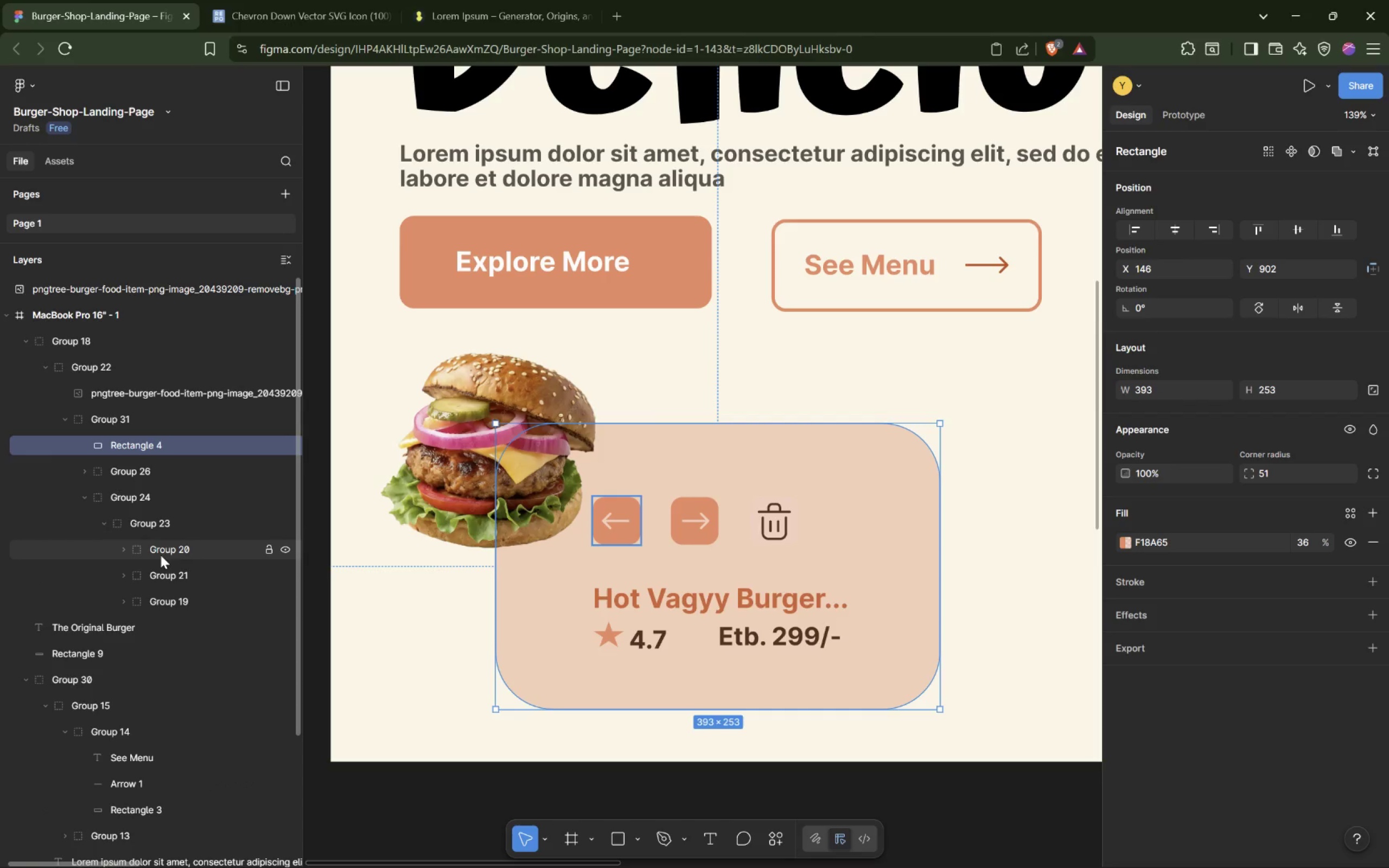 
left_click([163, 552])
 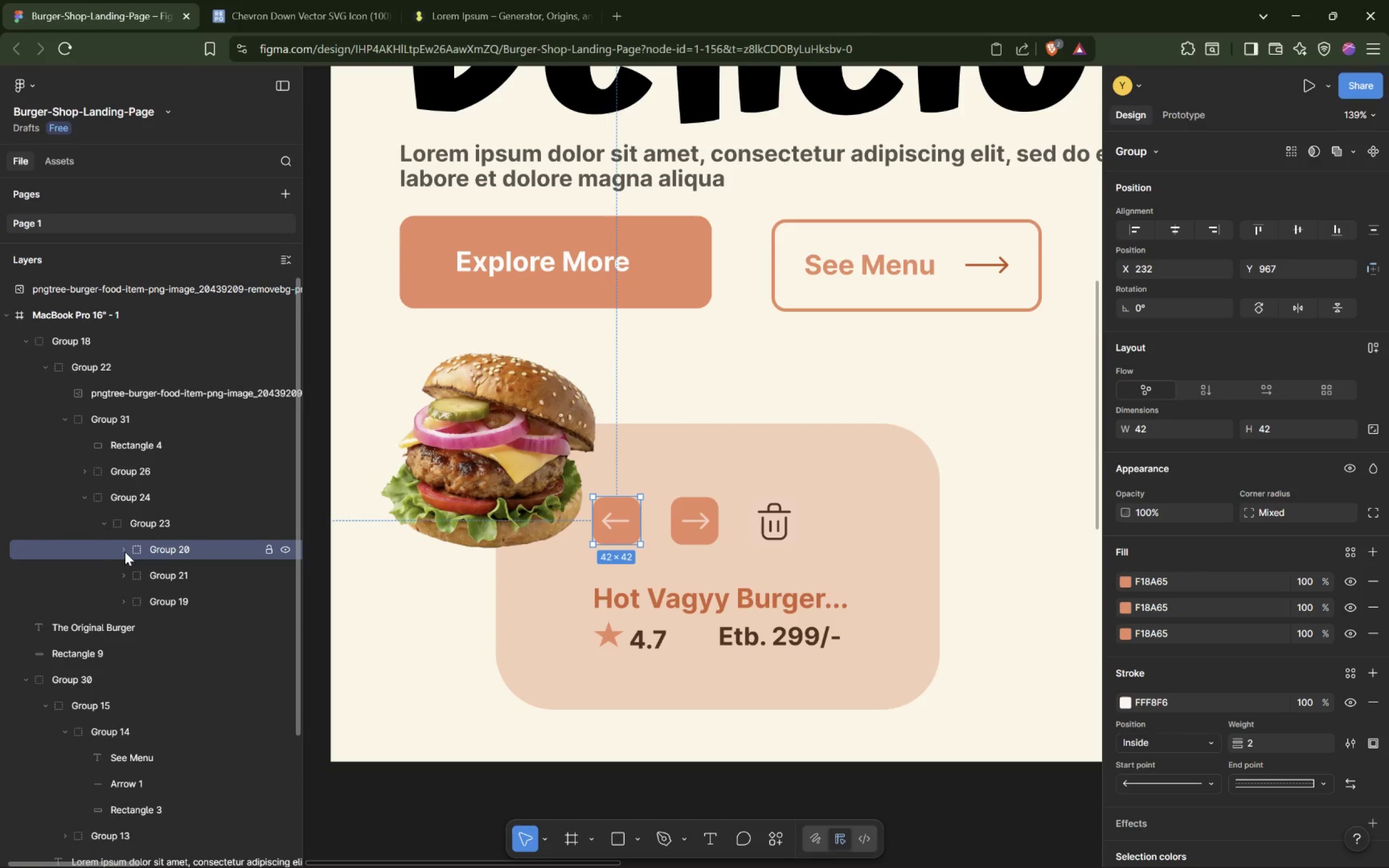 
left_click([126, 550])
 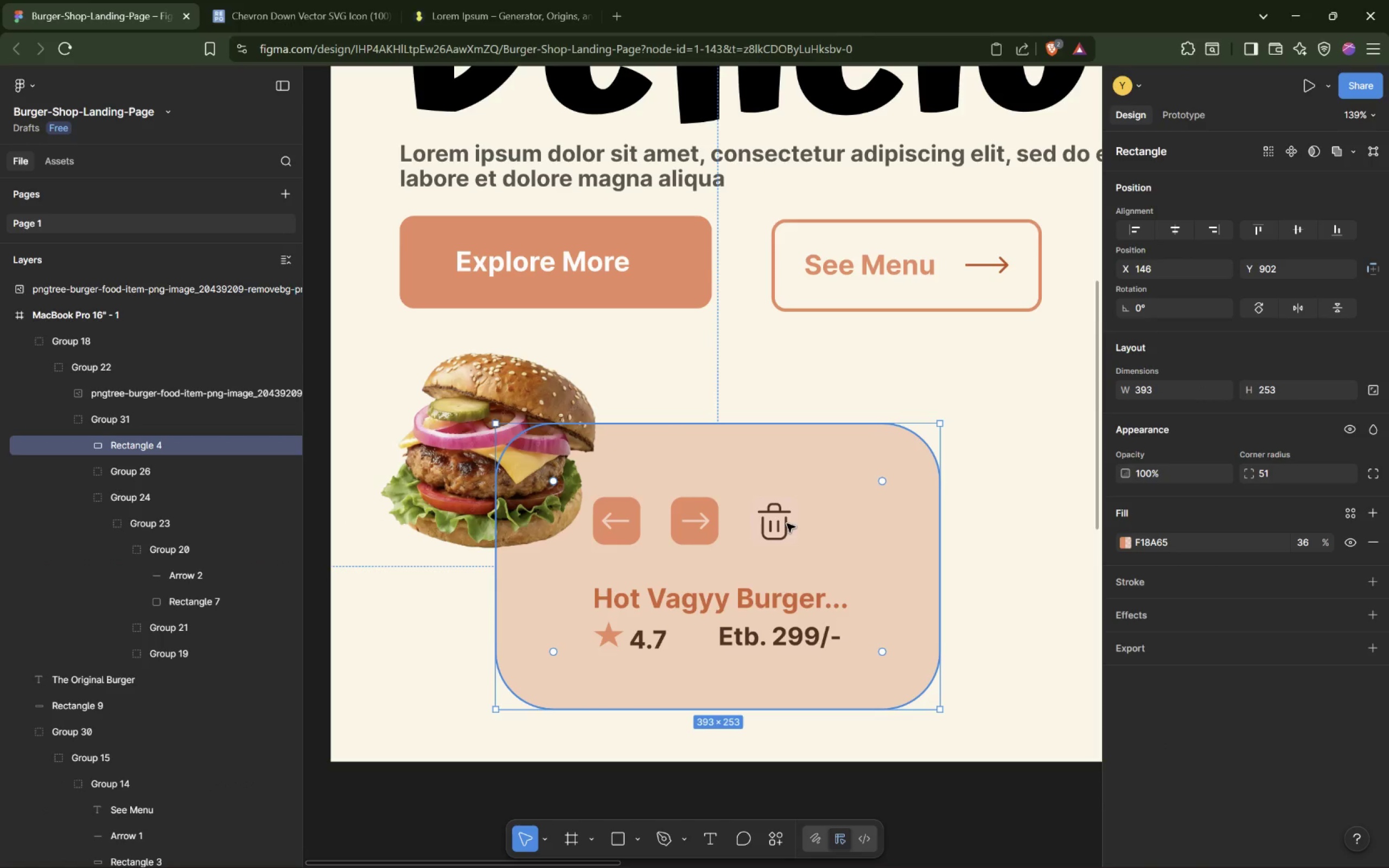 
wait(6.37)
 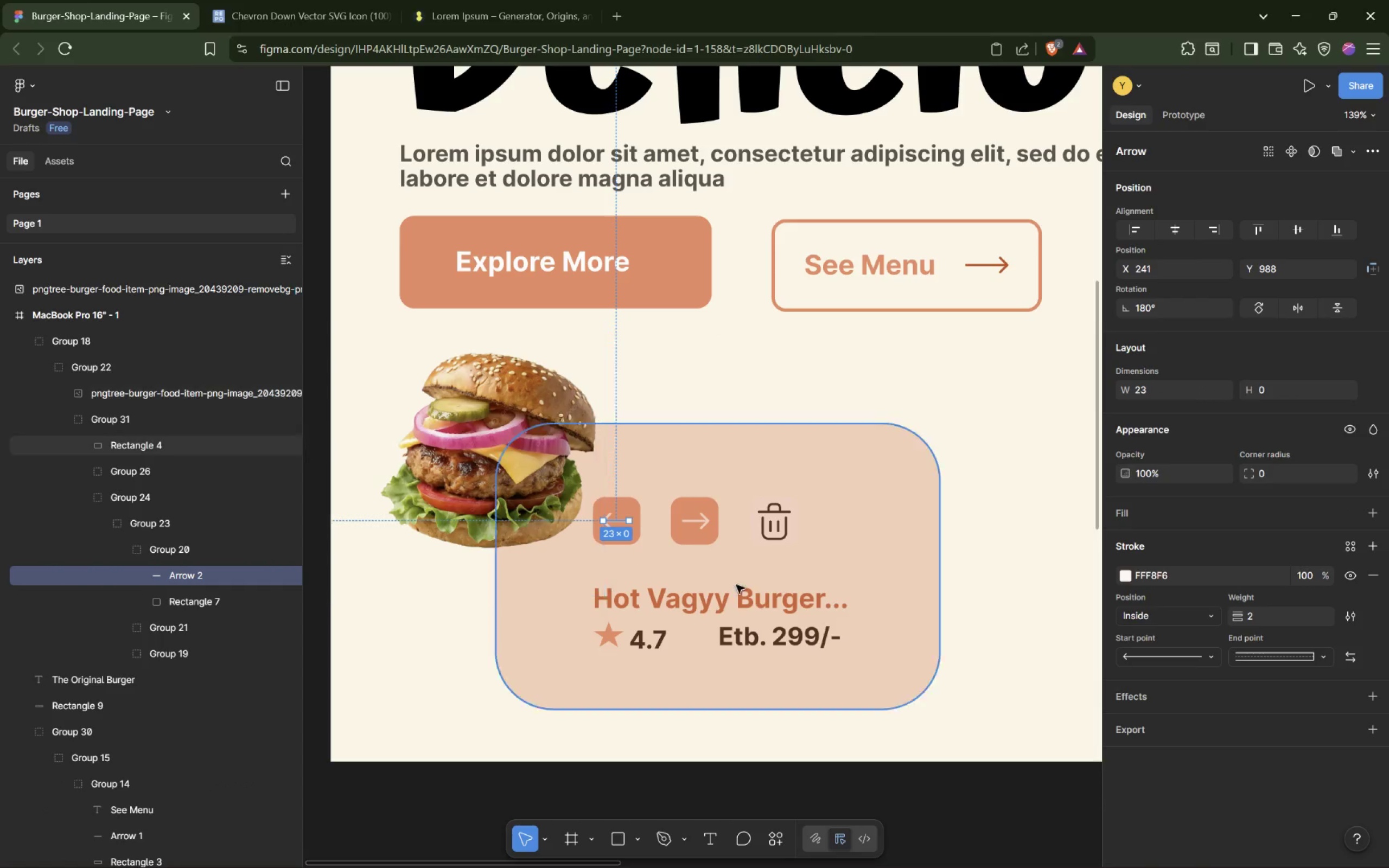 
double_click([775, 528])
 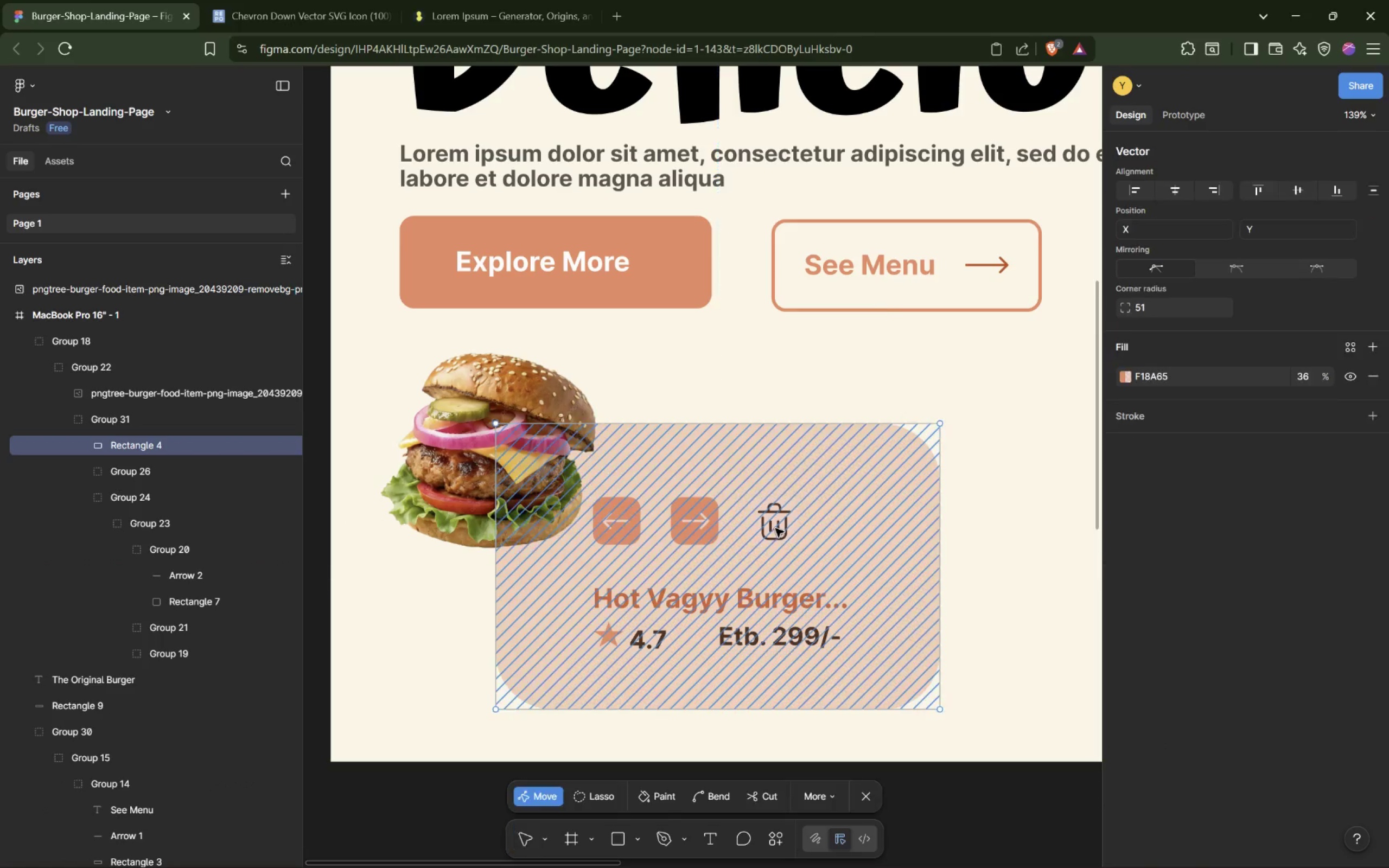 
triple_click([775, 528])
 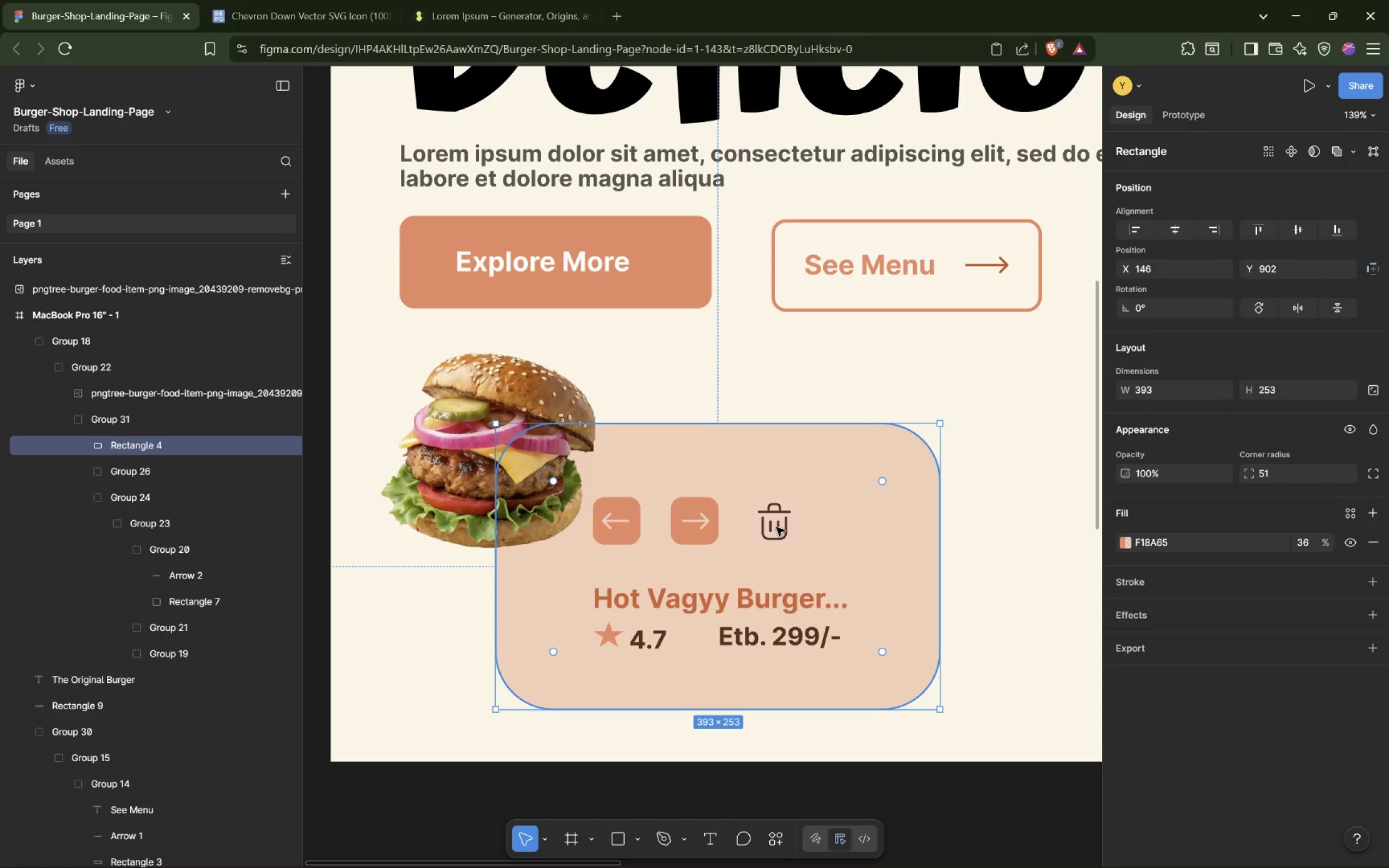 
triple_click([776, 527])
 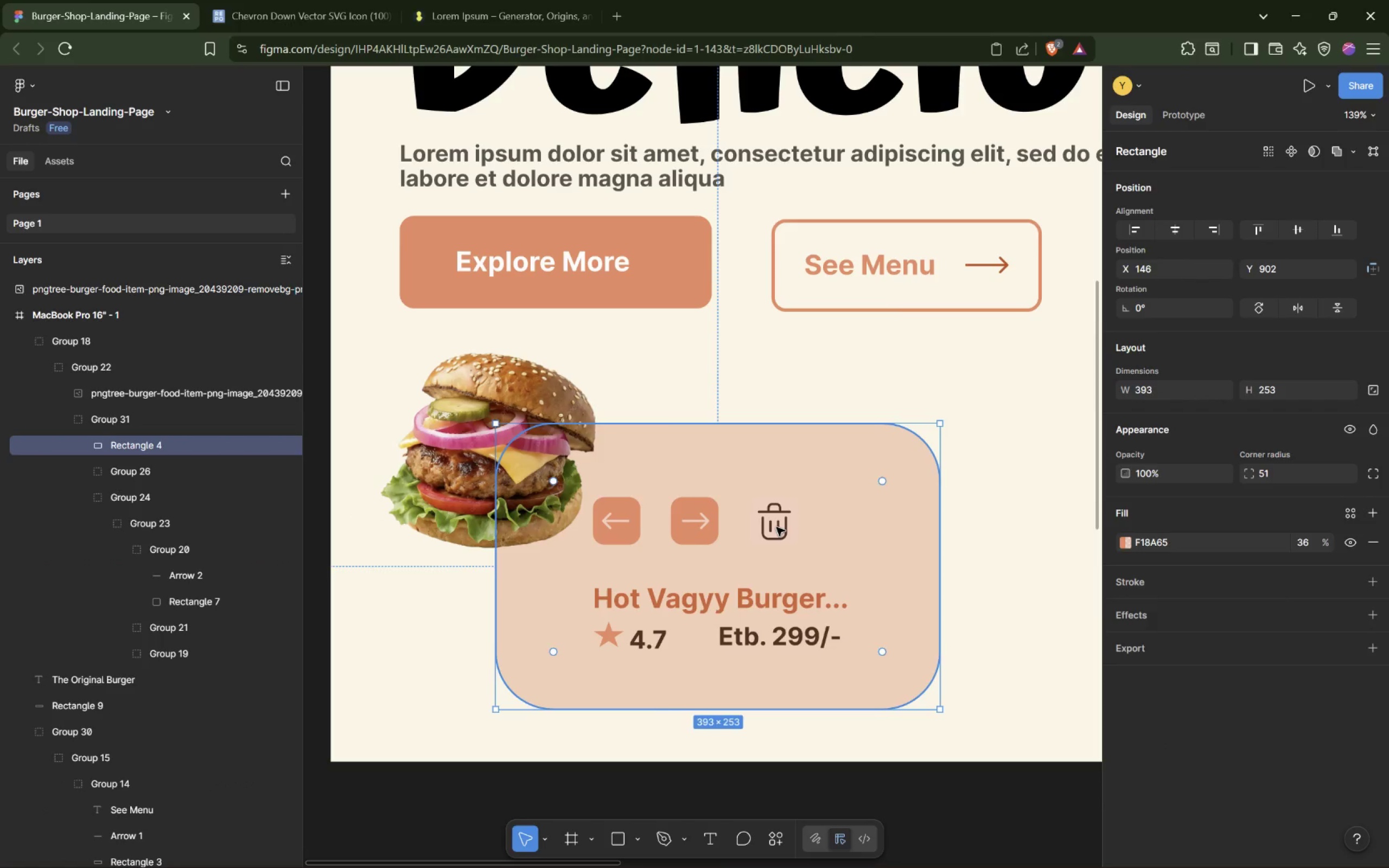 
triple_click([776, 527])
 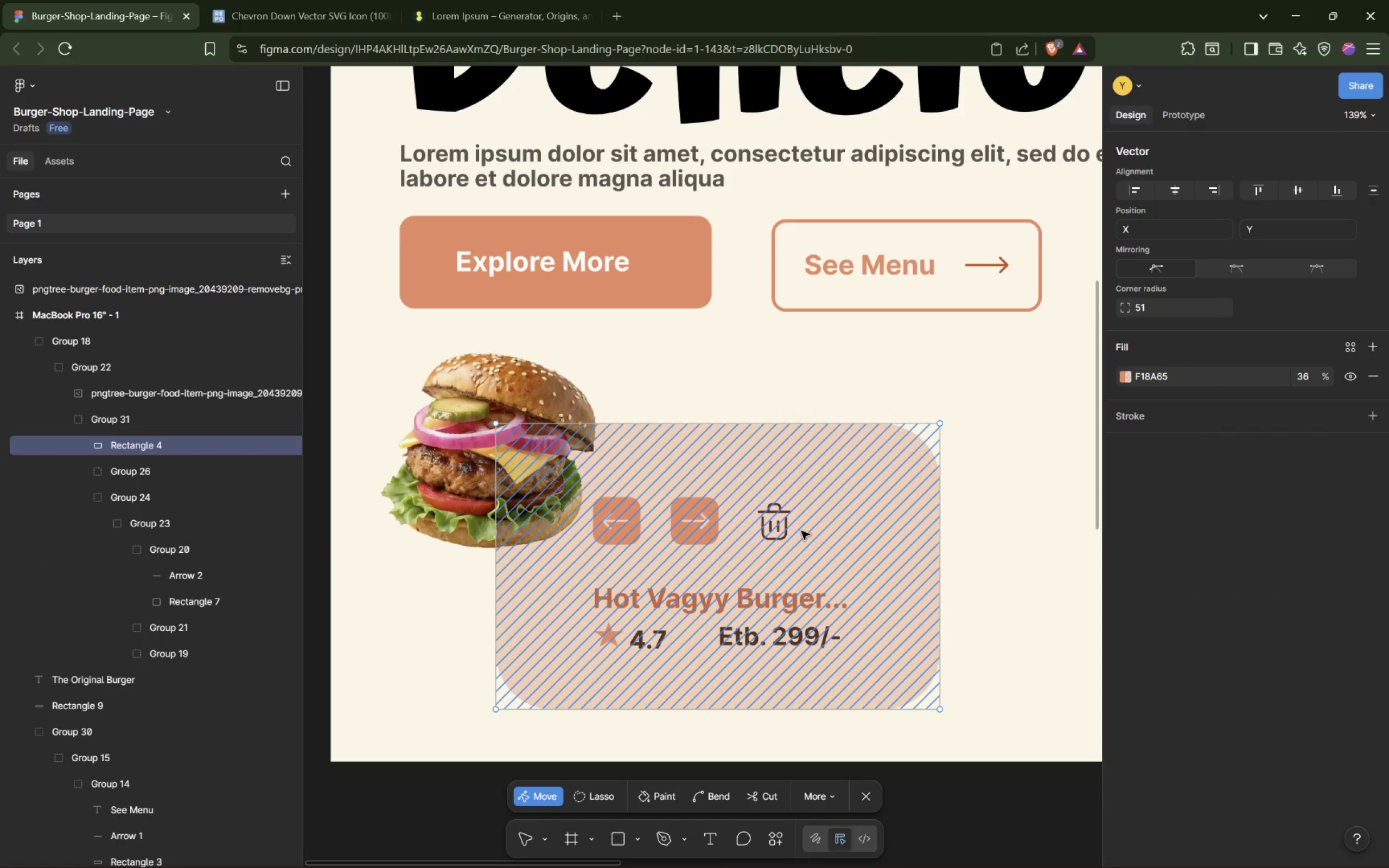 
double_click([801, 531])
 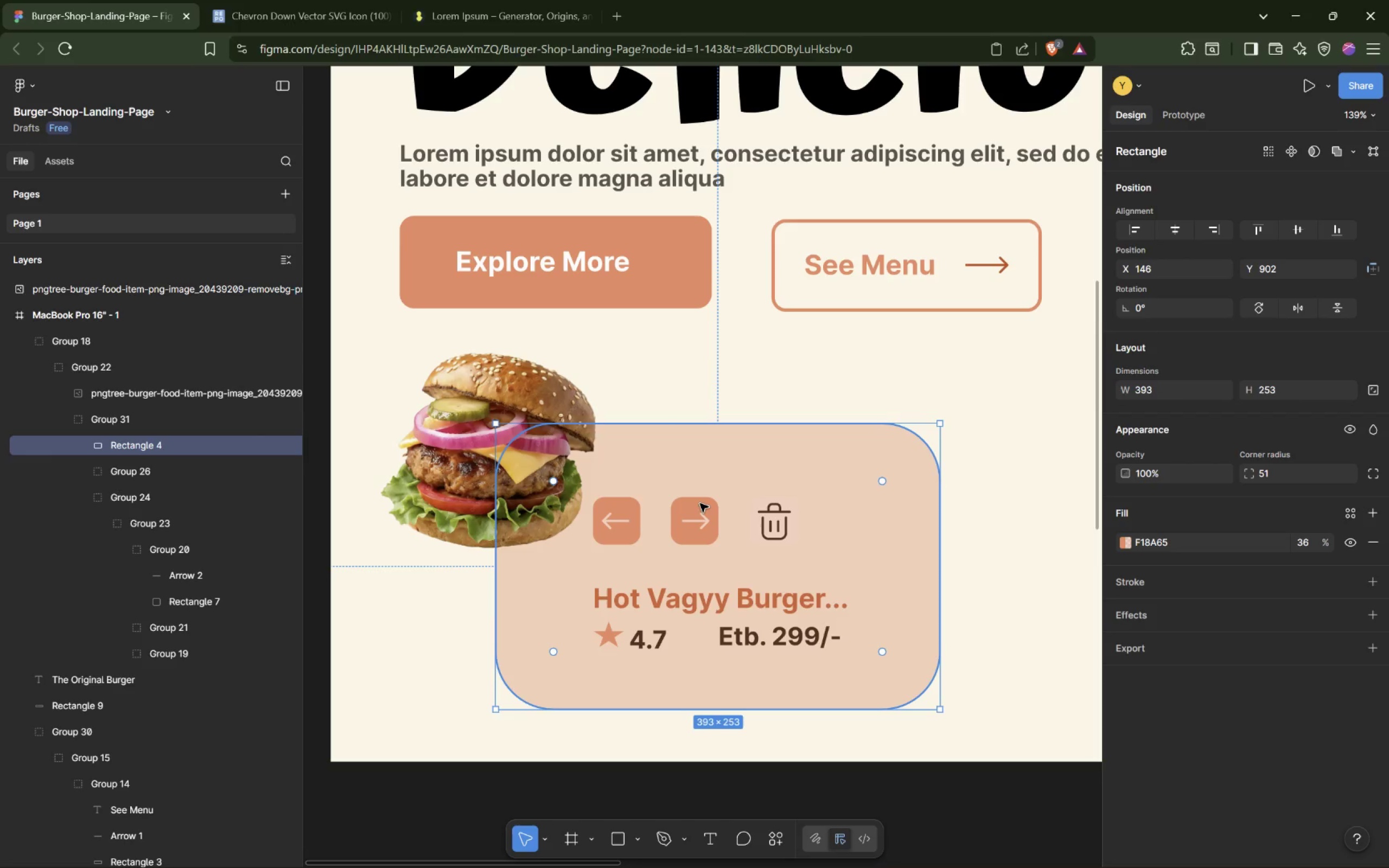 
left_click([802, 531])
 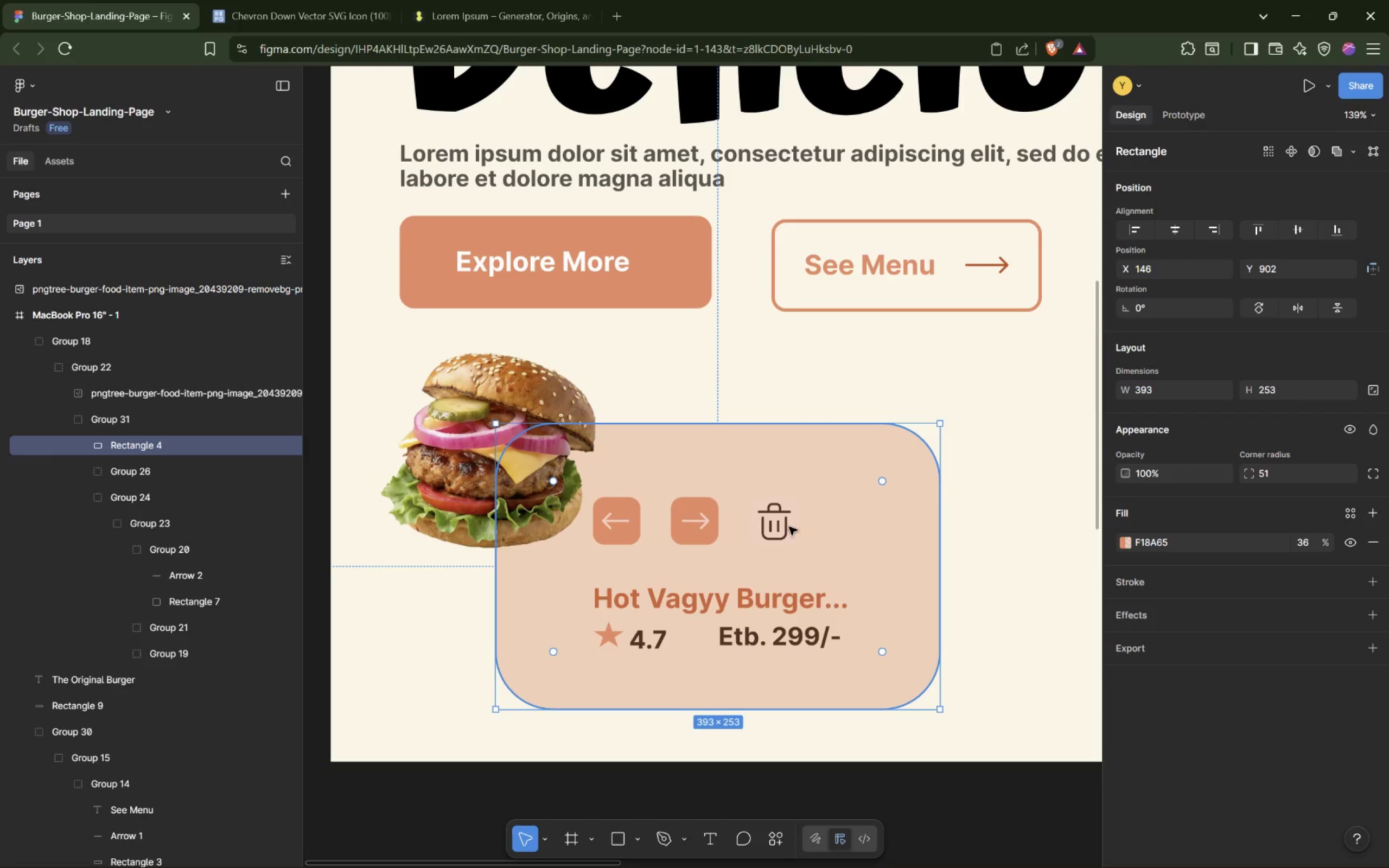 
double_click([783, 524])
 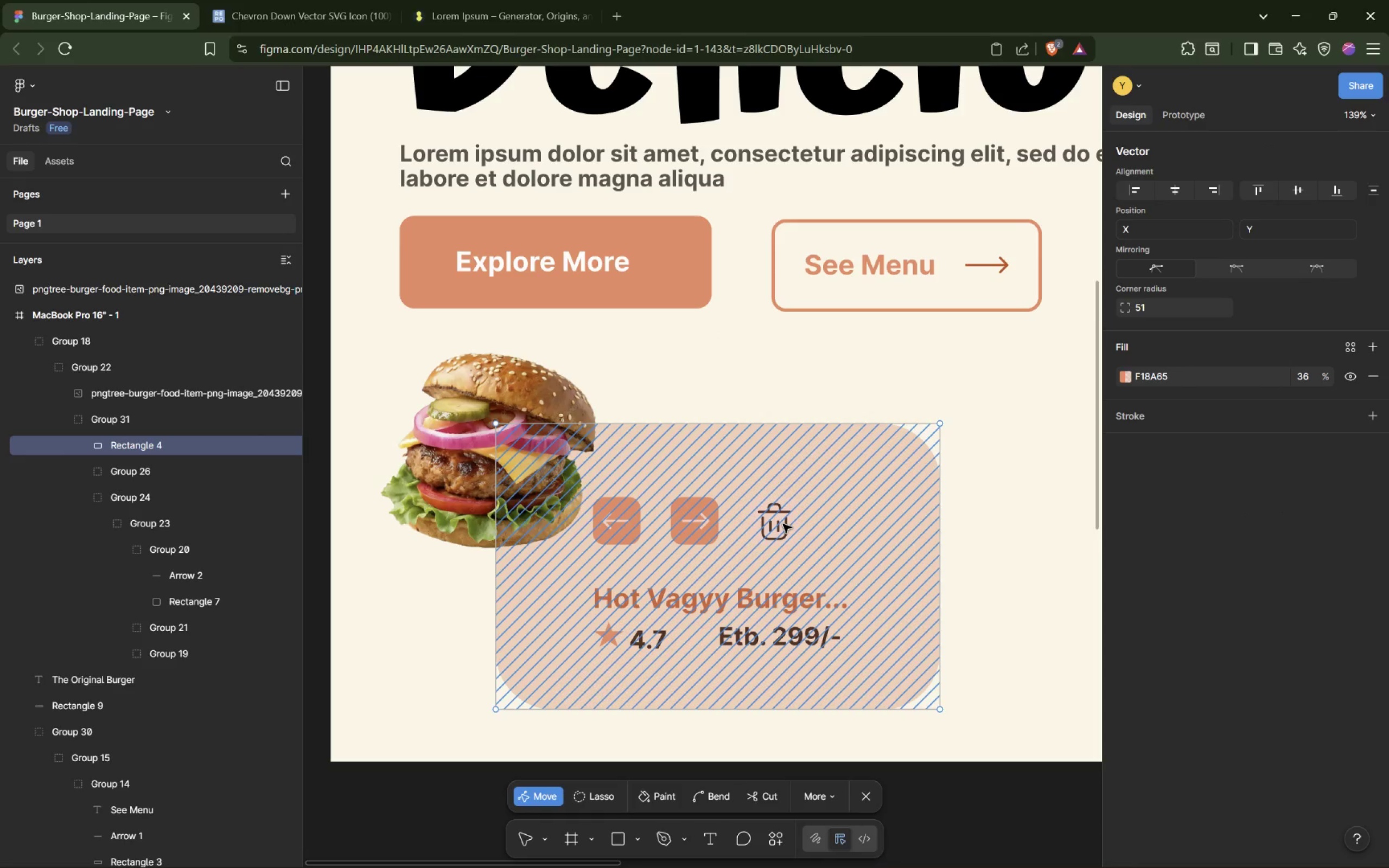 
triple_click([783, 524])
 